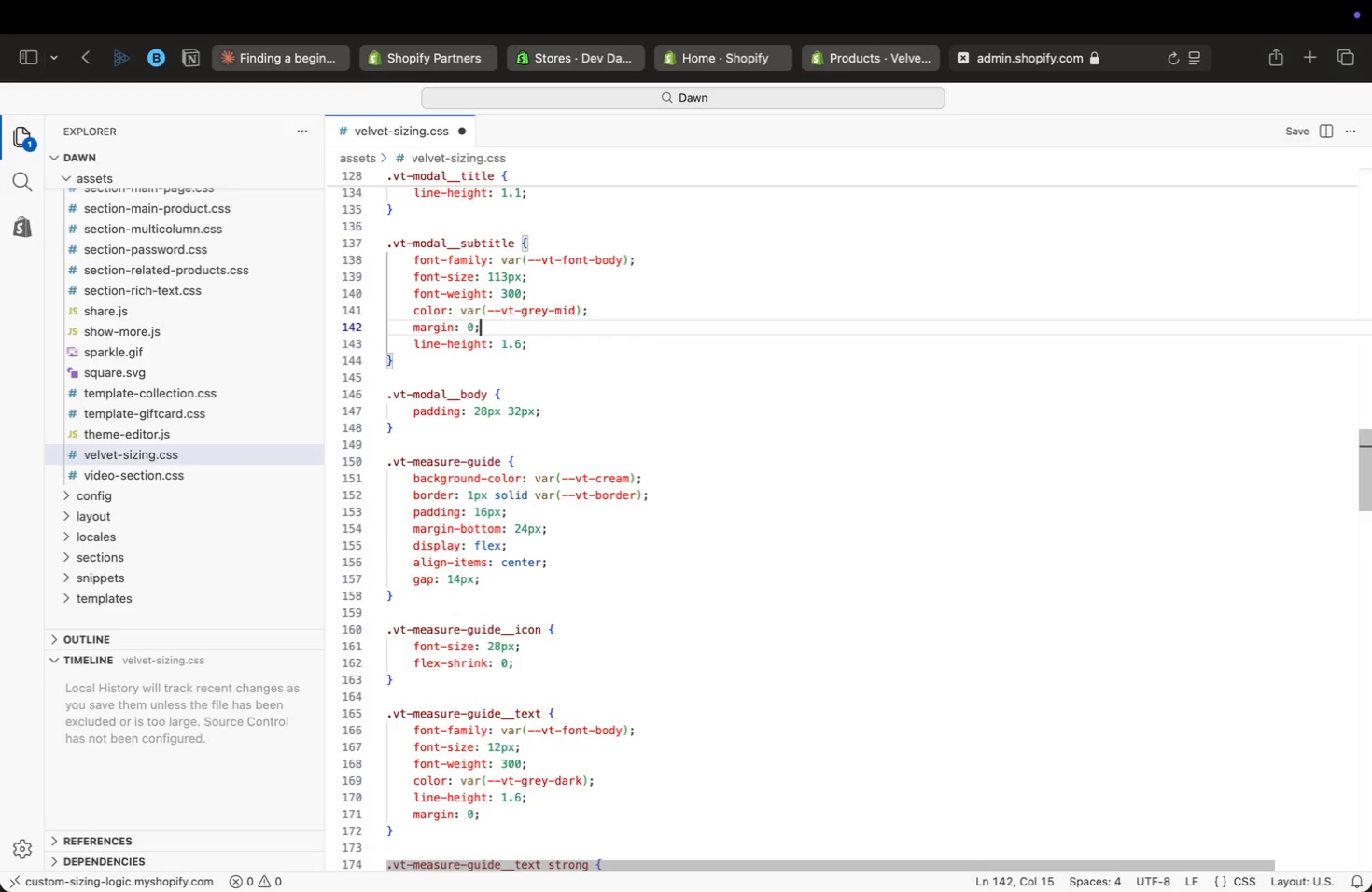 
key(ArrowDown)
 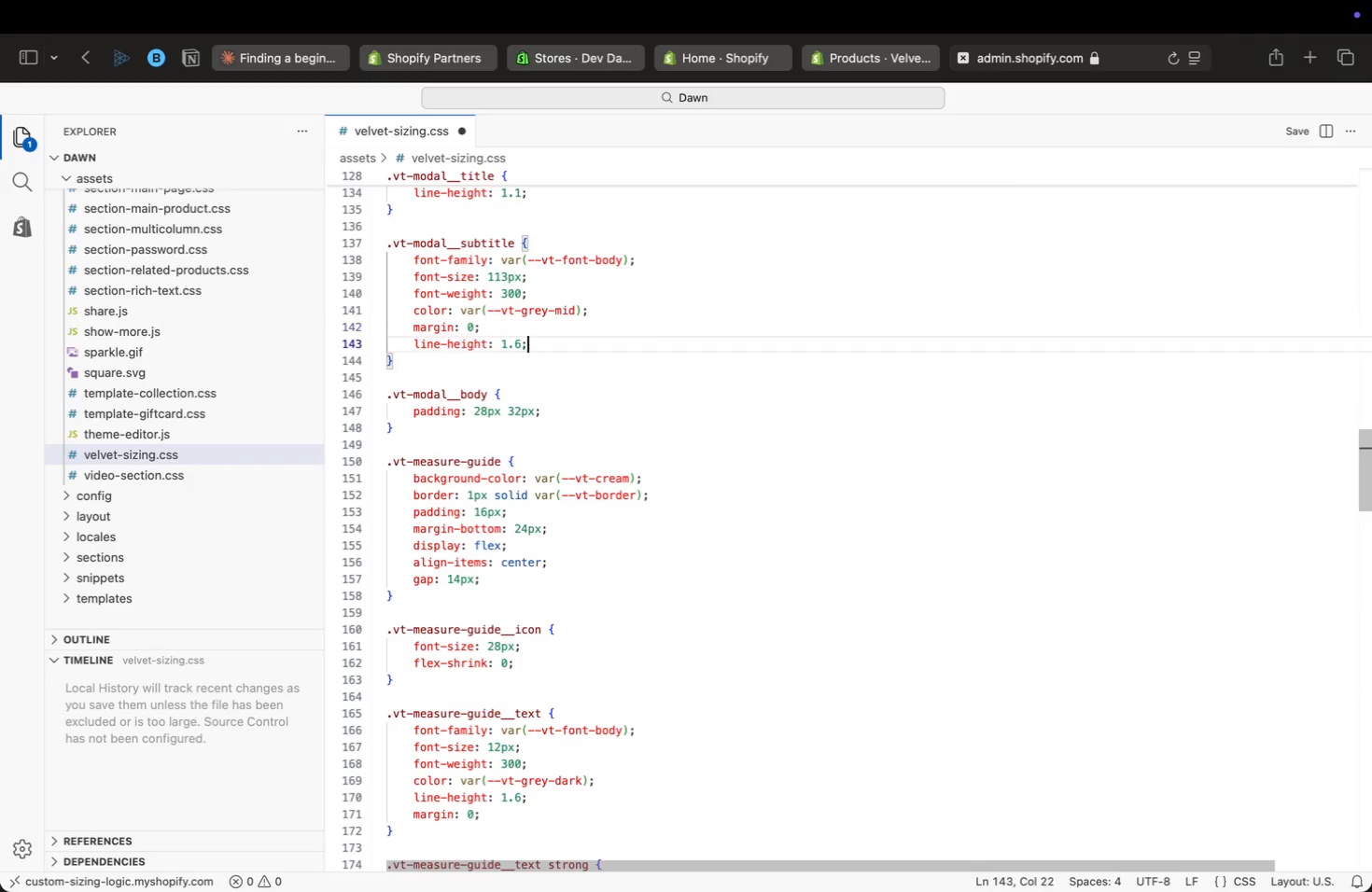 
key(ArrowDown)
 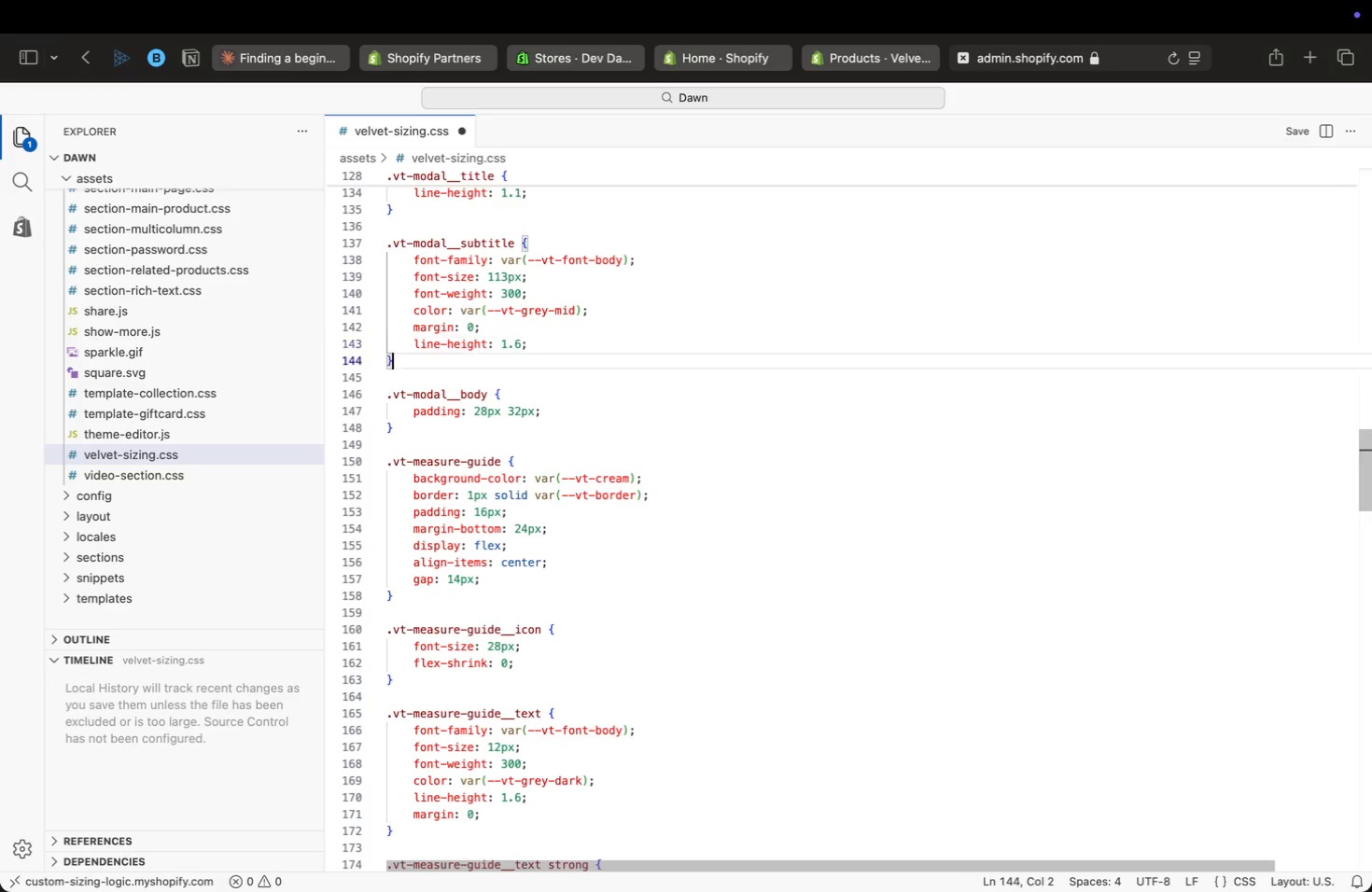 
key(ArrowDown)
 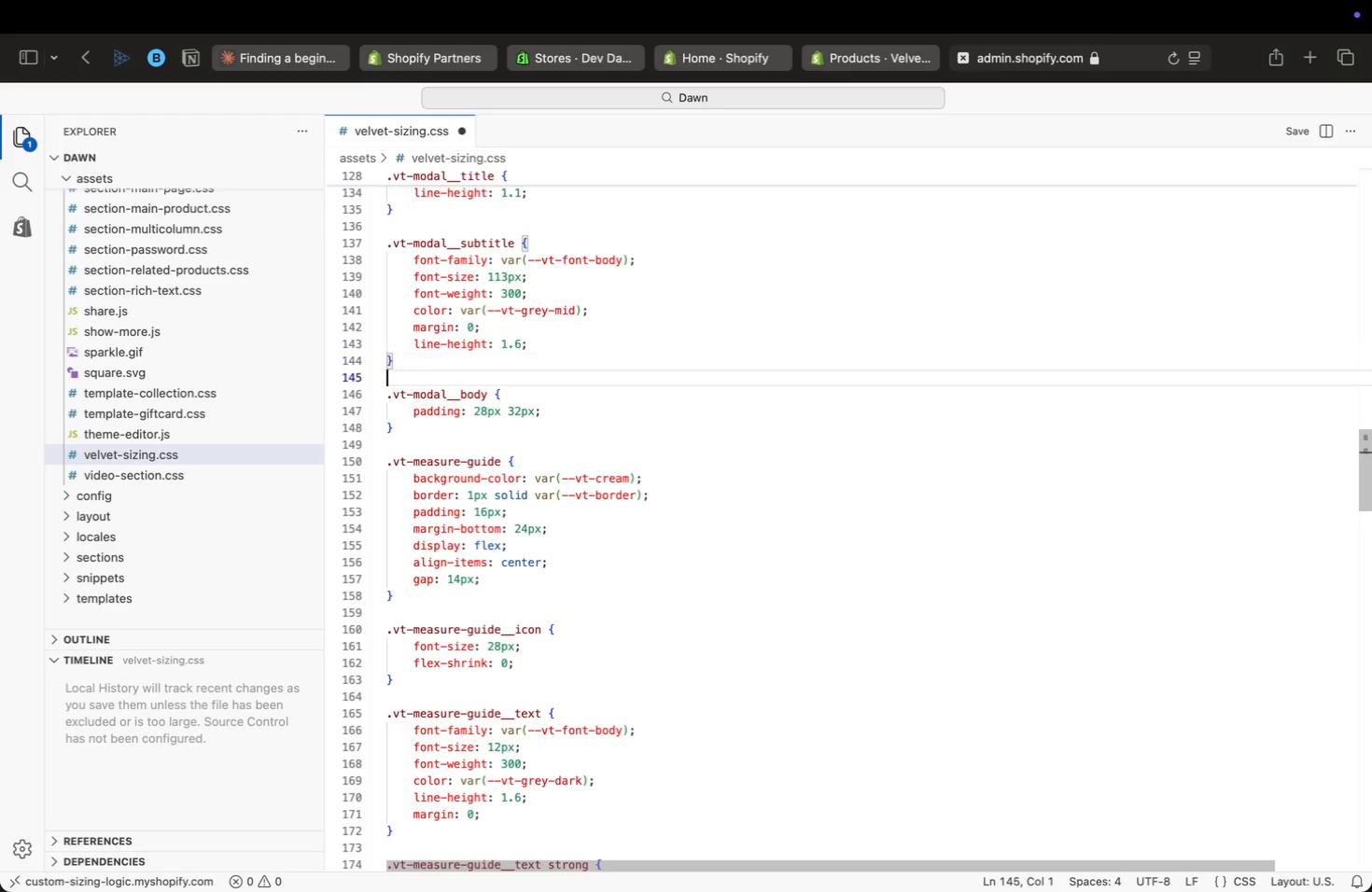 
key(ArrowDown)
 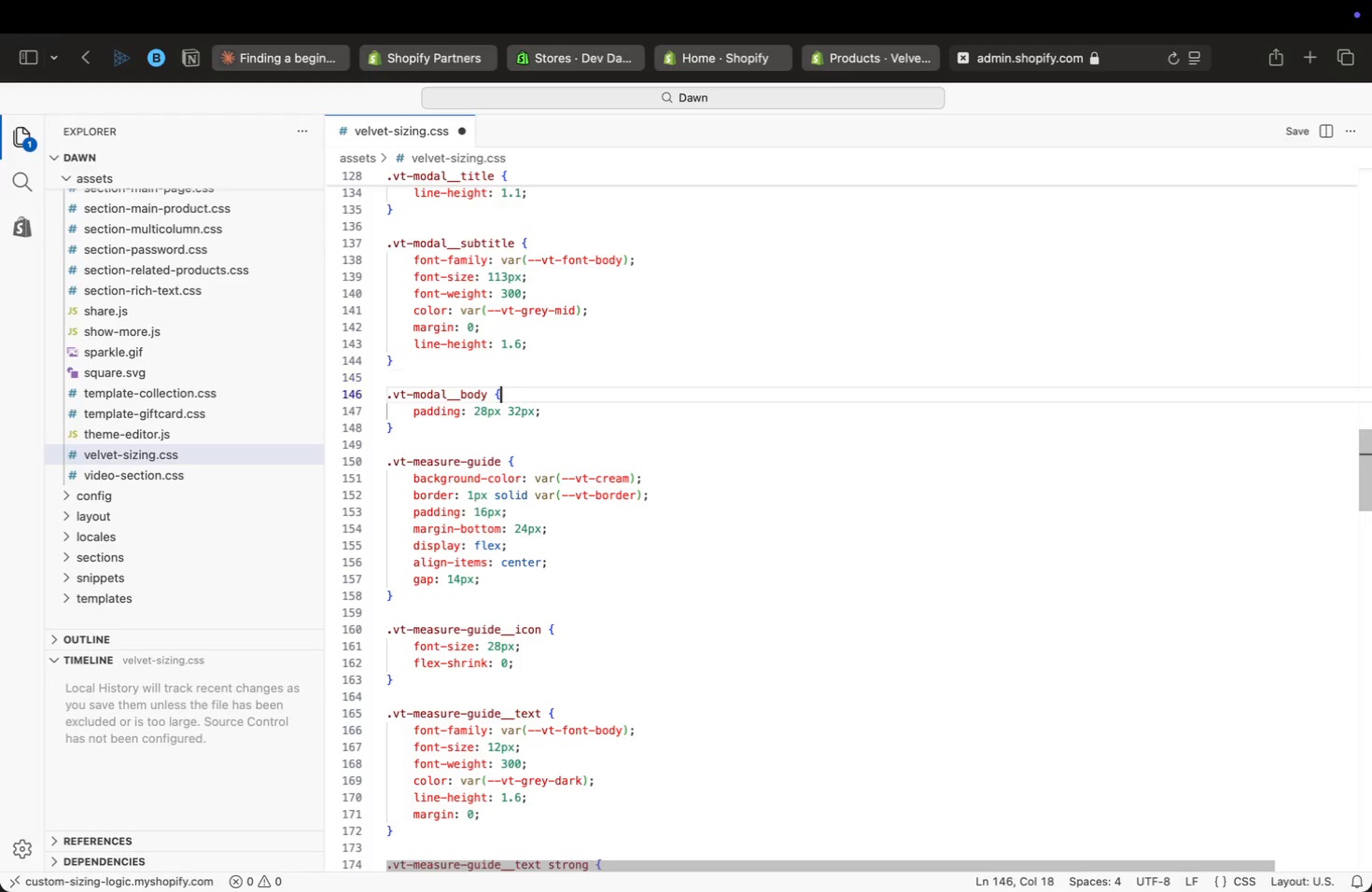 
key(ArrowDown)
 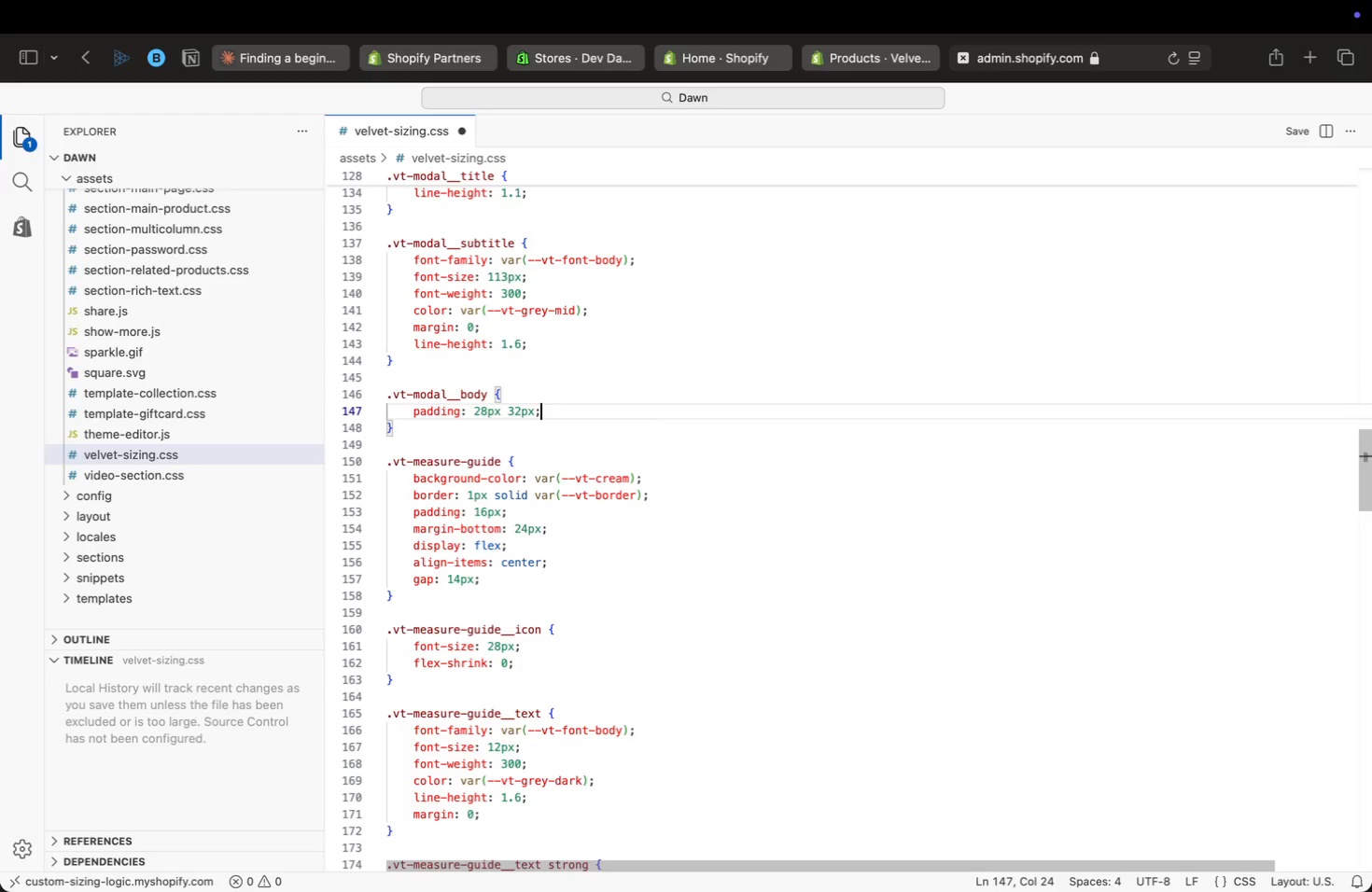 
key(ArrowDown)
 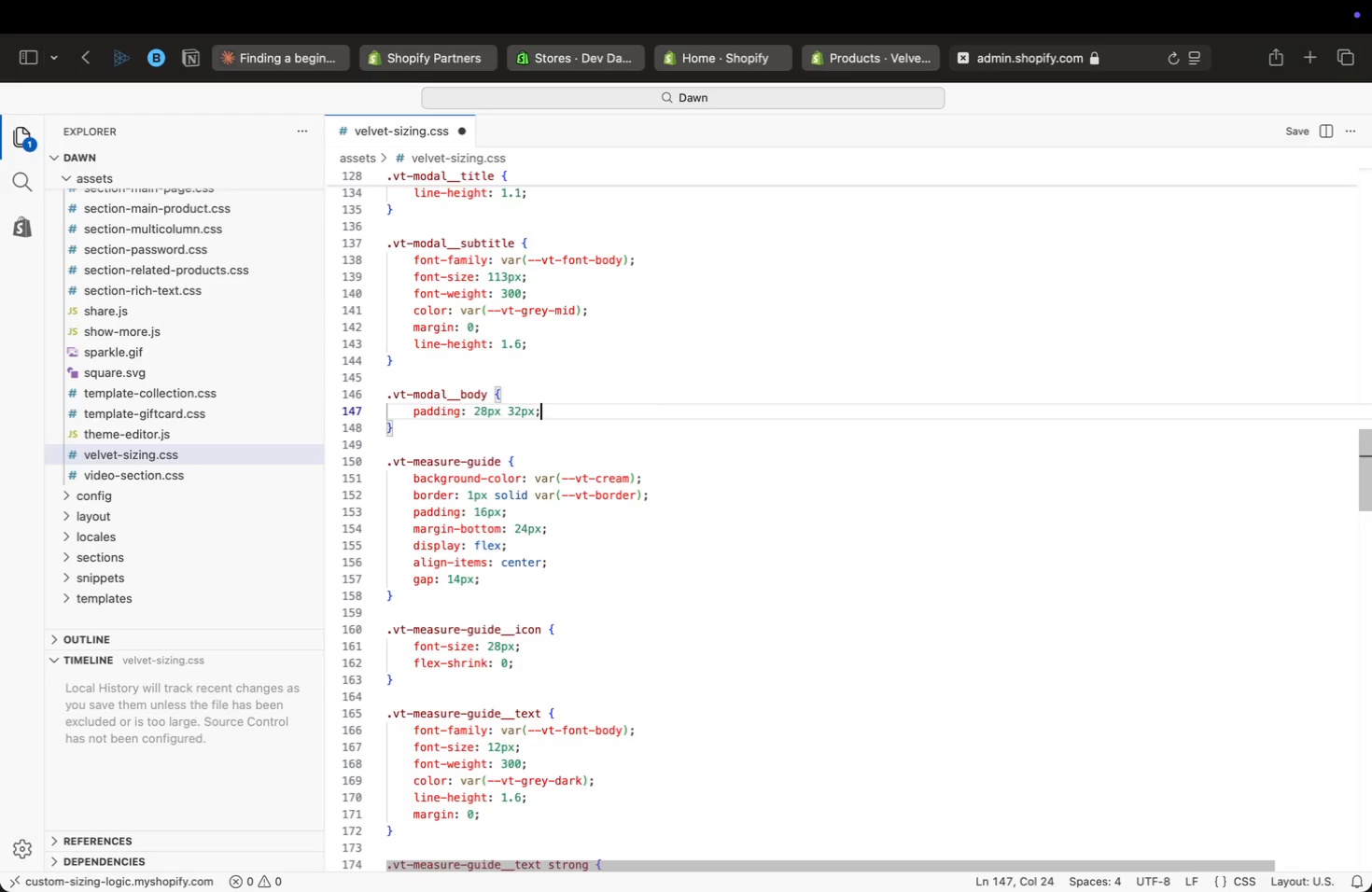 
key(ArrowDown)
 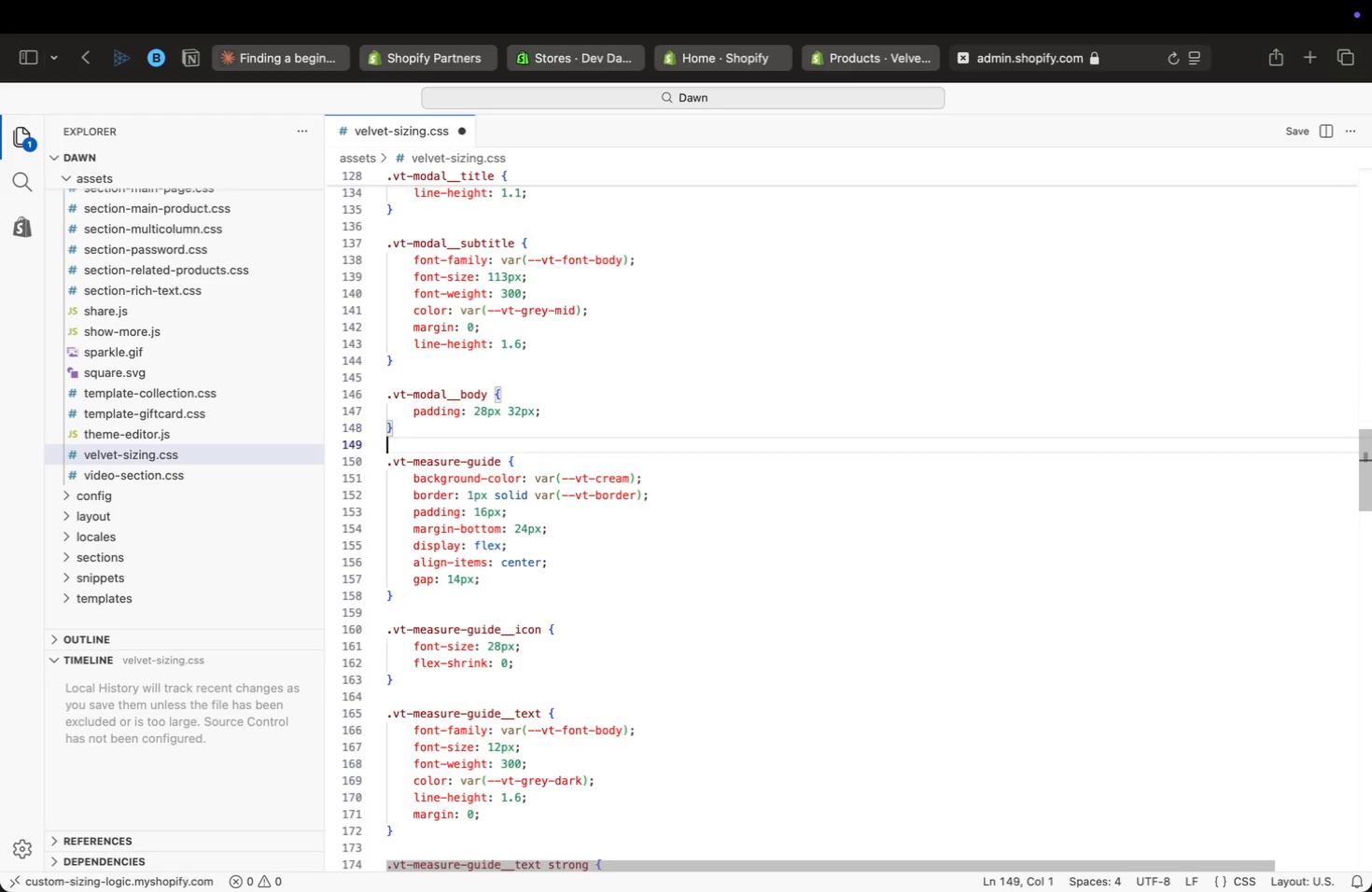 
key(ArrowDown)
 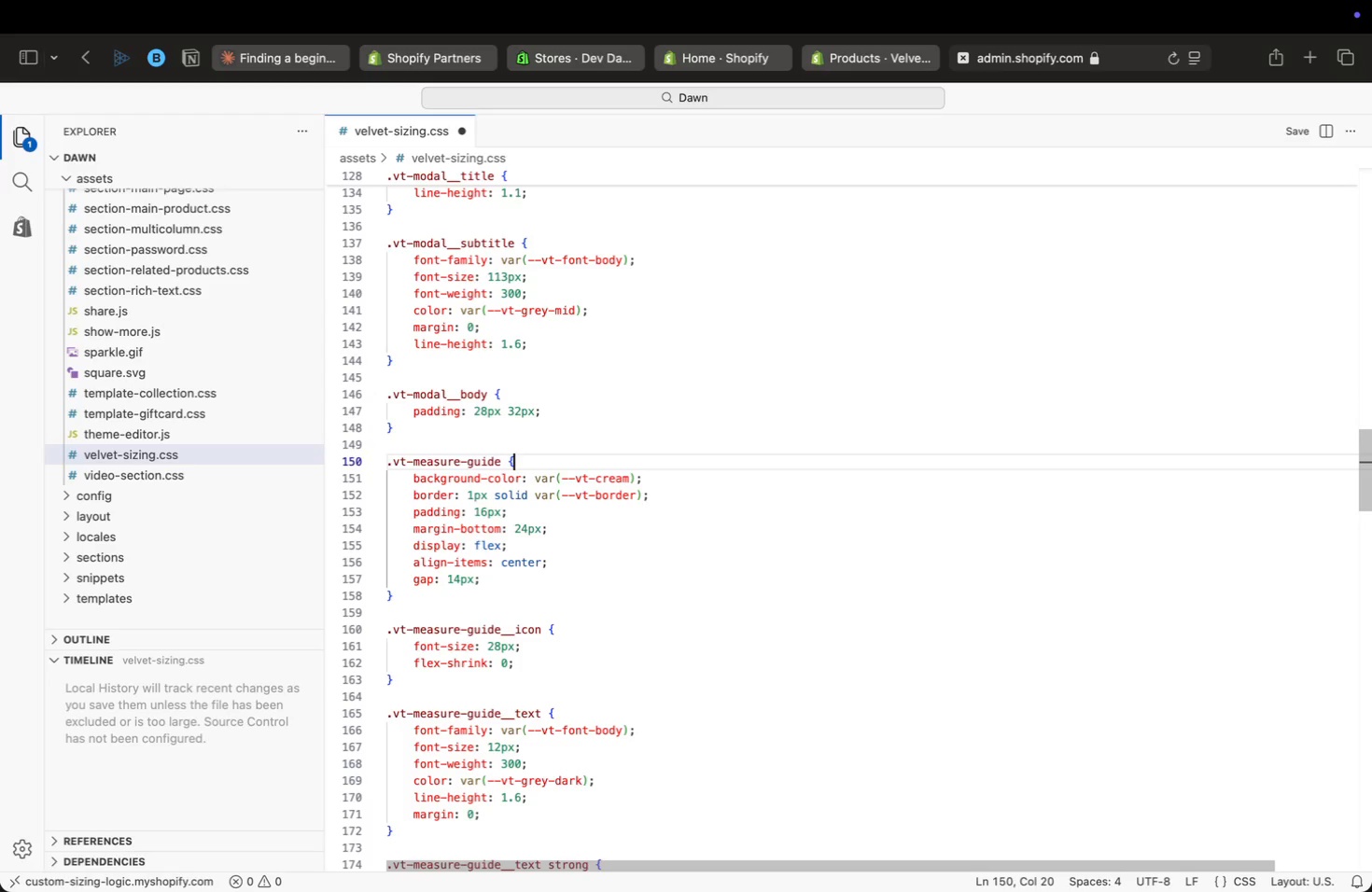 
key(ArrowDown)
 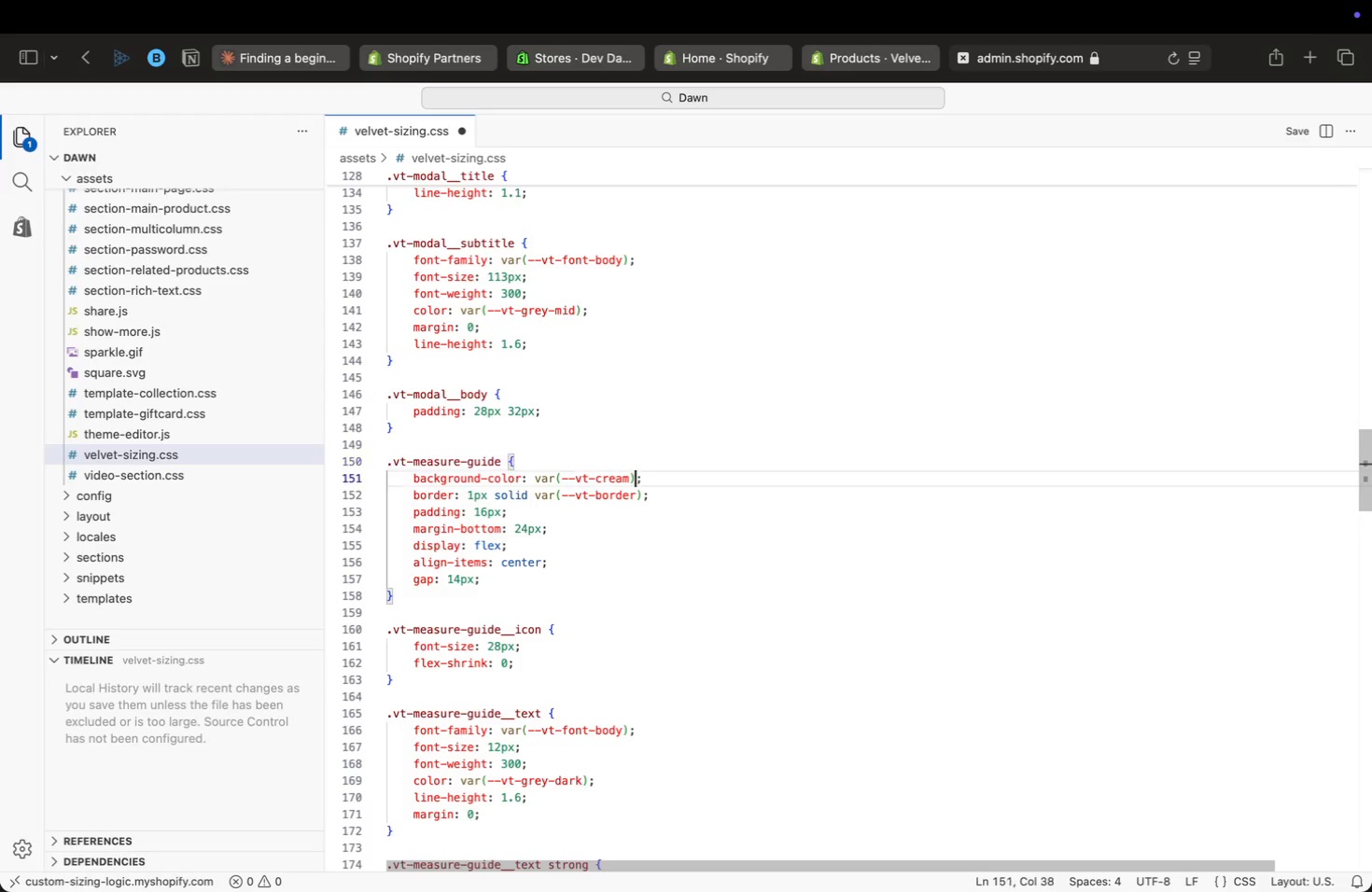 
key(ArrowDown)
 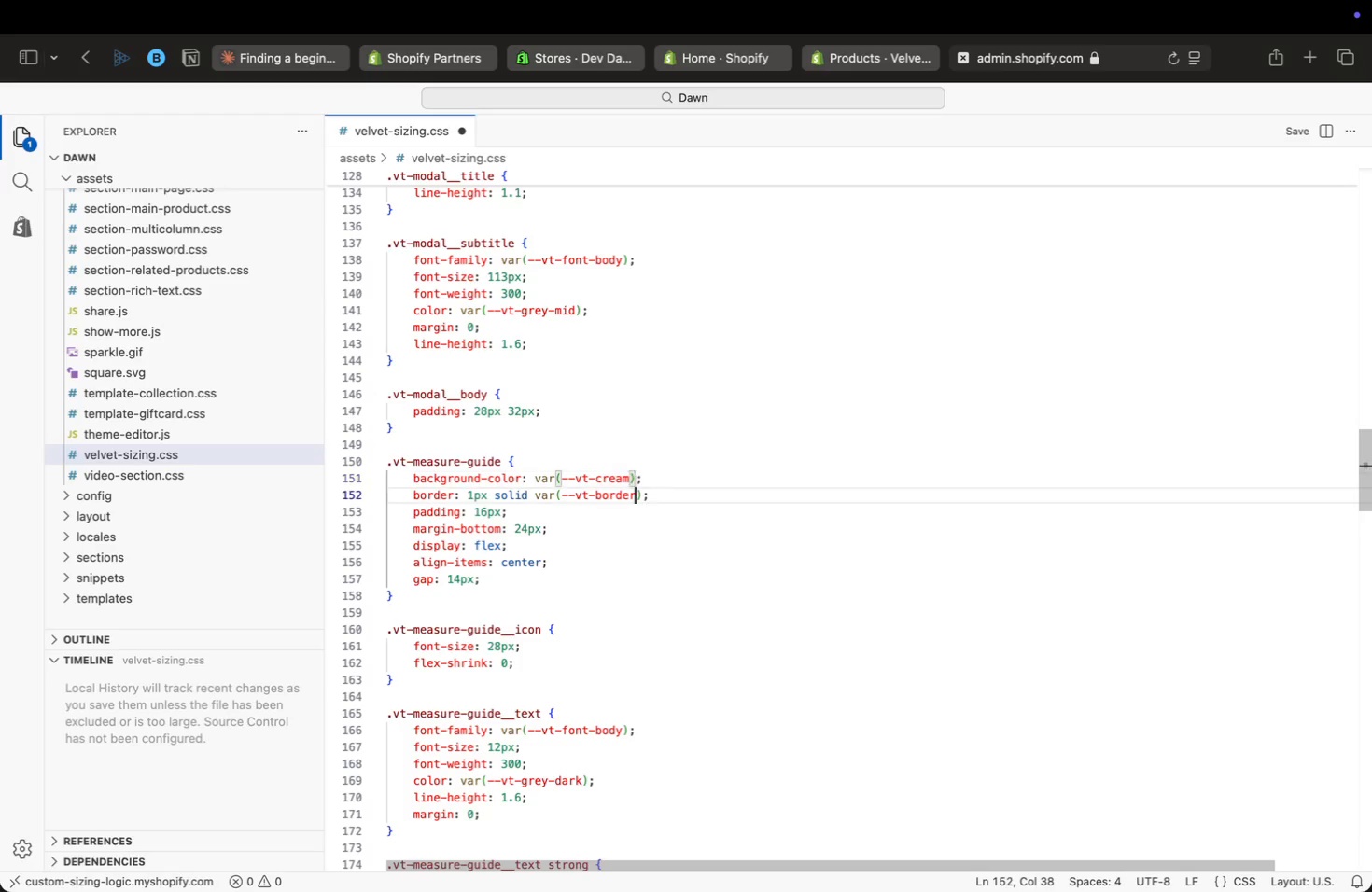 
key(ArrowDown)
 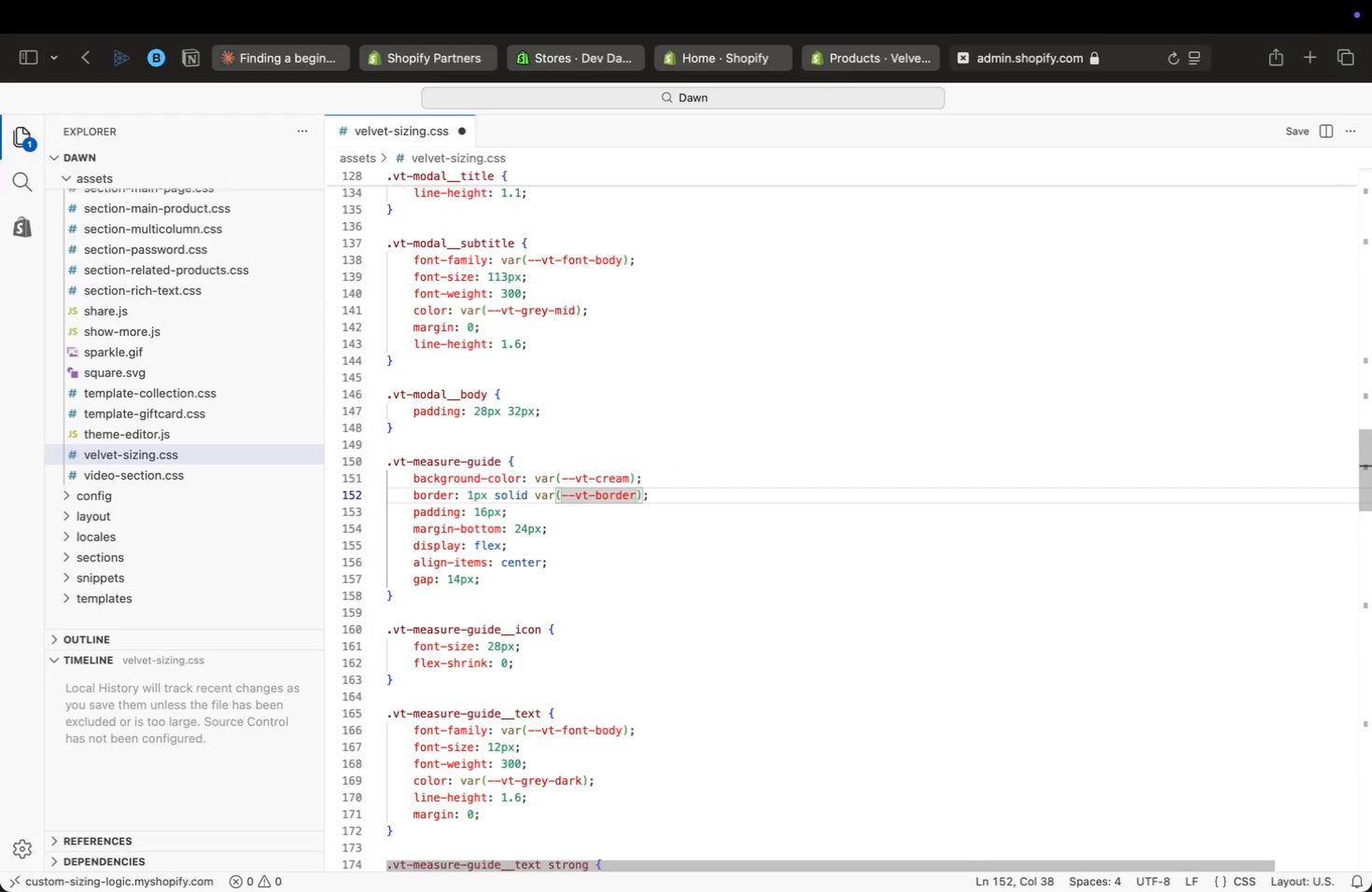 
key(ArrowUp)
 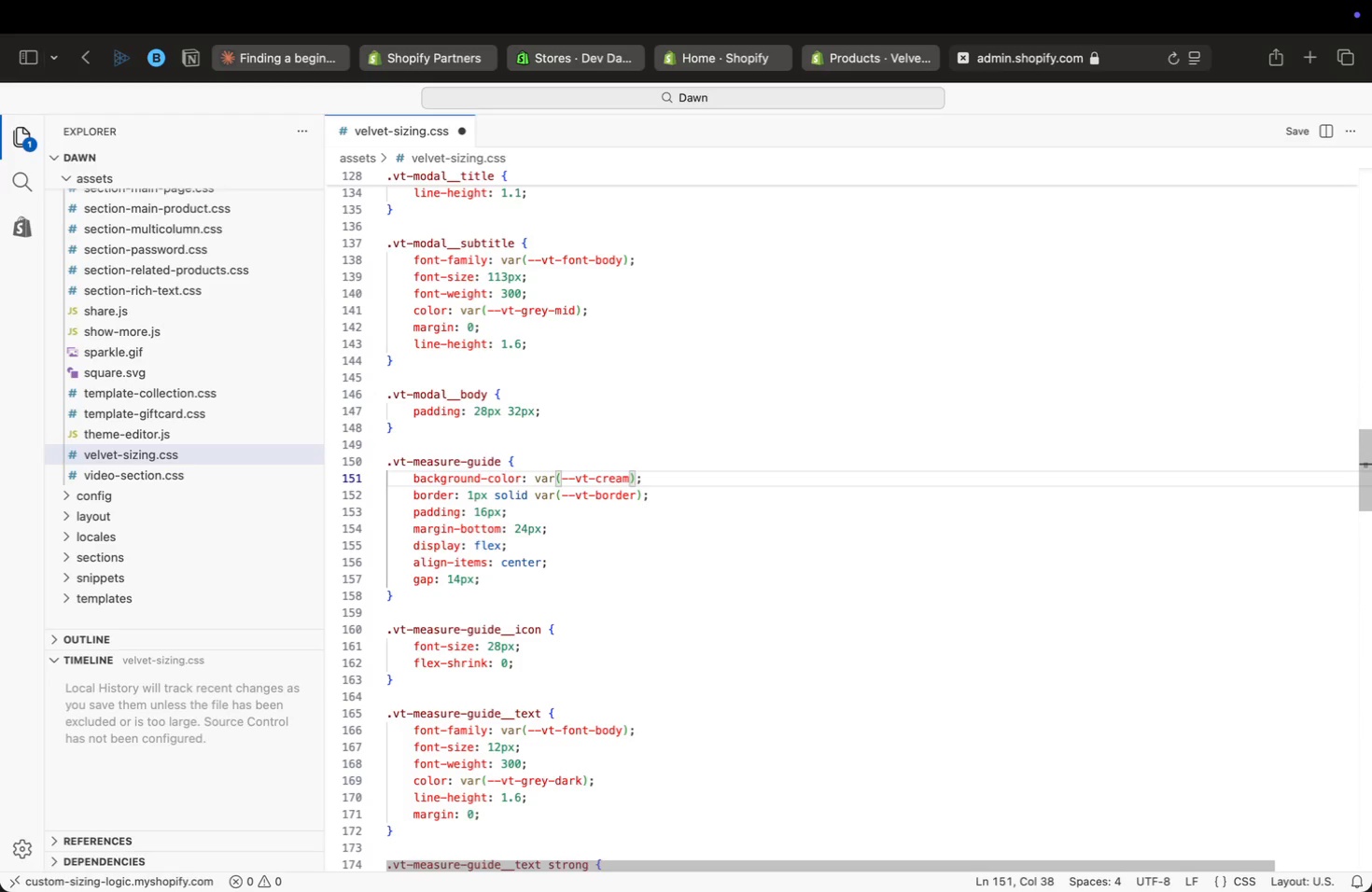 
key(ArrowRight)
 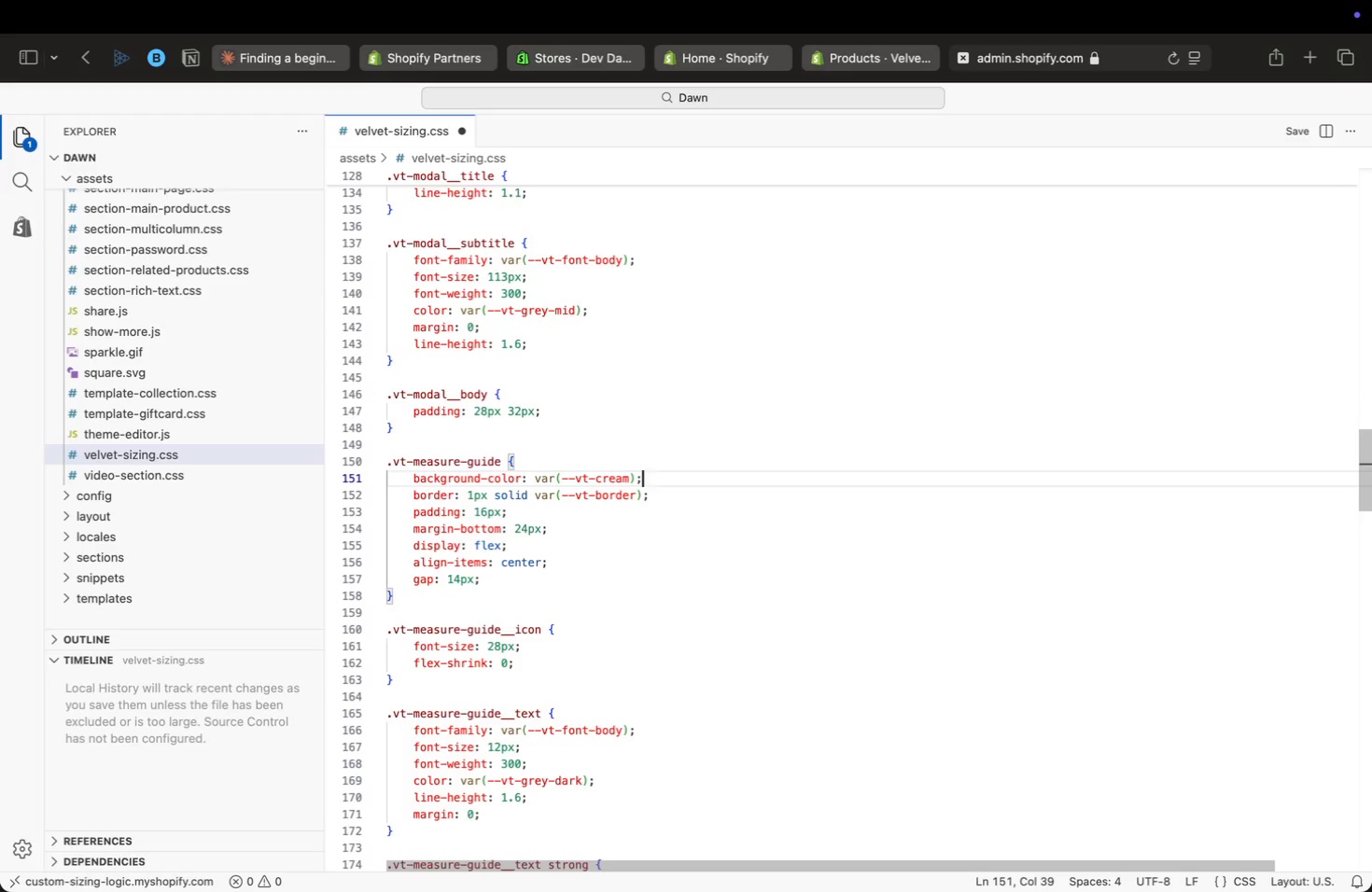 
key(ArrowDown)
 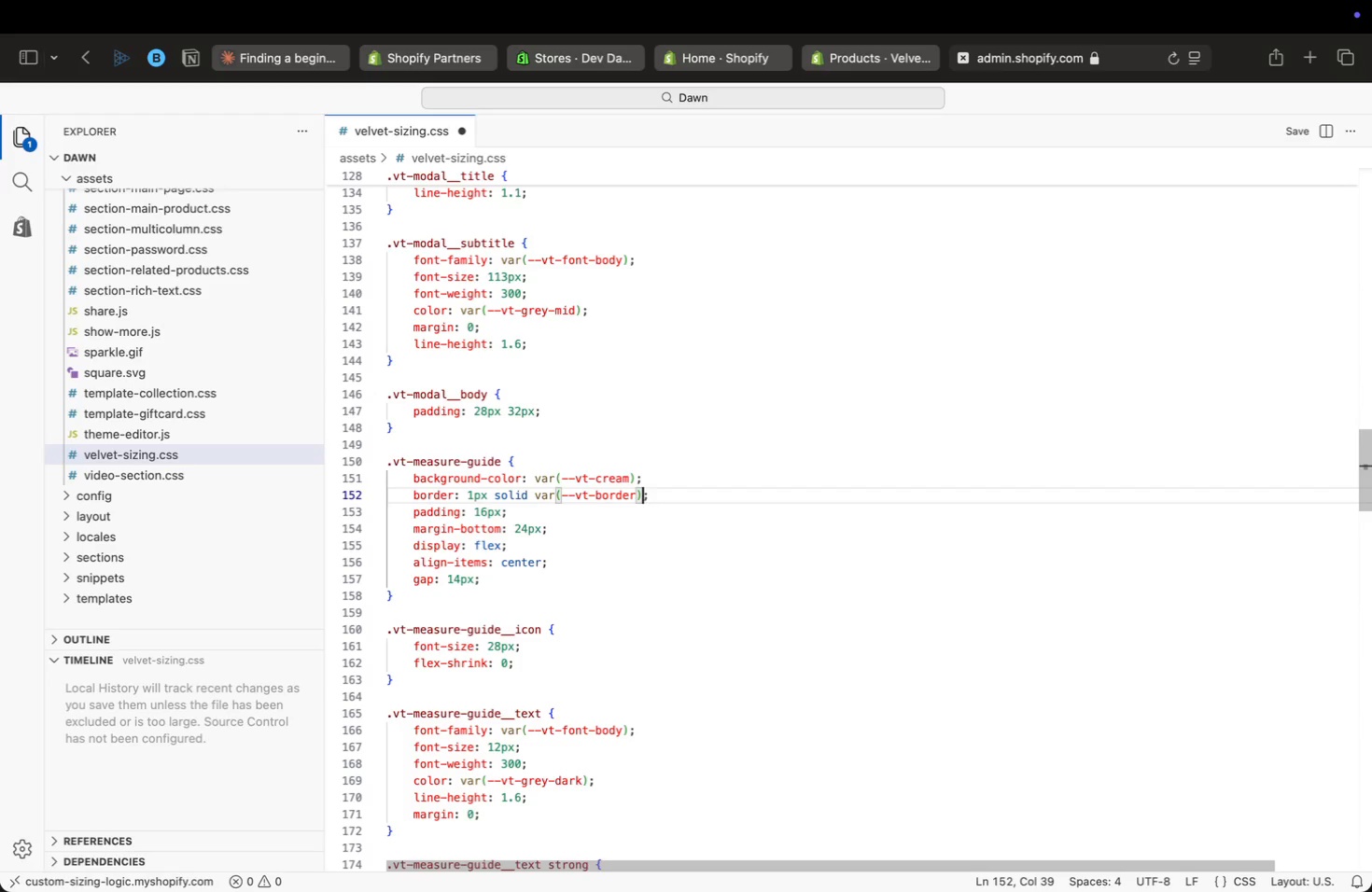 
key(ArrowRight)
 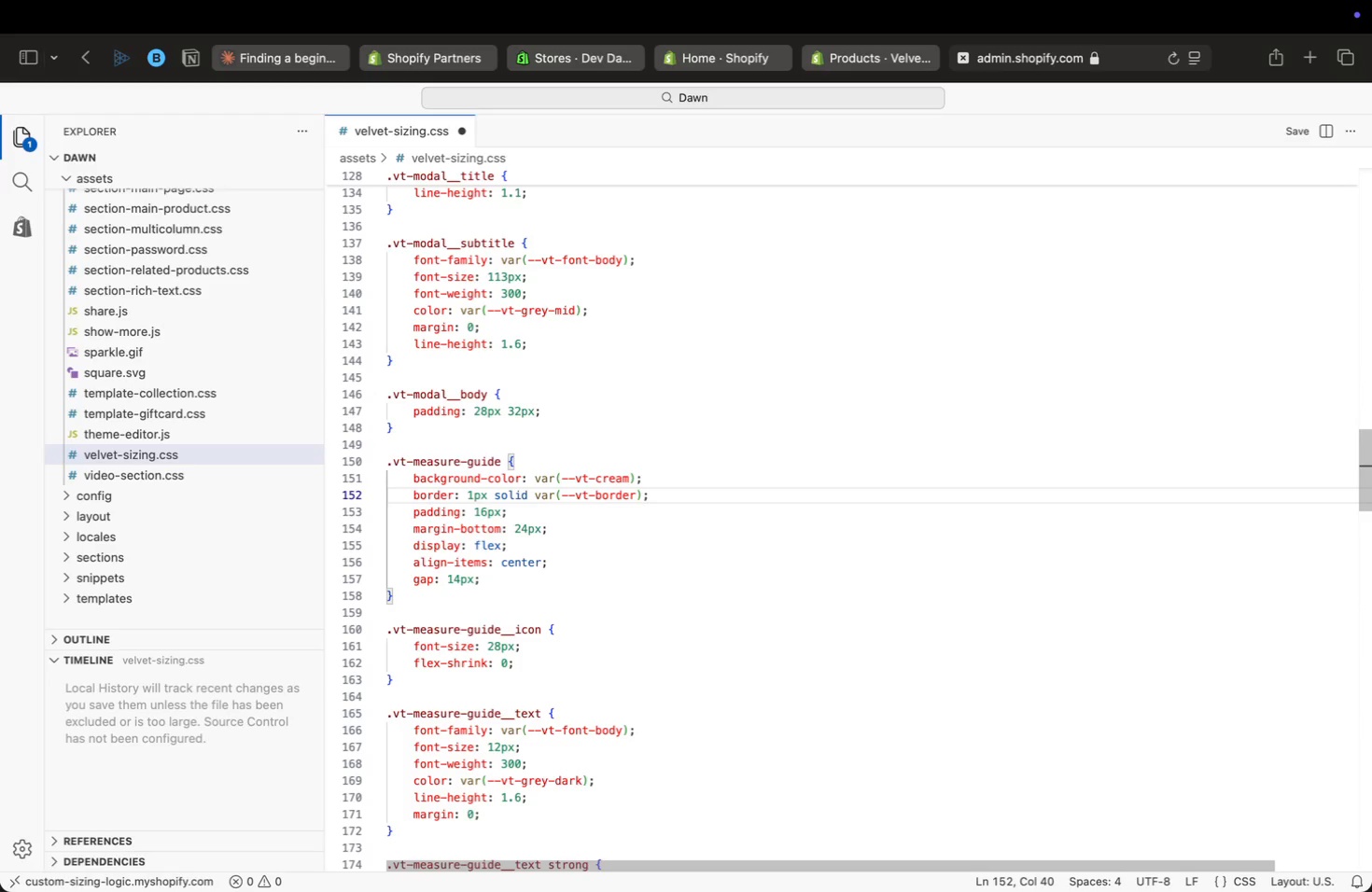 
key(ArrowDown)
 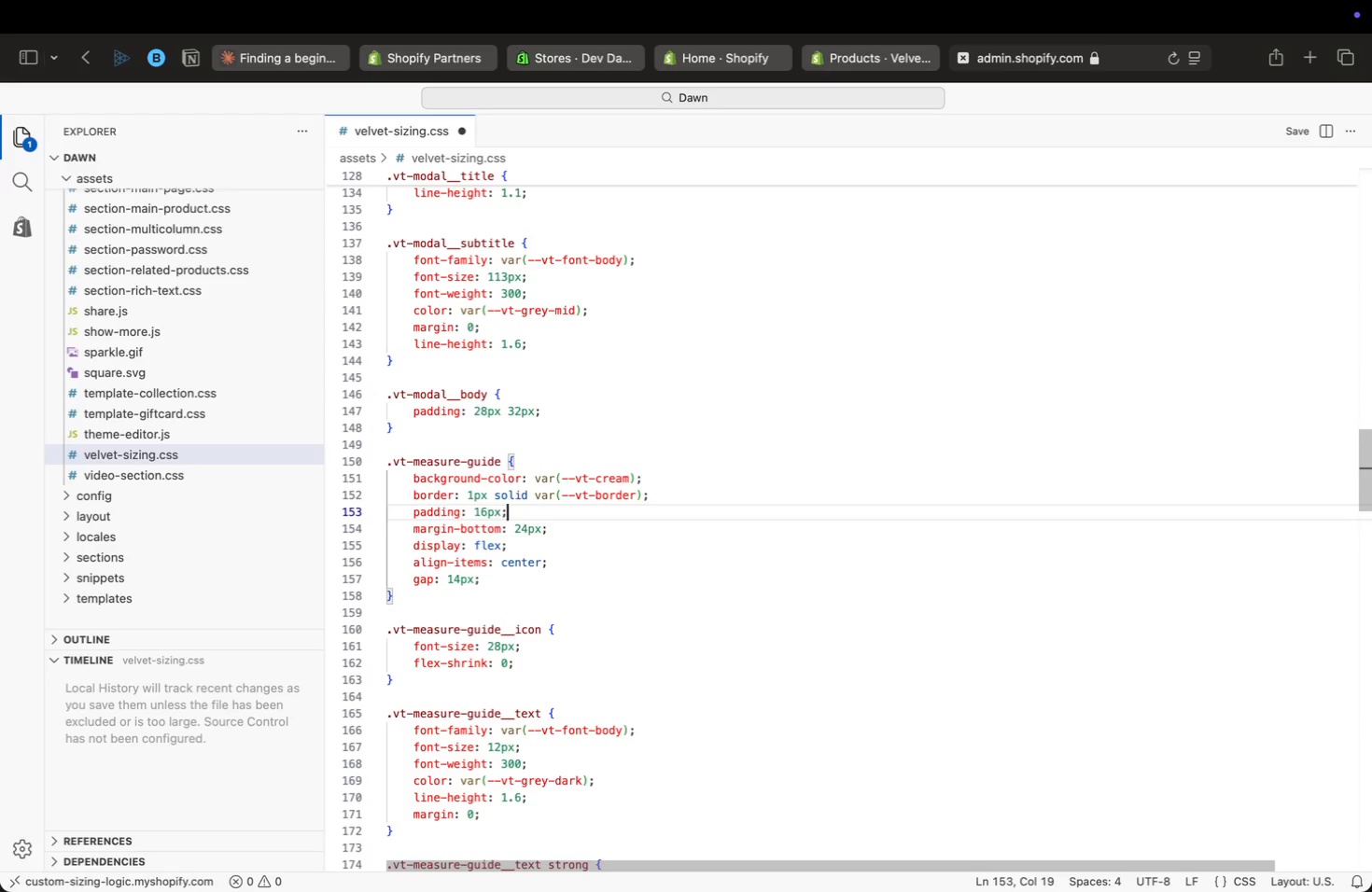 
key(ArrowDown)
 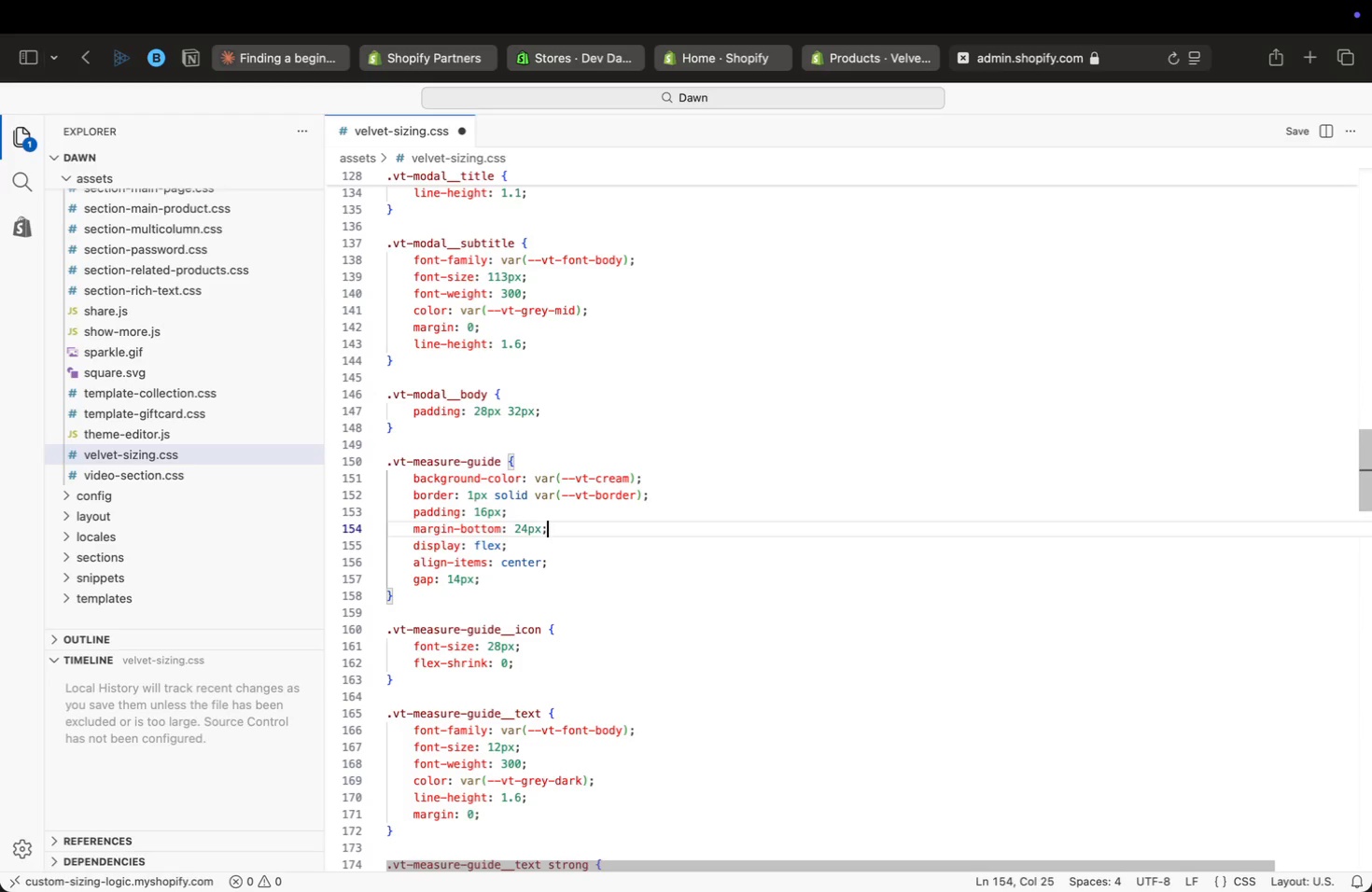 
key(ArrowDown)
 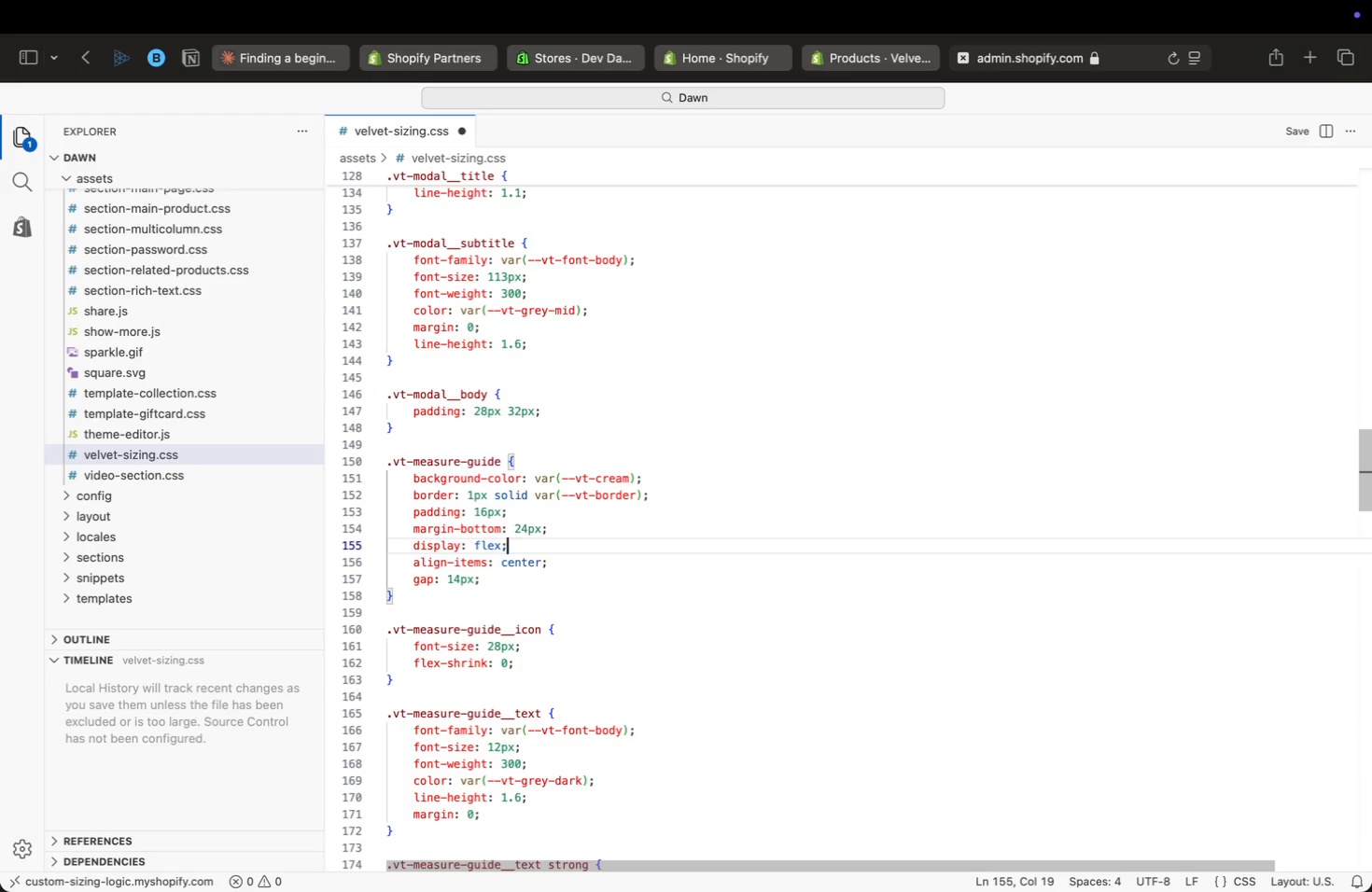 
key(ArrowDown)
 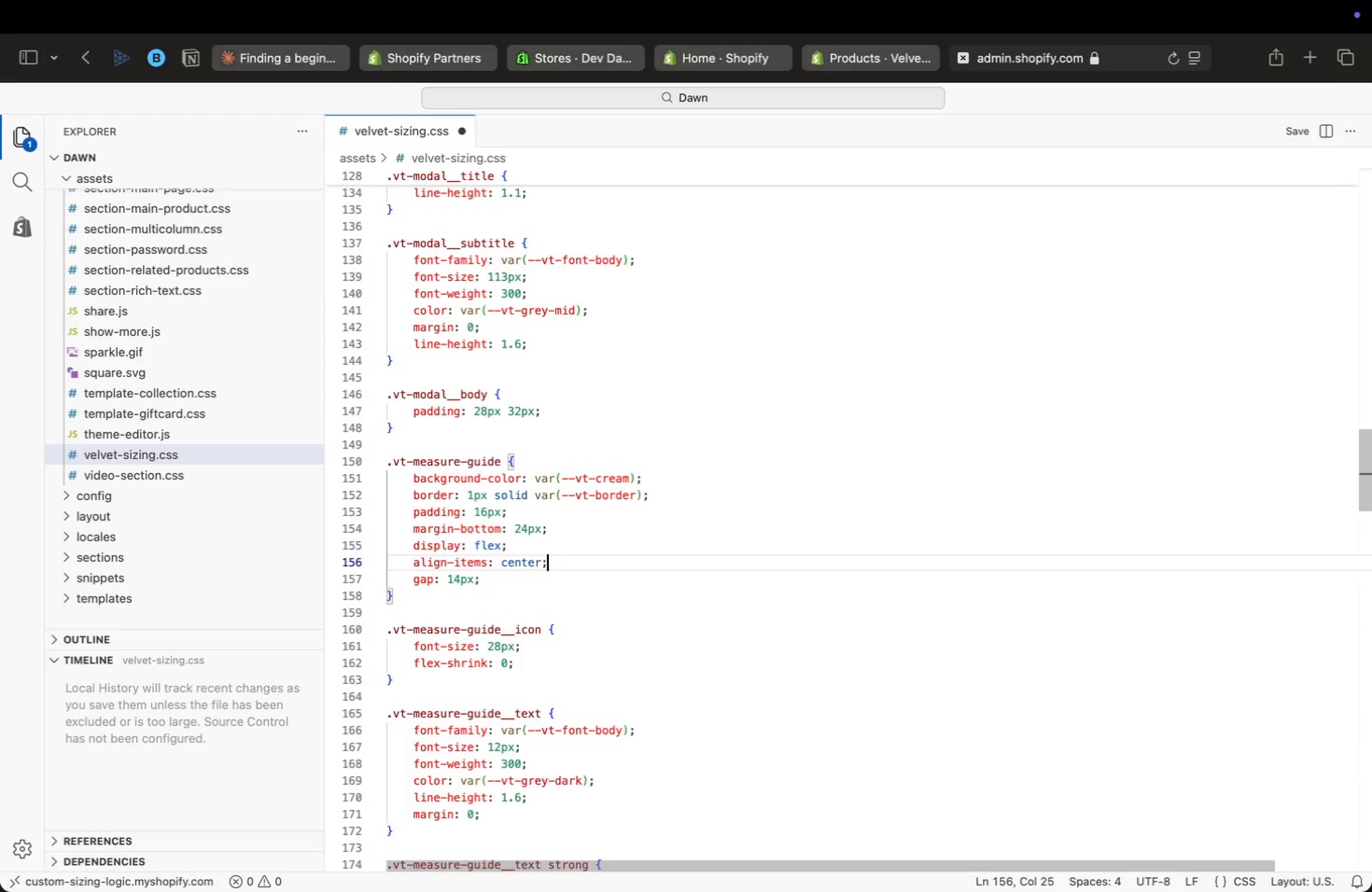 
key(ArrowDown)
 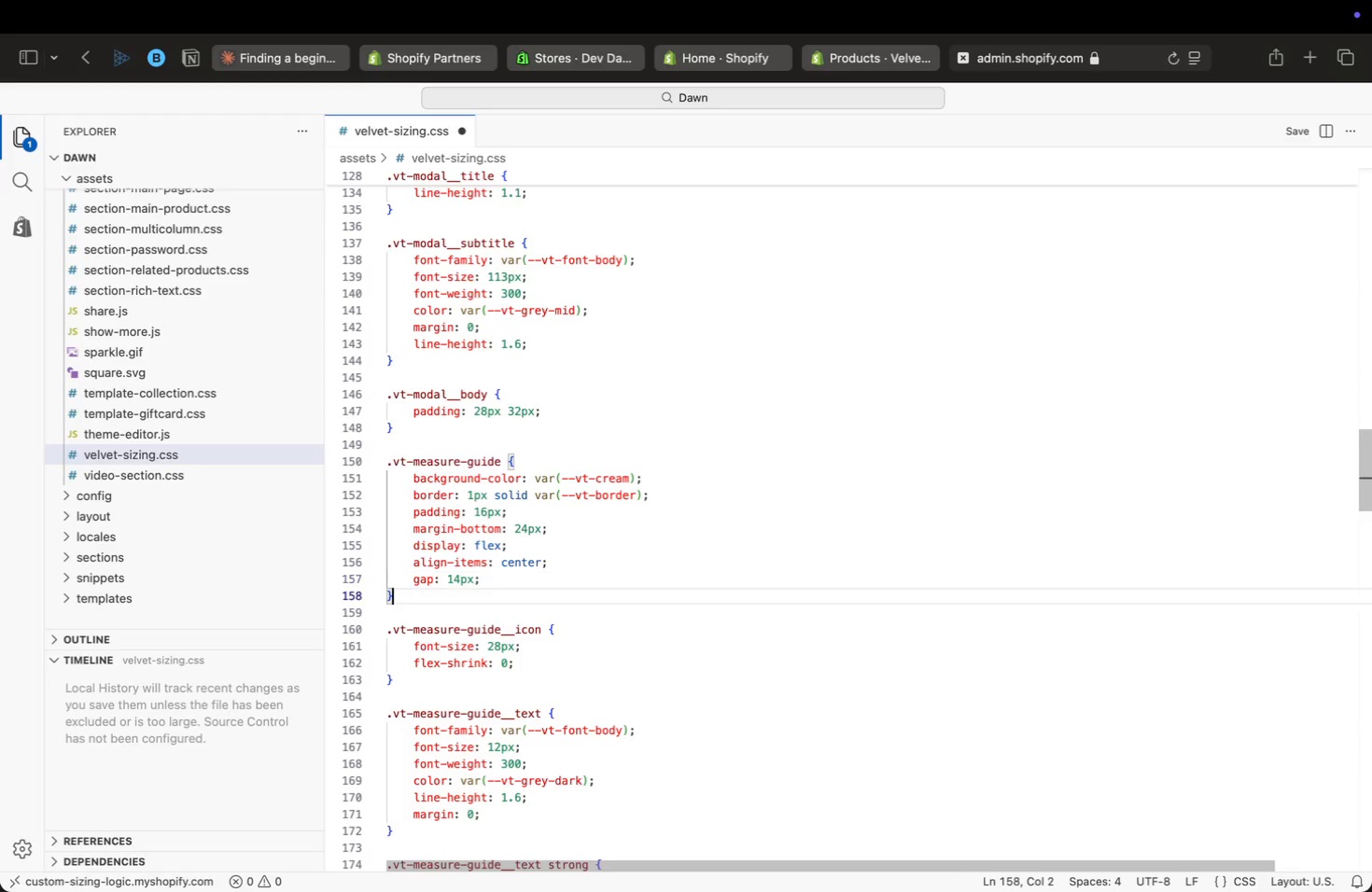 
key(ArrowDown)
 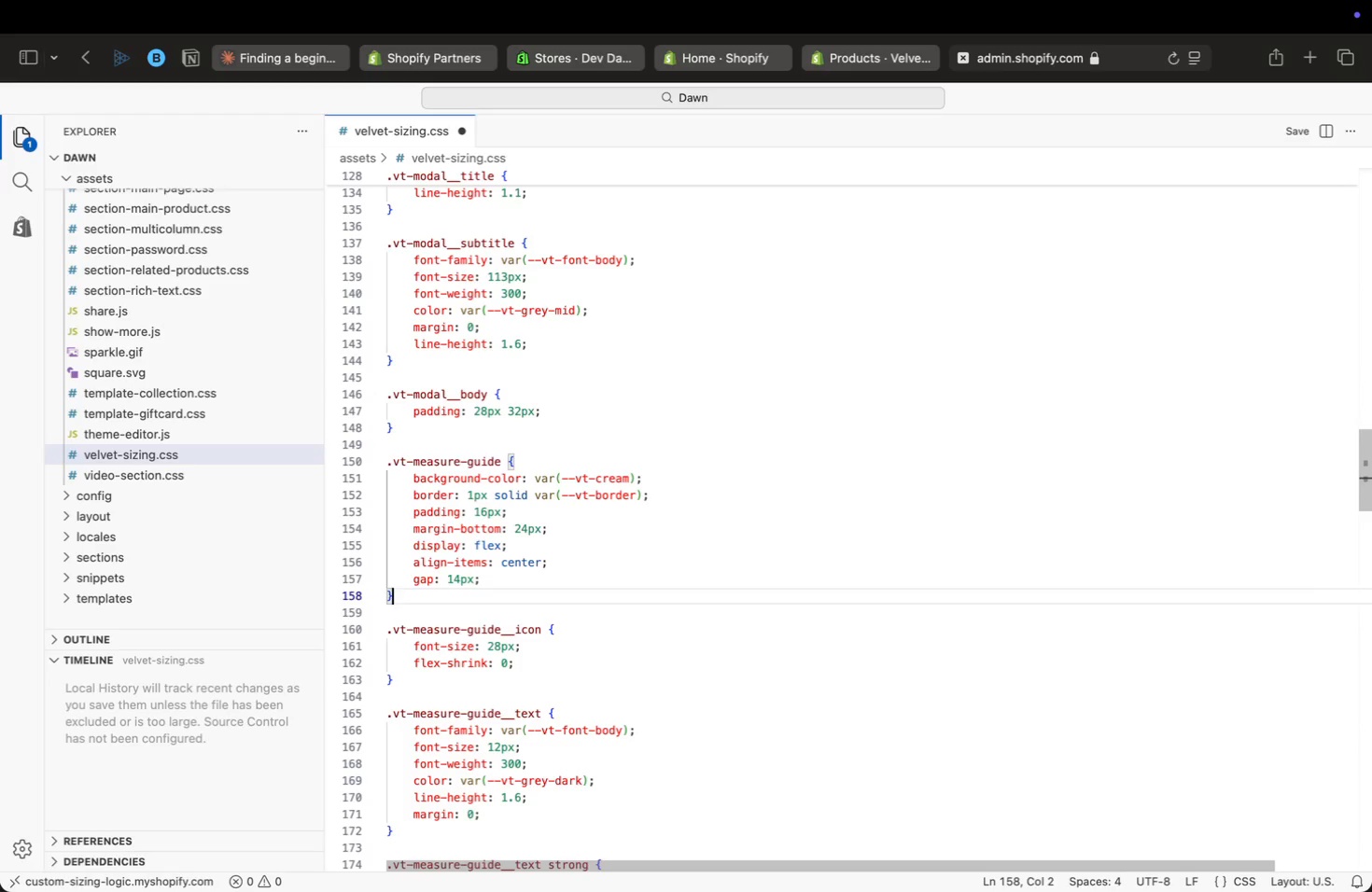 
key(ArrowDown)
 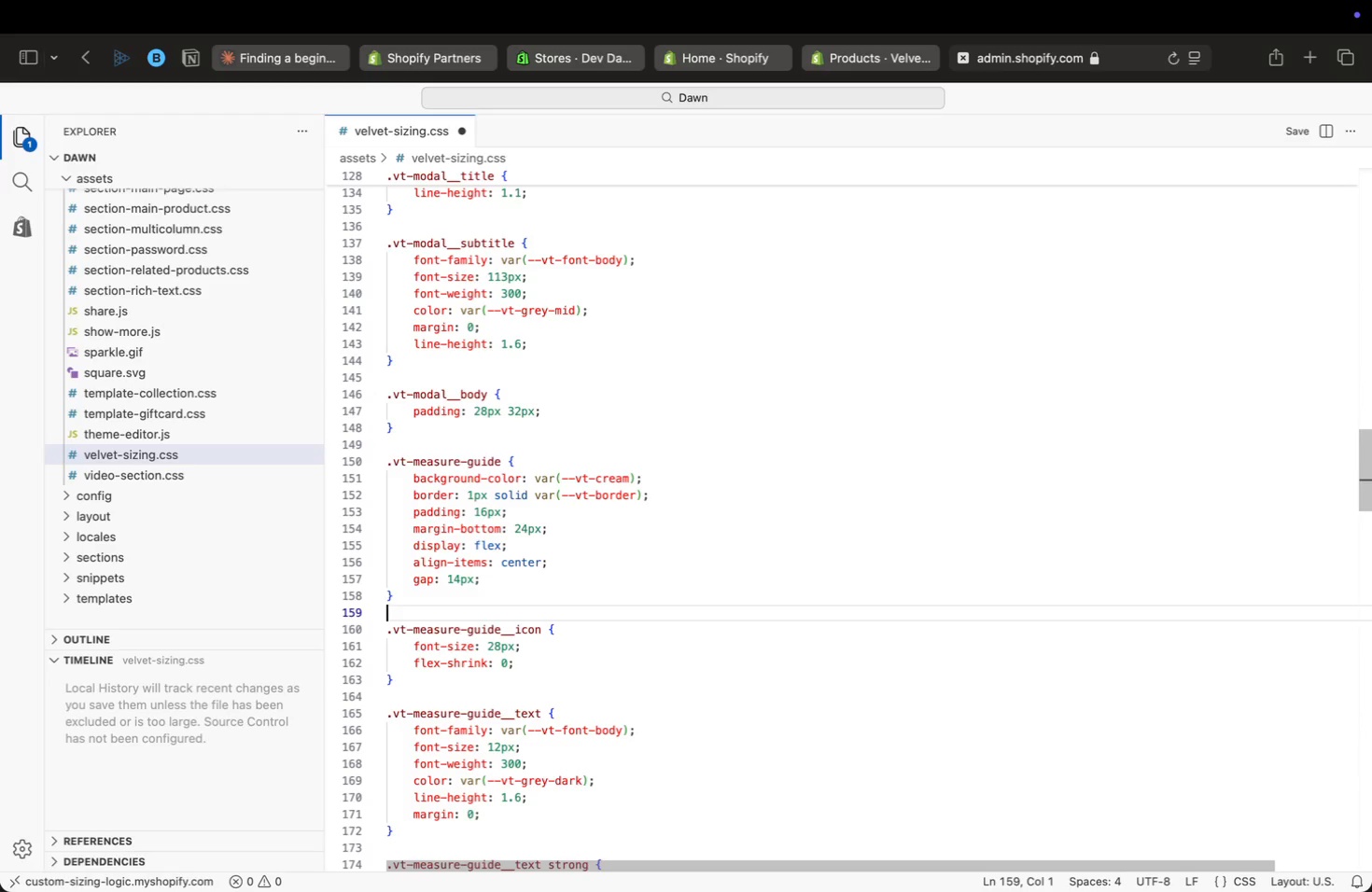 
key(ArrowDown)
 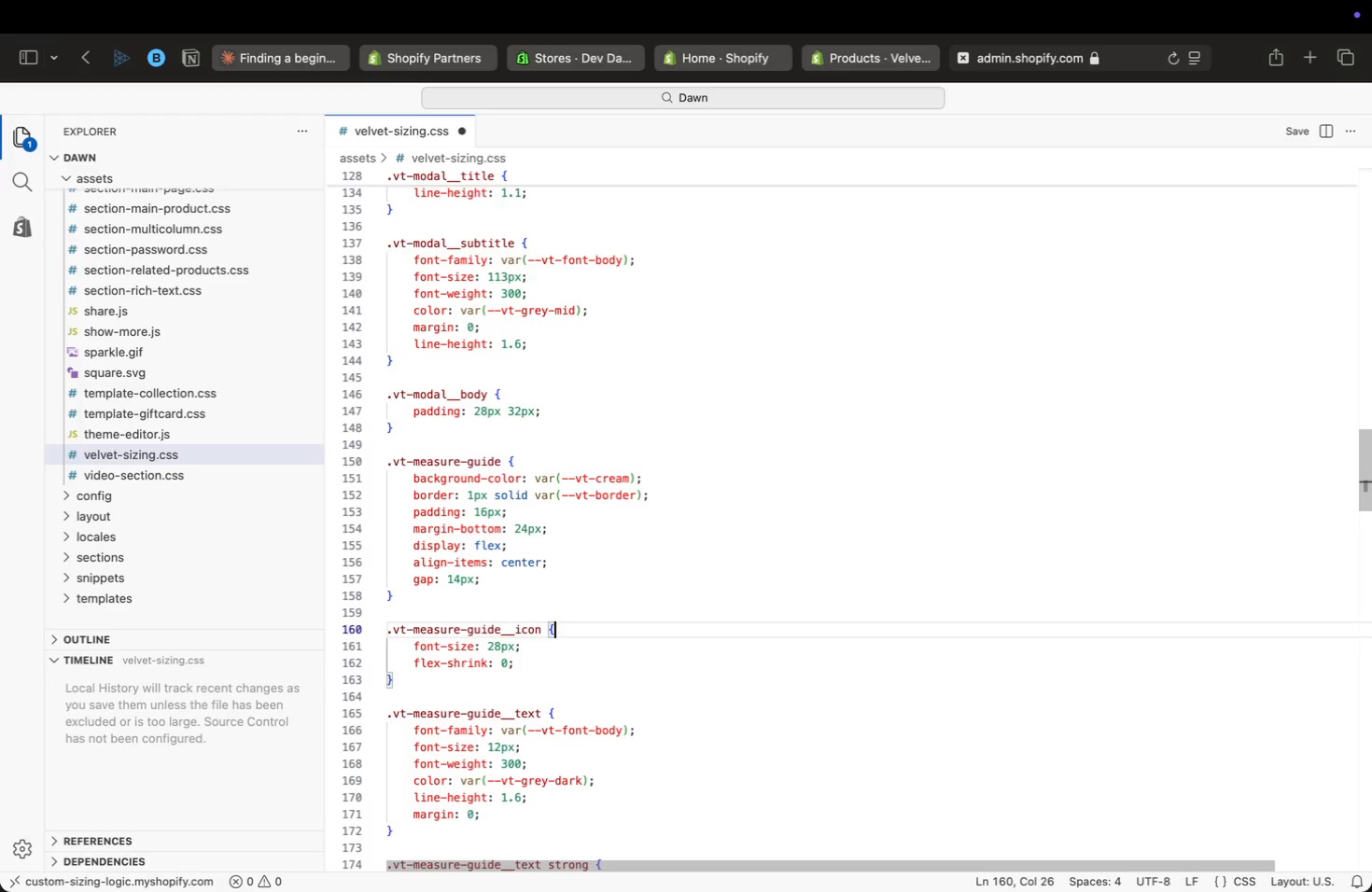 
key(ArrowDown)
 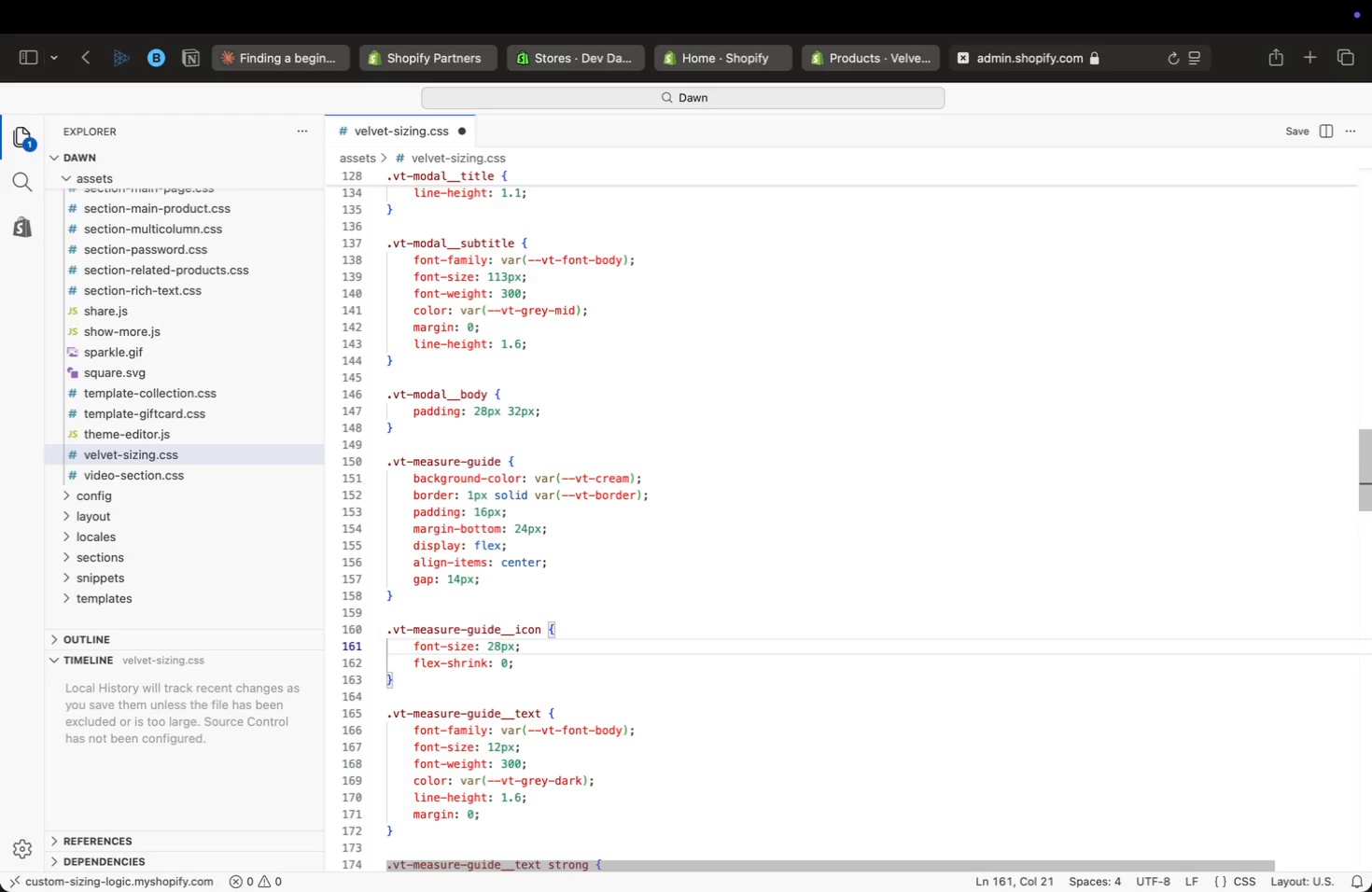 
key(ArrowDown)
 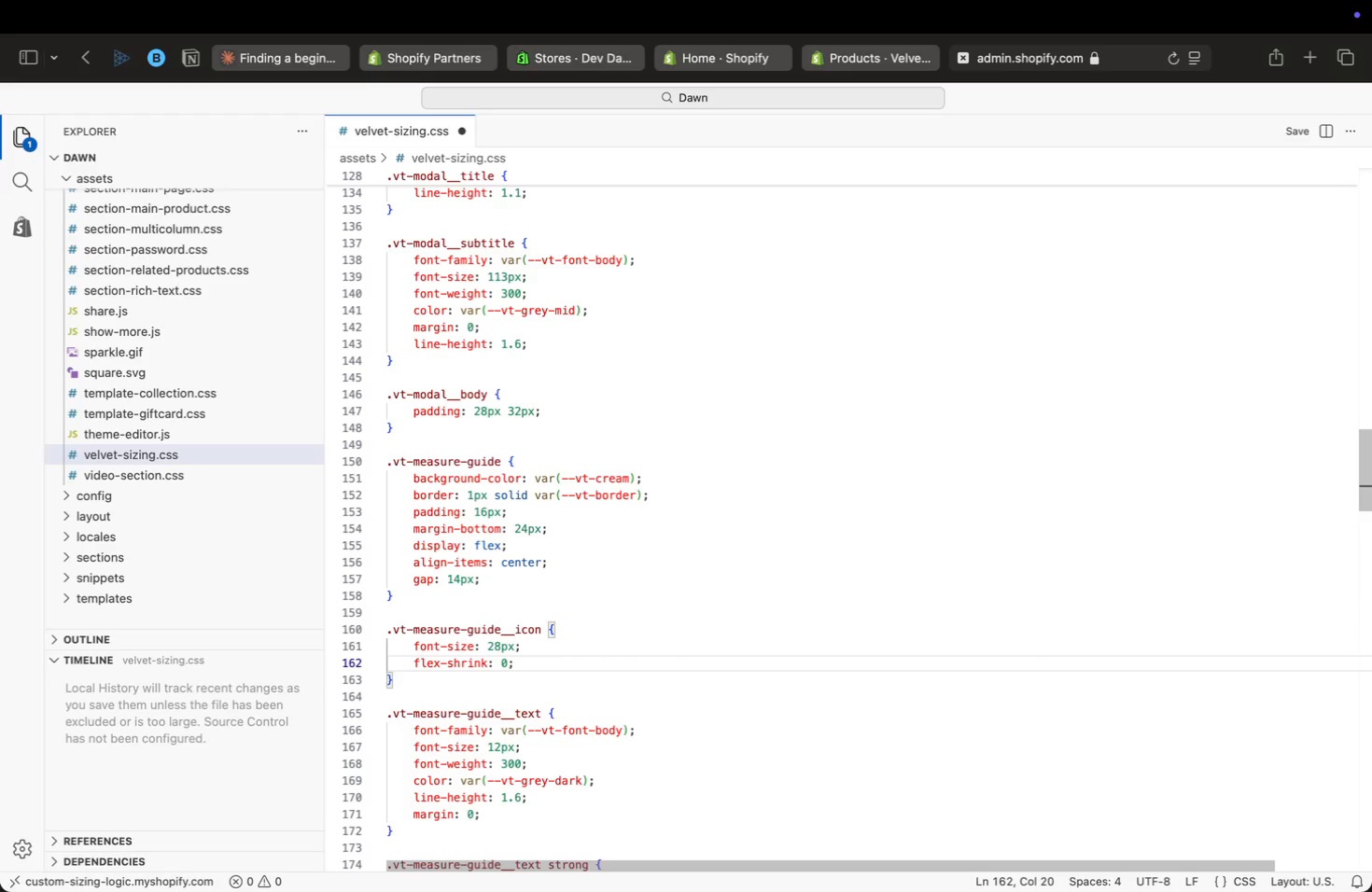 
key(ArrowDown)
 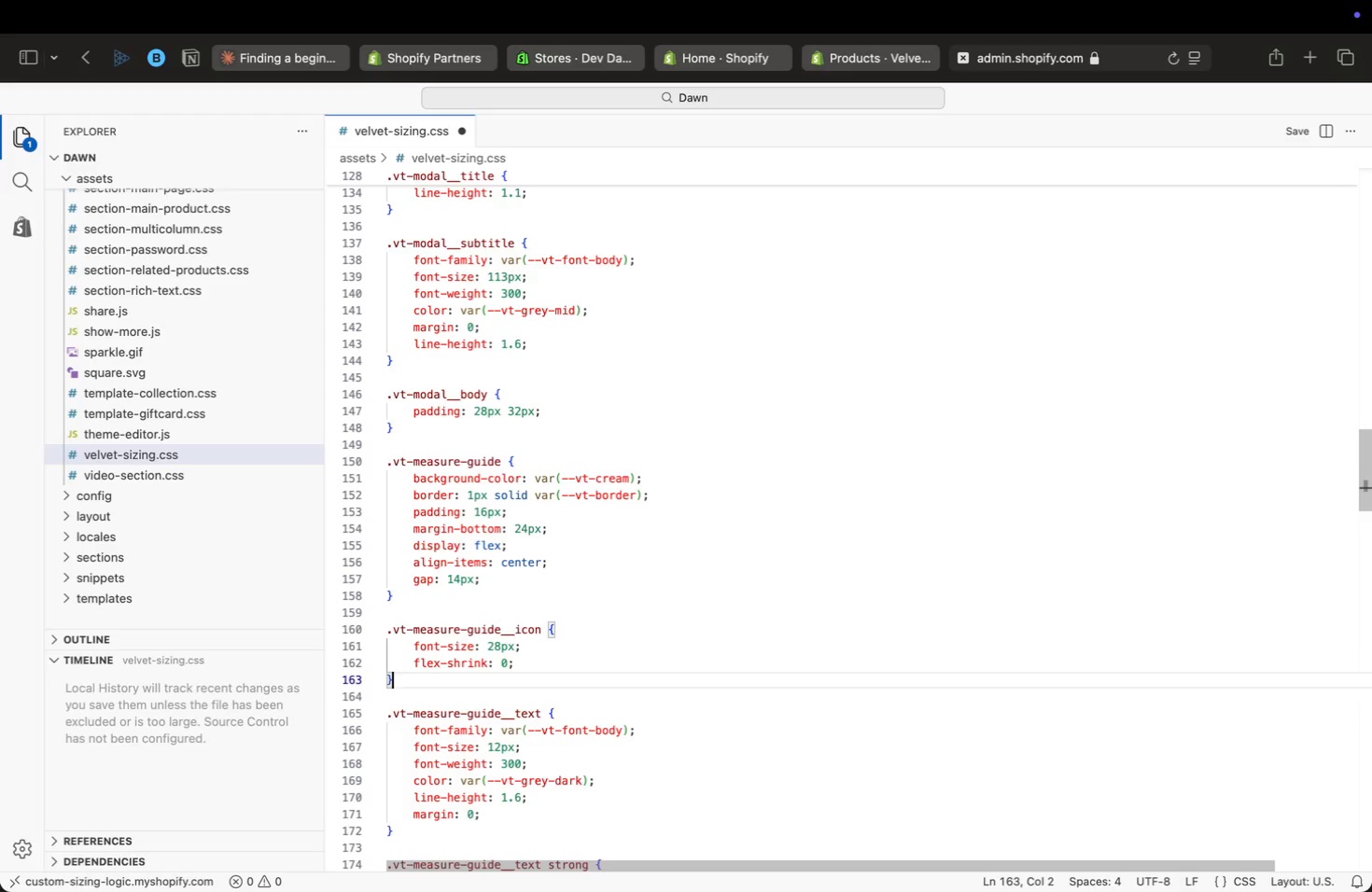 
key(ArrowDown)
 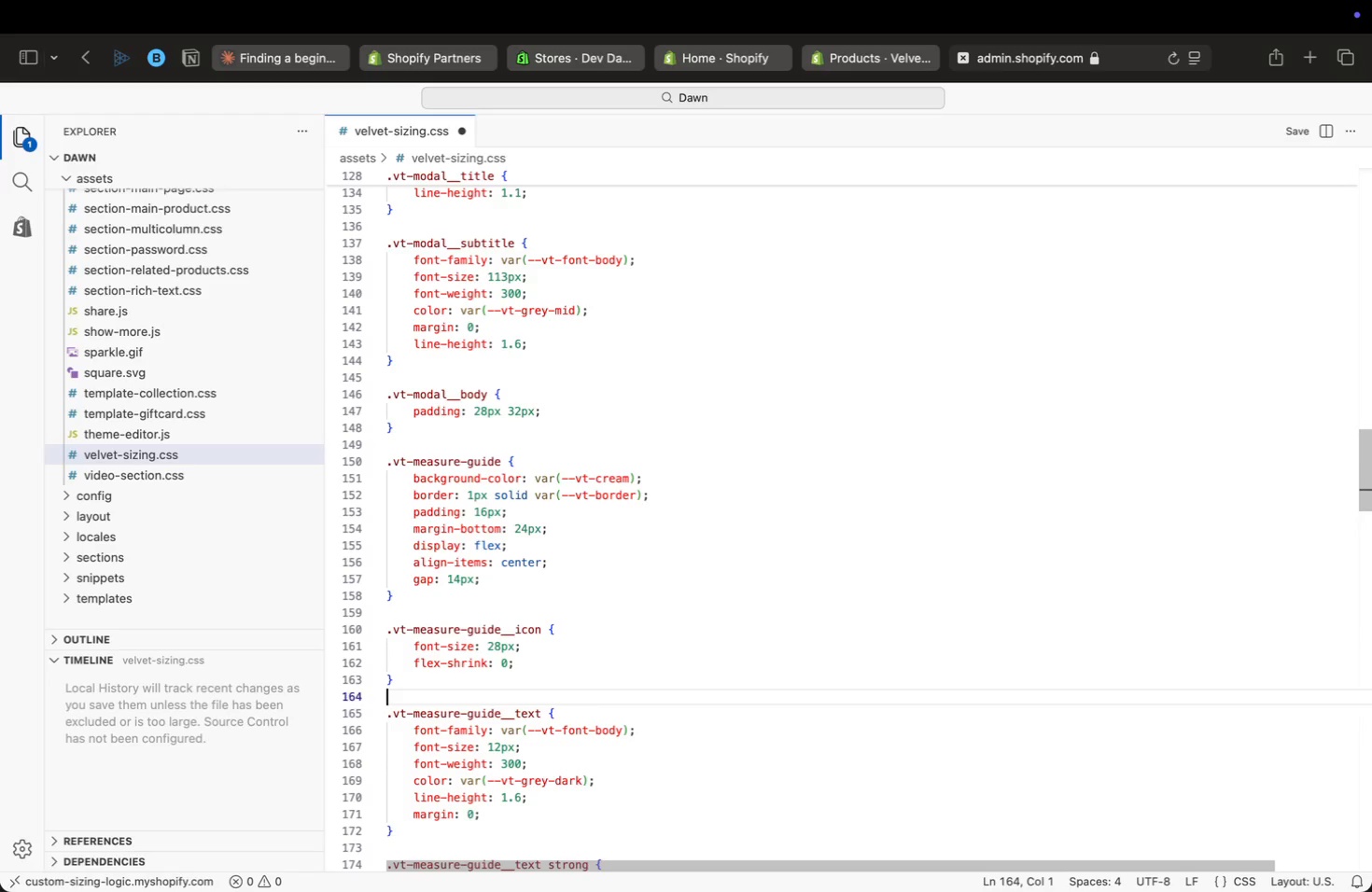 
key(ArrowDown)
 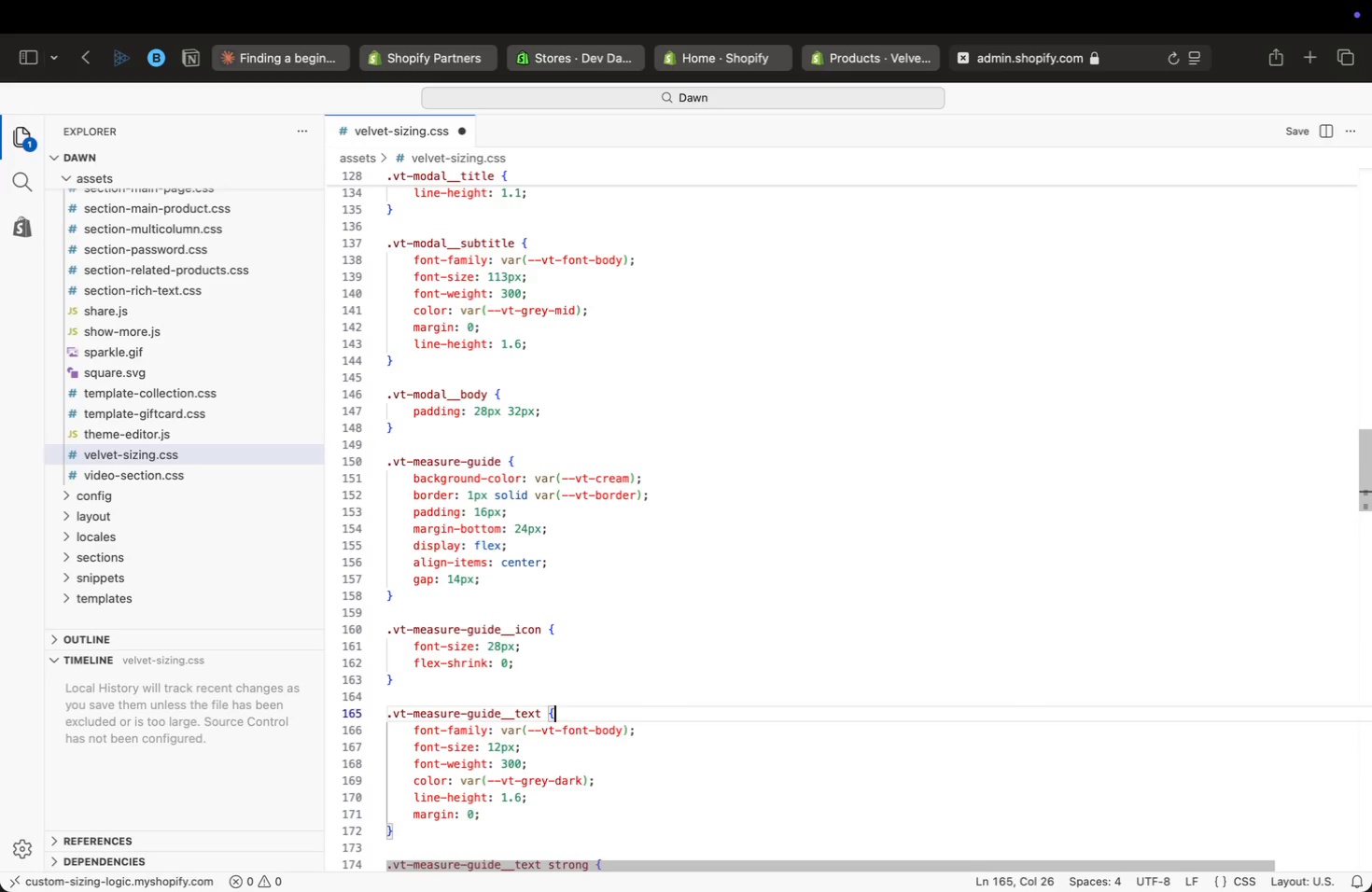 
key(ArrowDown)
 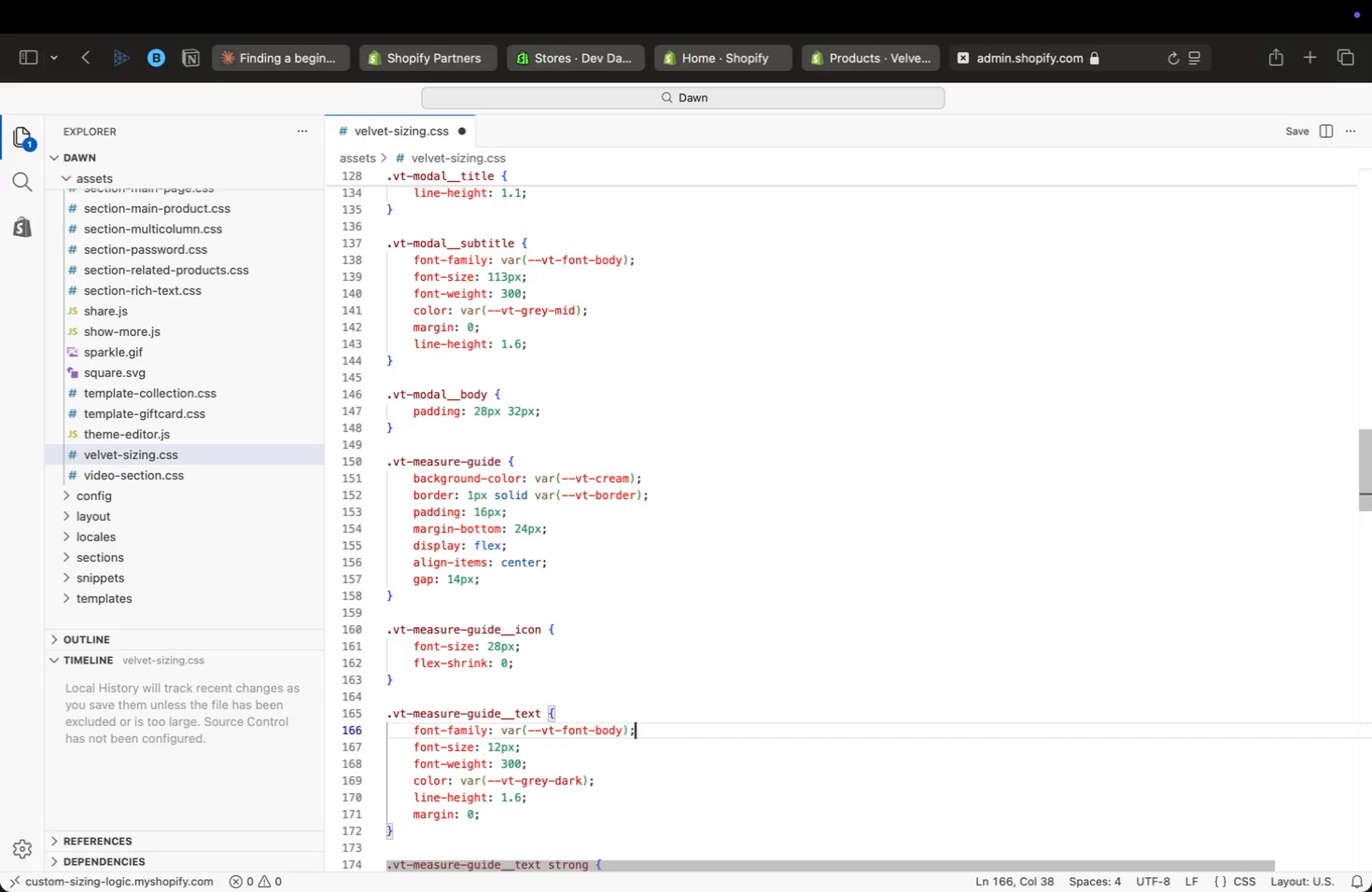 
key(ArrowDown)
 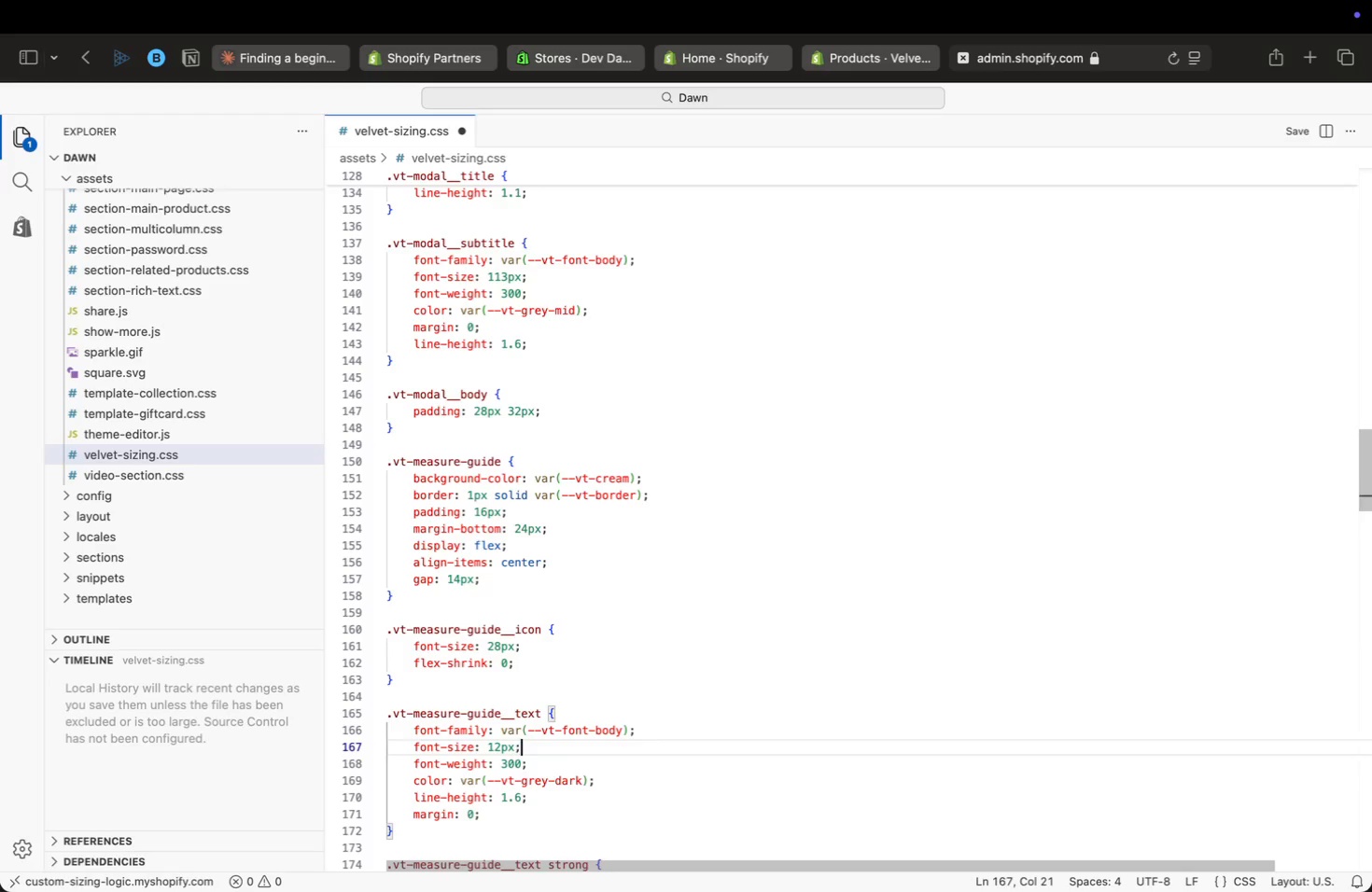 
key(ArrowDown)
 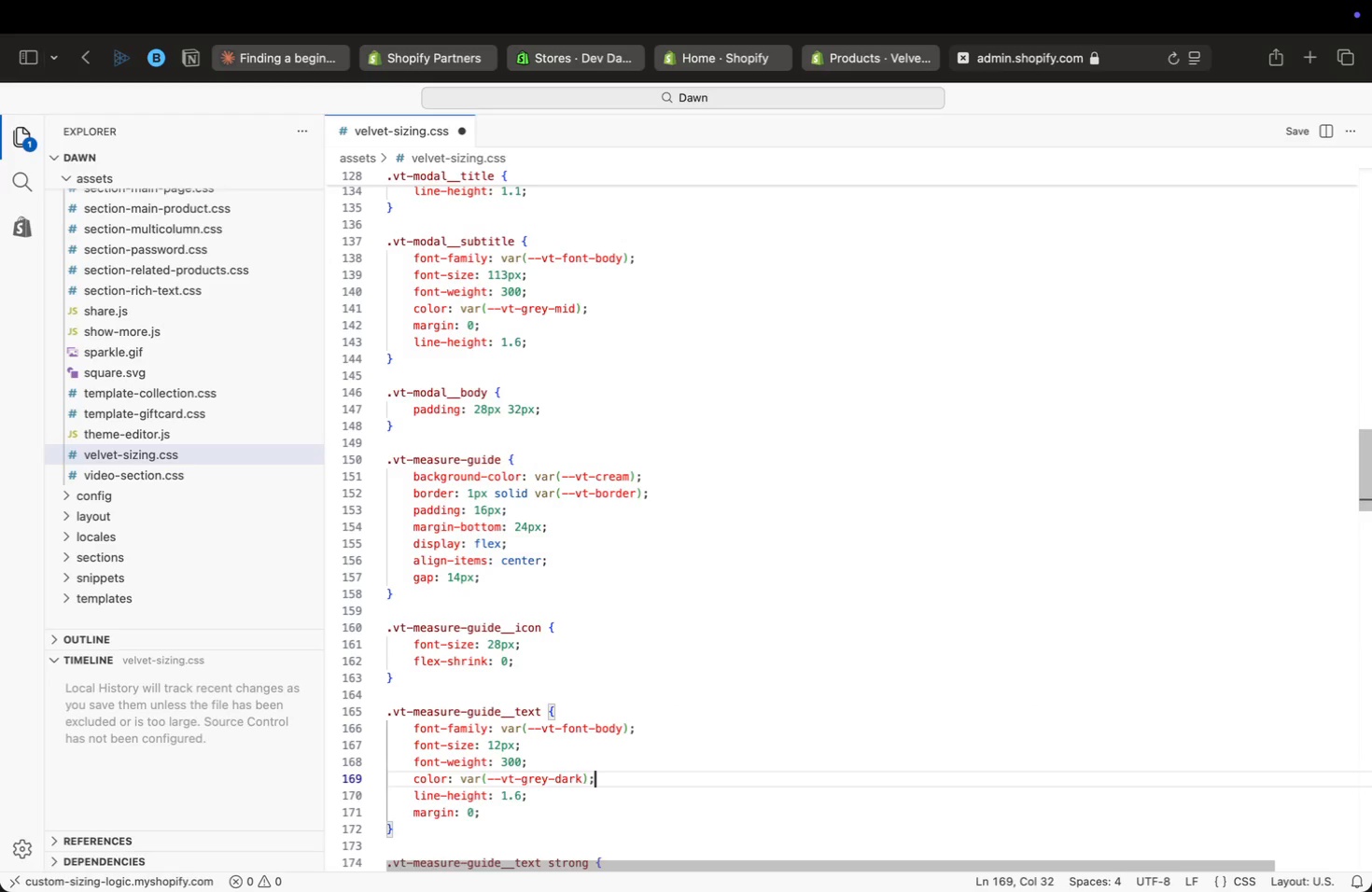 
key(ArrowDown)
 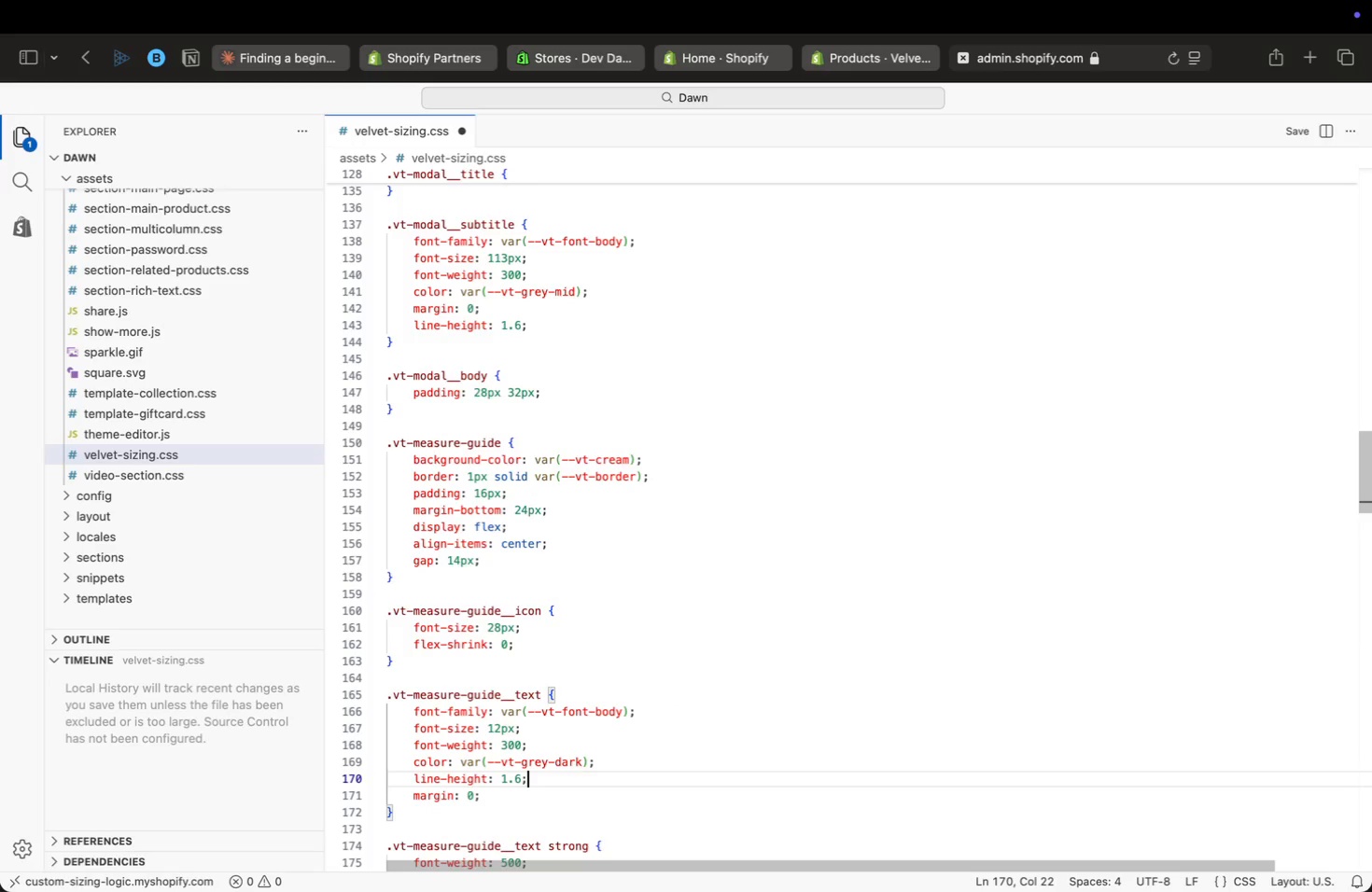 
key(ArrowDown)
 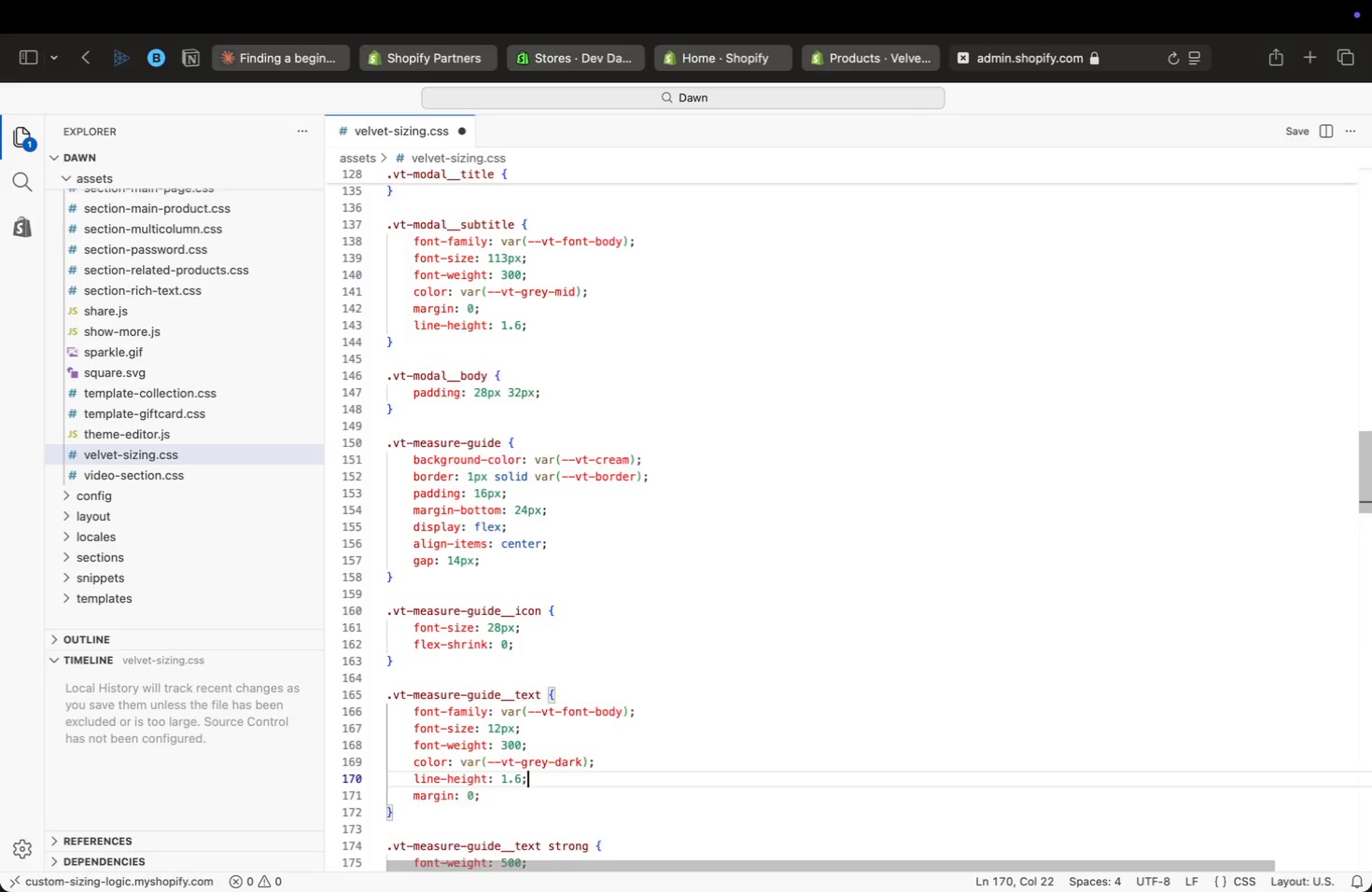 
key(ArrowDown)
 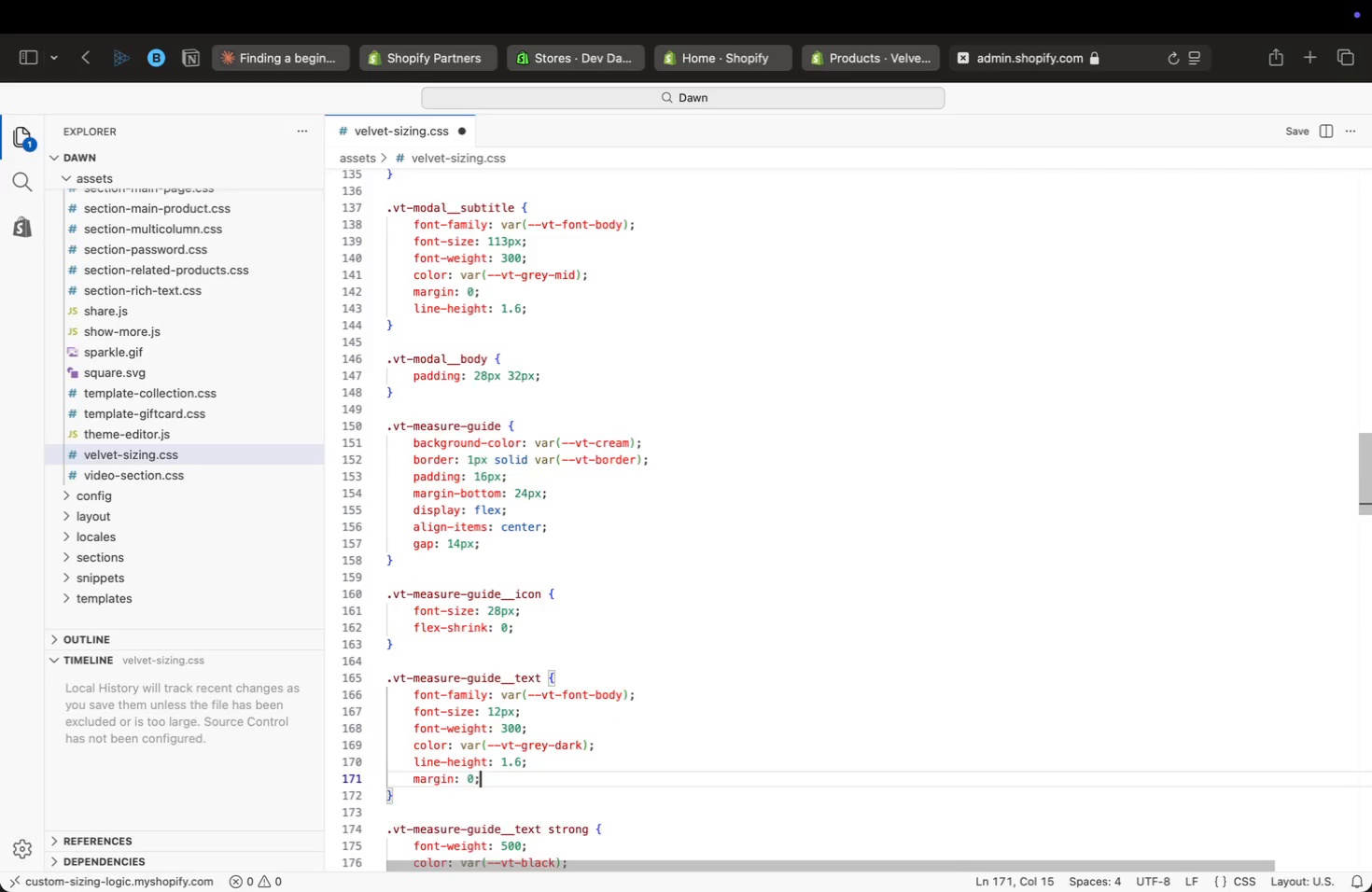 
key(ArrowDown)
 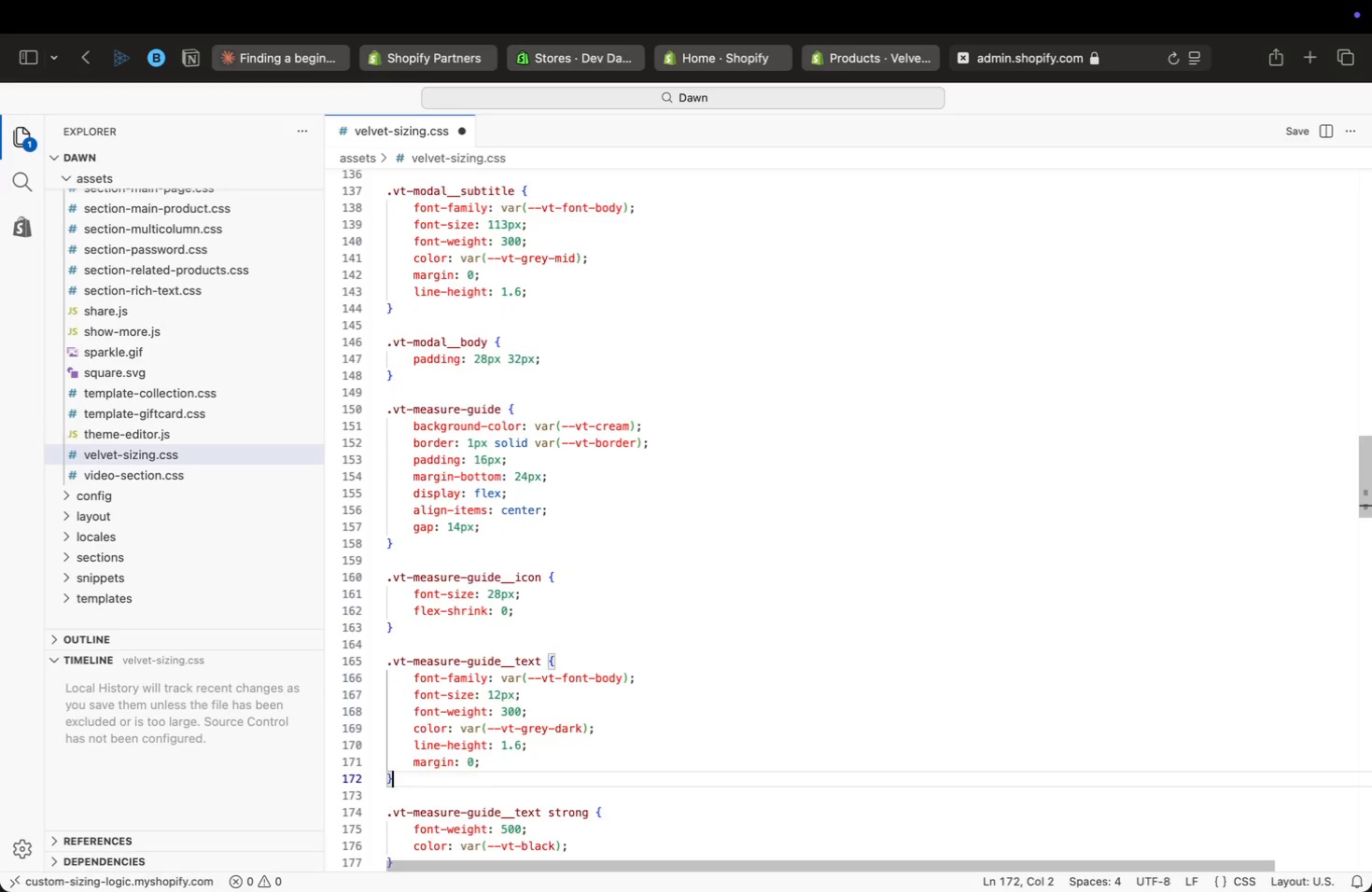 
key(ArrowDown)
 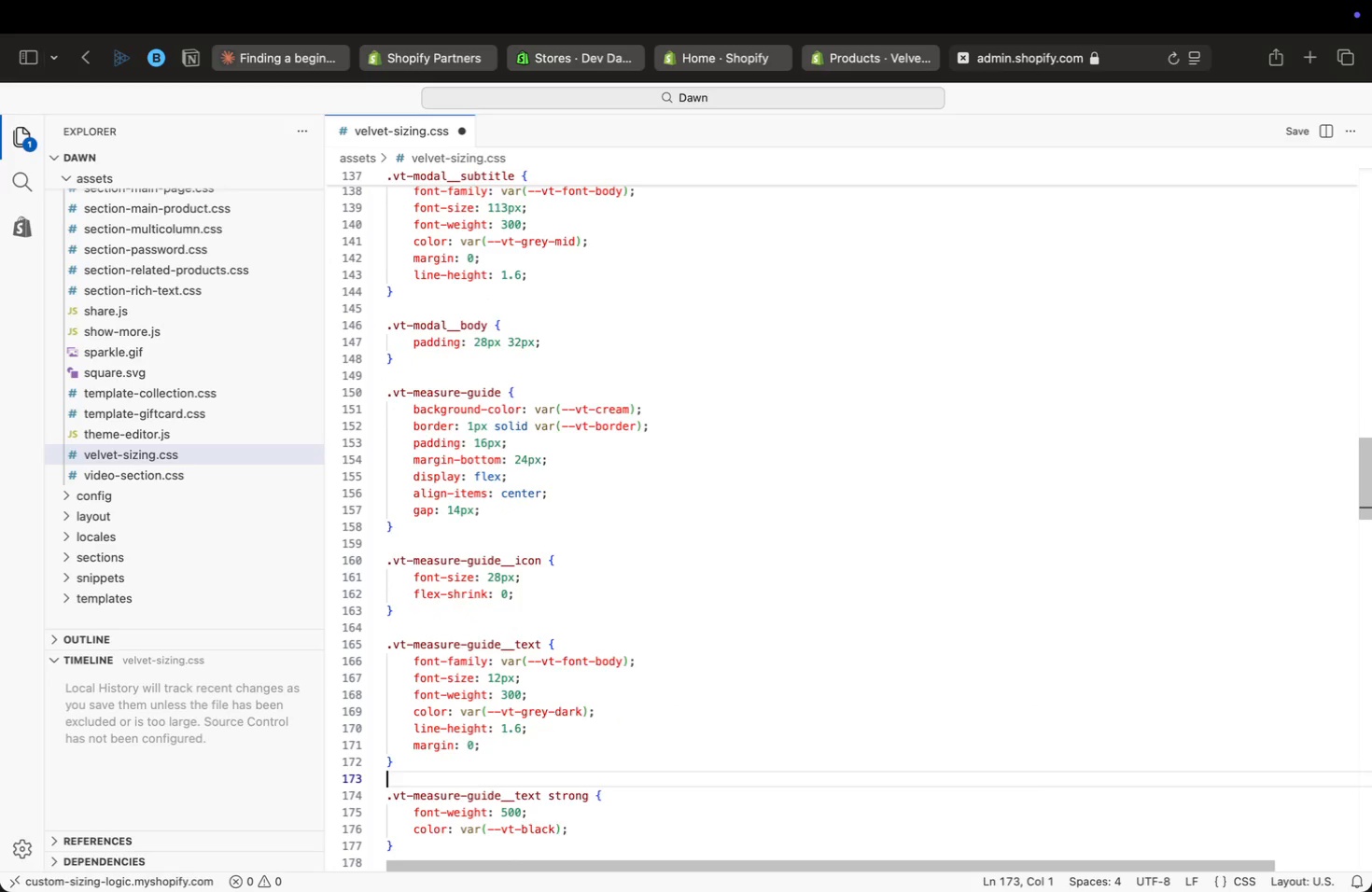 
key(ArrowDown)
 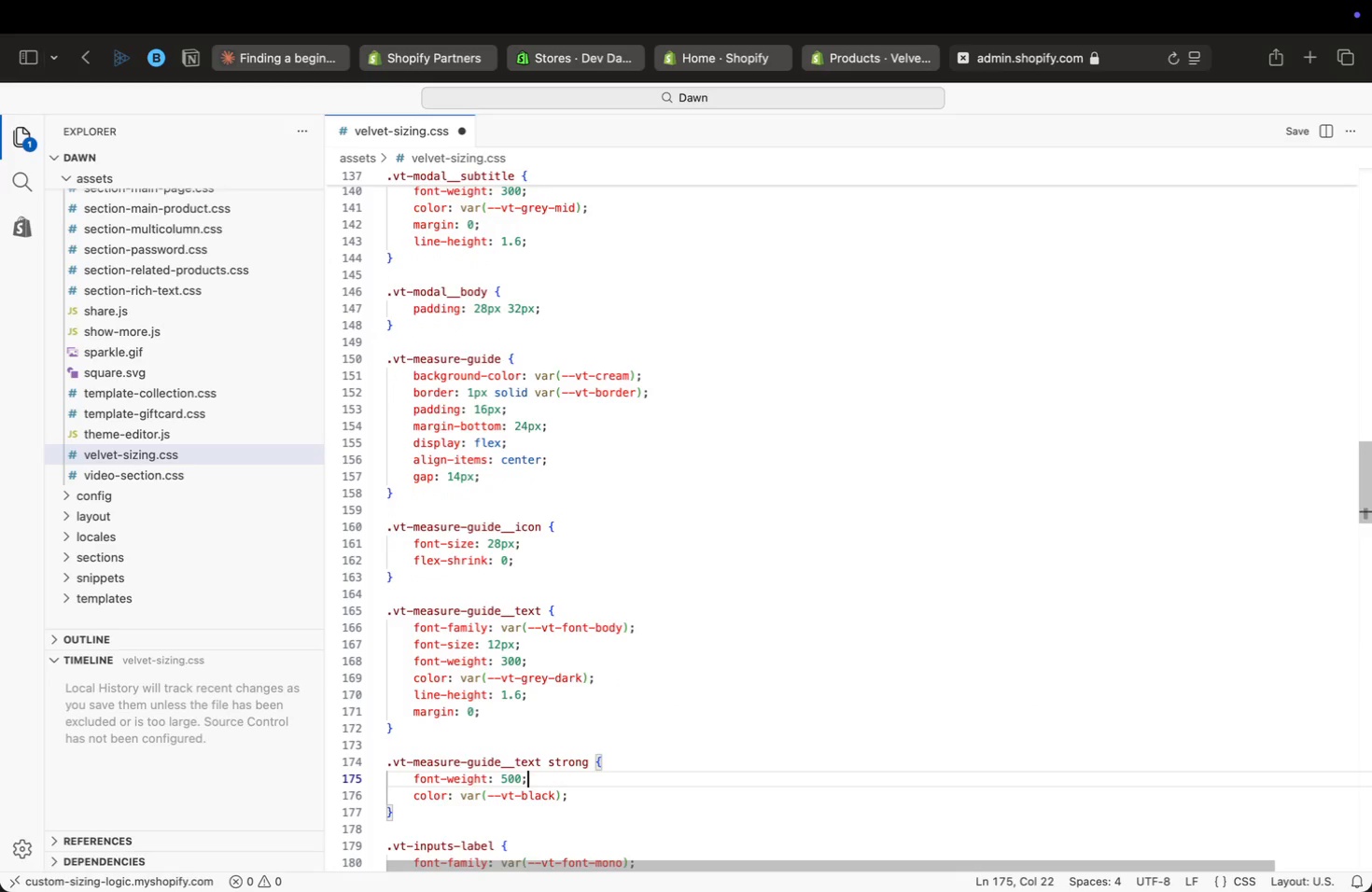 
key(ArrowDown)
 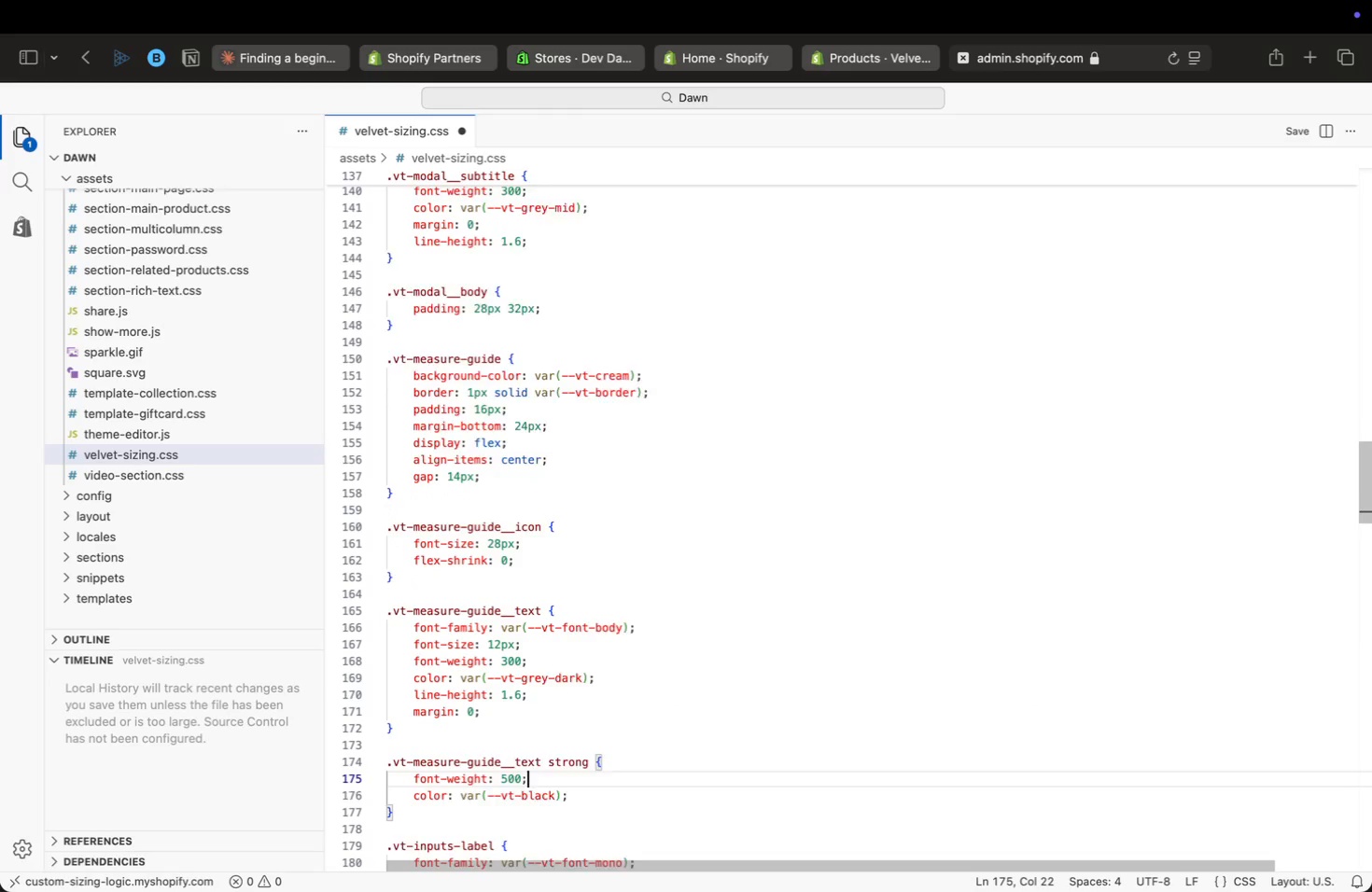 
key(ArrowDown)
 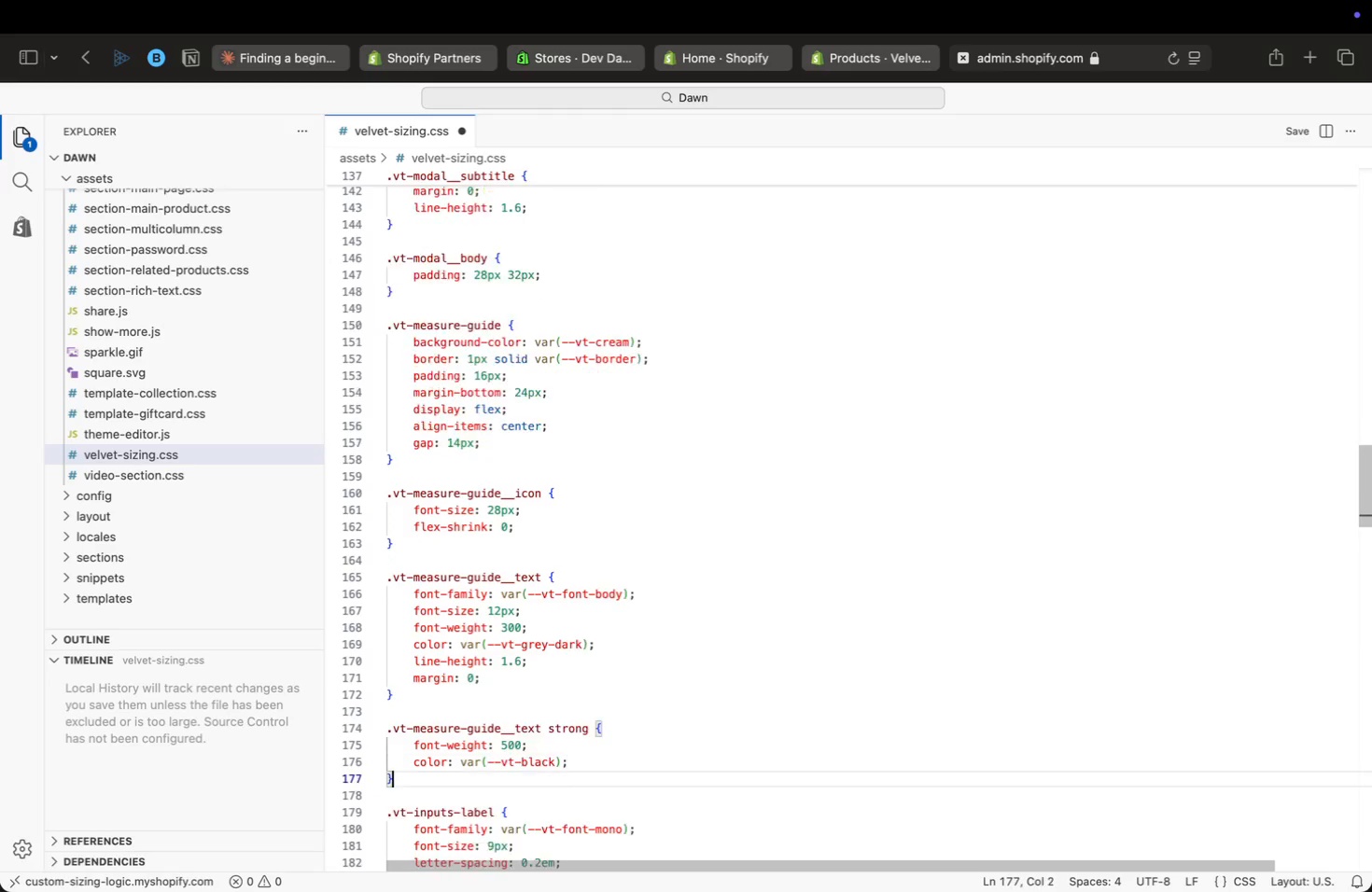 
key(ArrowDown)
 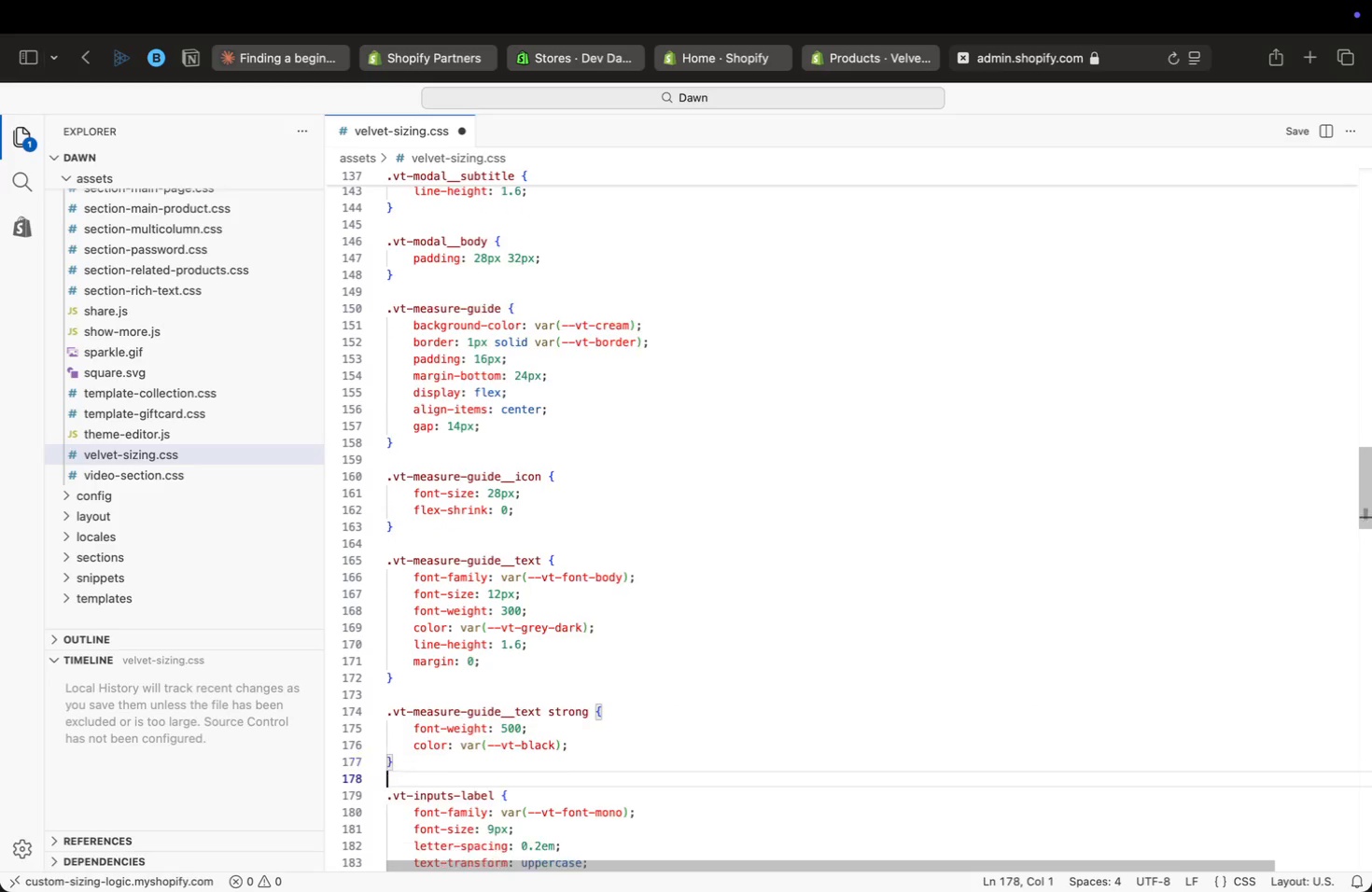 
key(ArrowDown)
 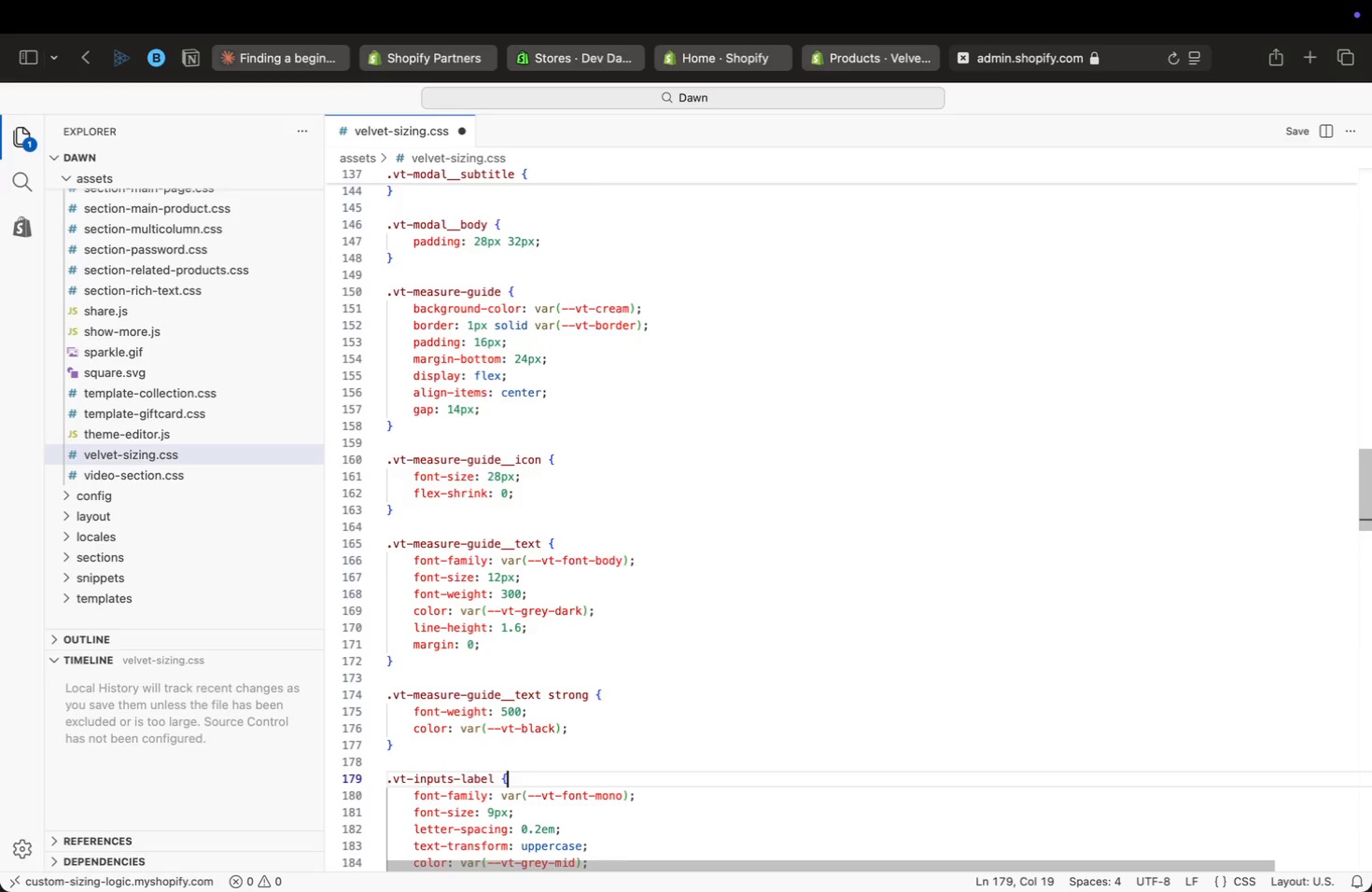 
key(ArrowDown)
 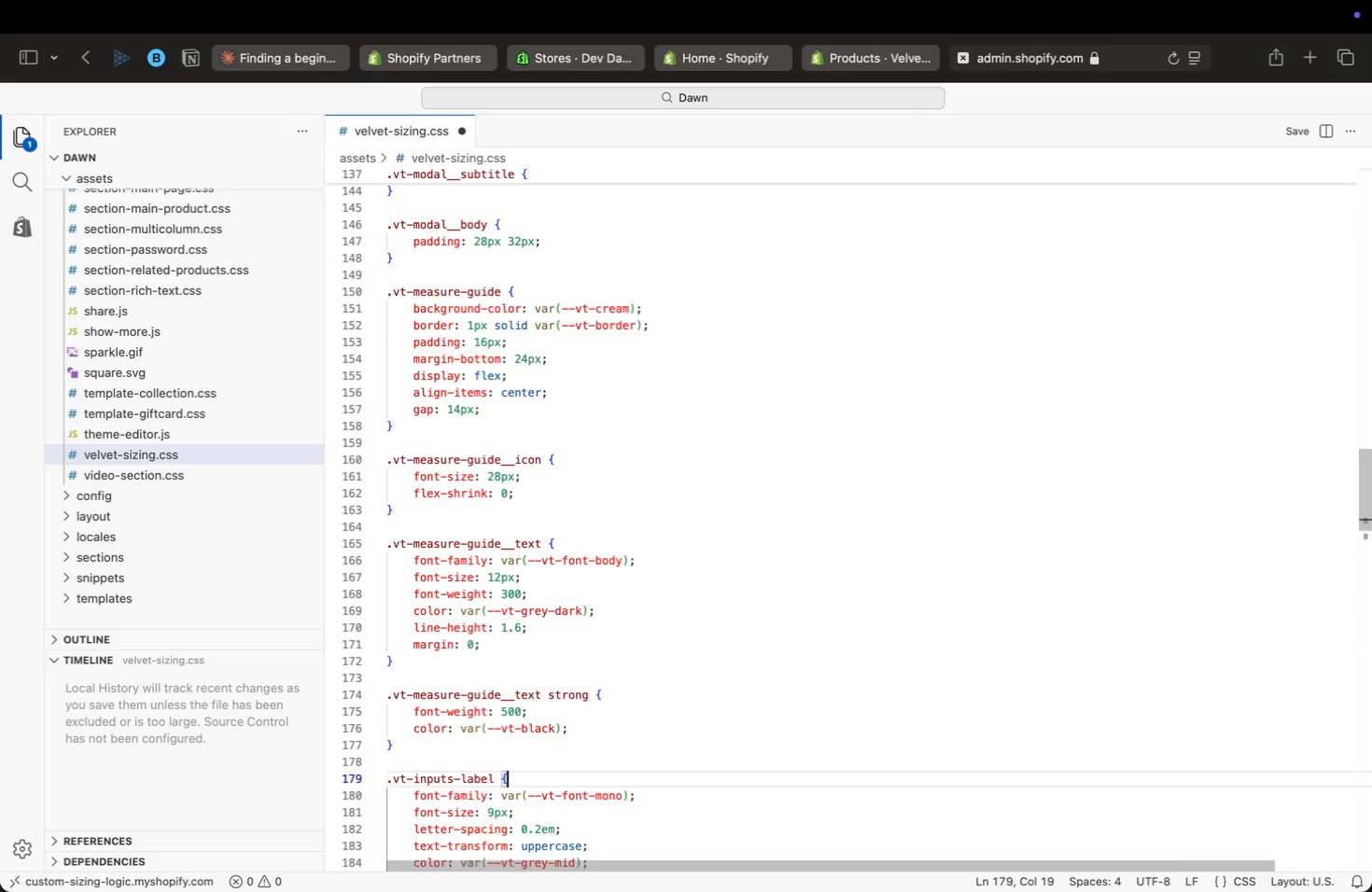 
key(ArrowDown)
 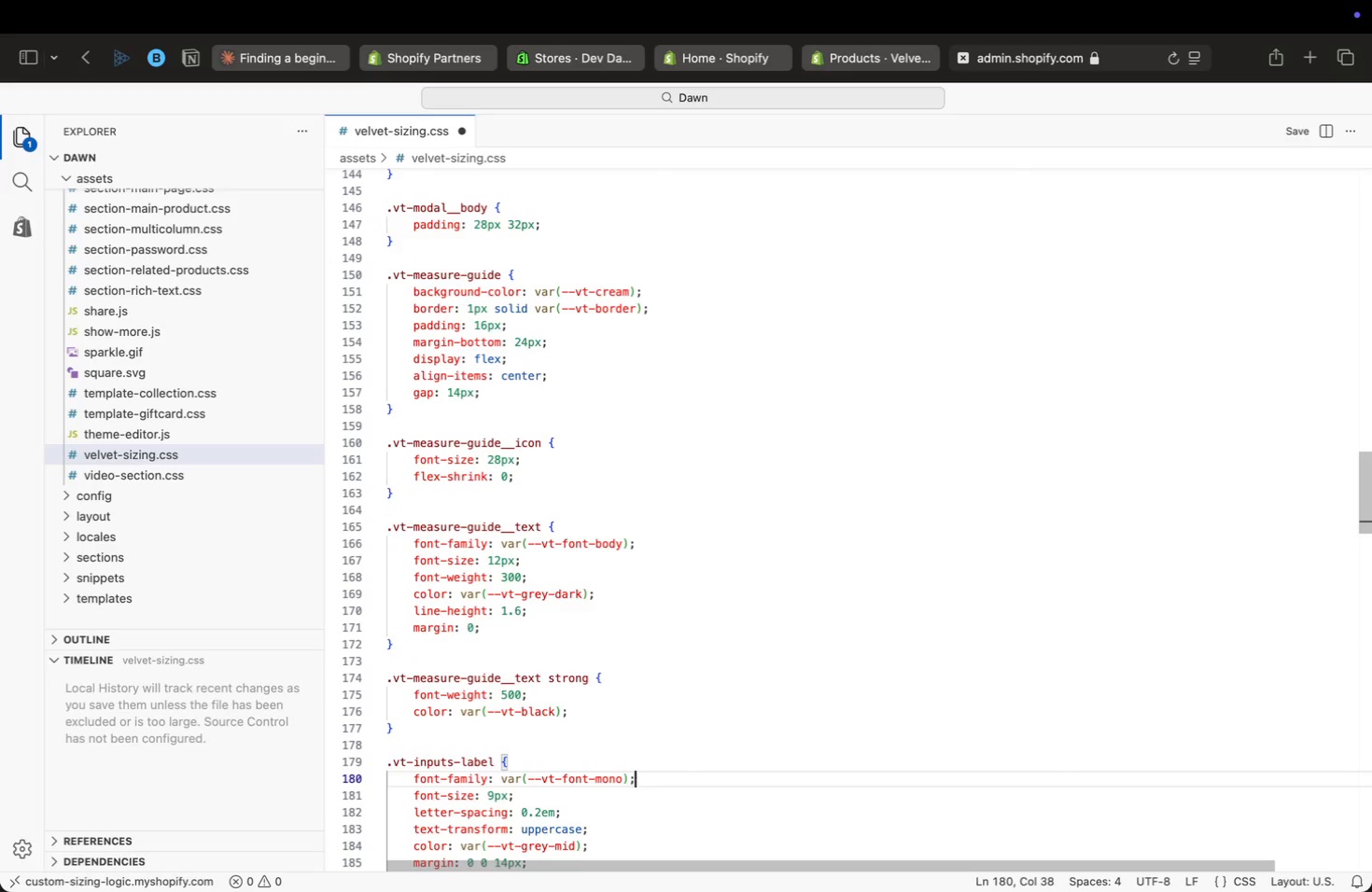 
key(ArrowDown)
 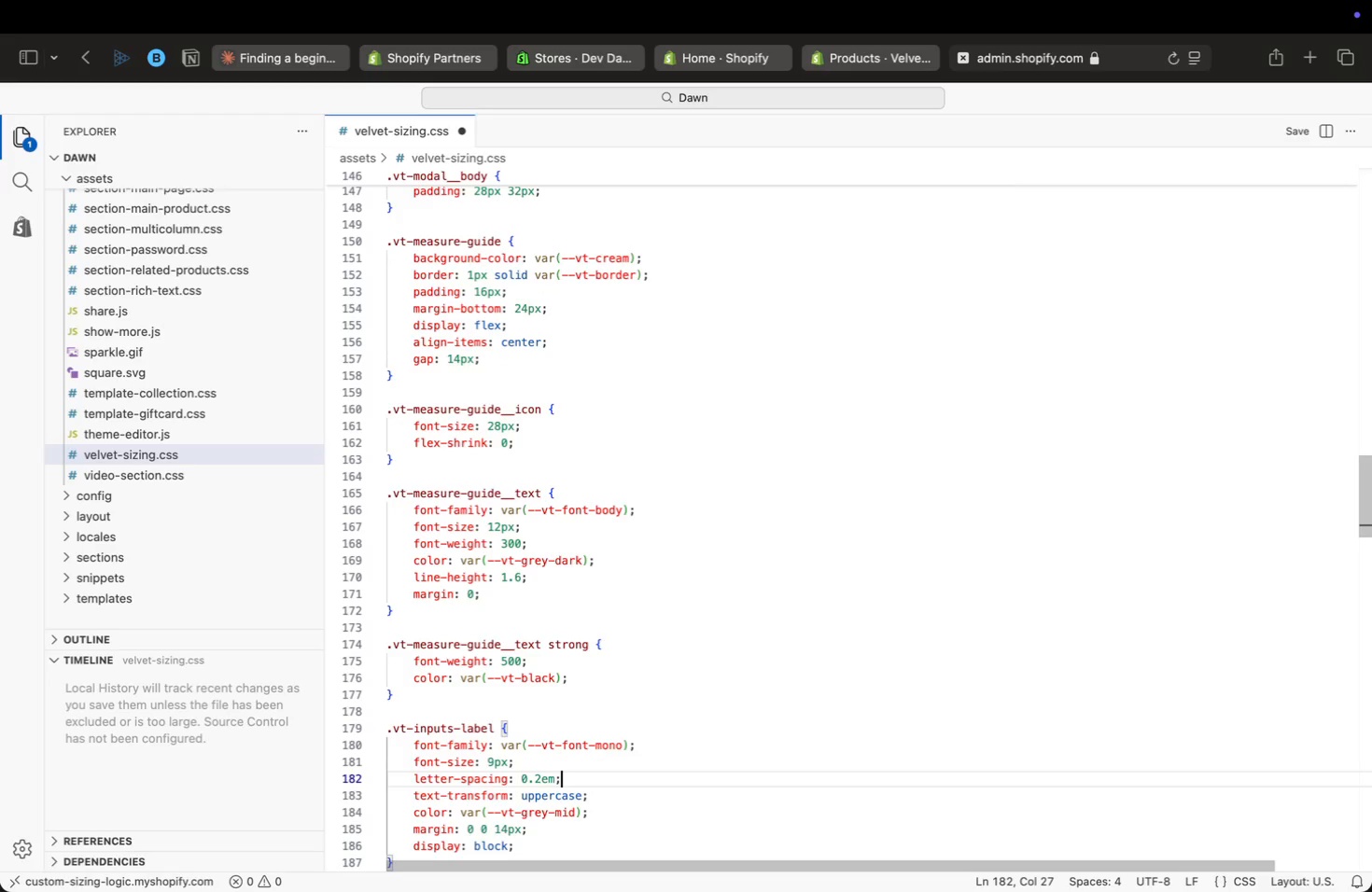 
key(ArrowDown)
 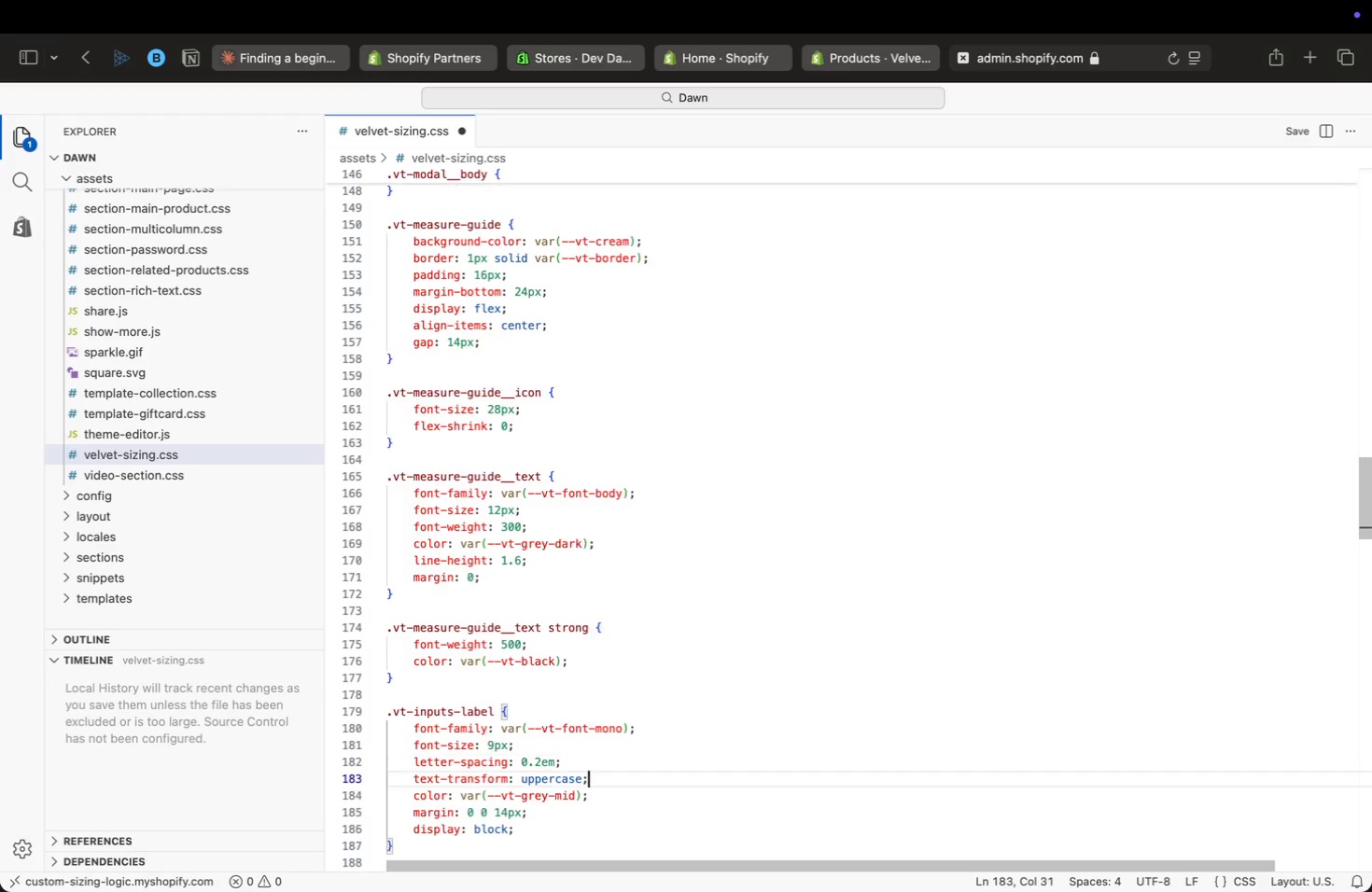 
key(ArrowDown)
 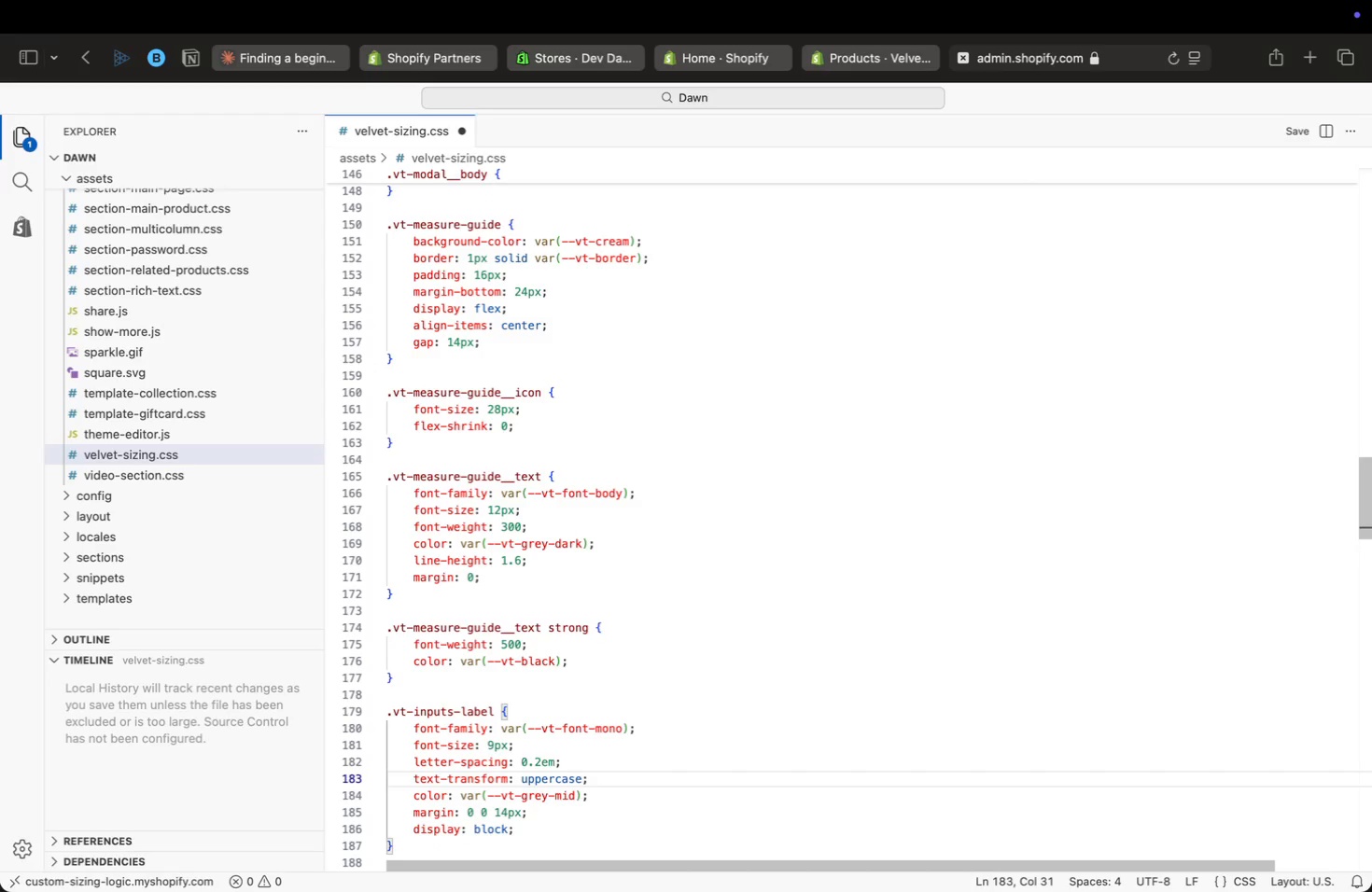 
key(ArrowDown)
 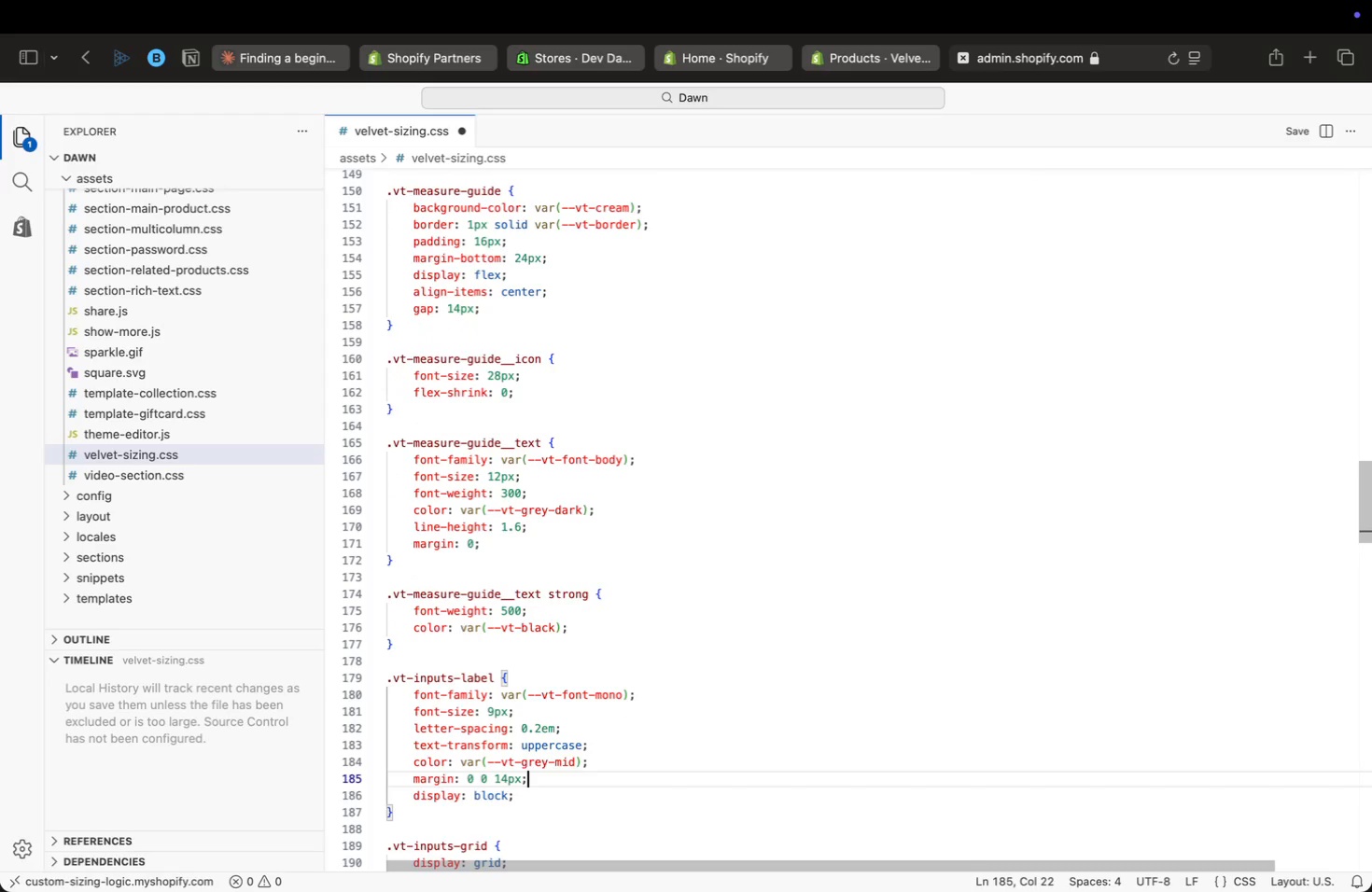 
key(ArrowDown)
 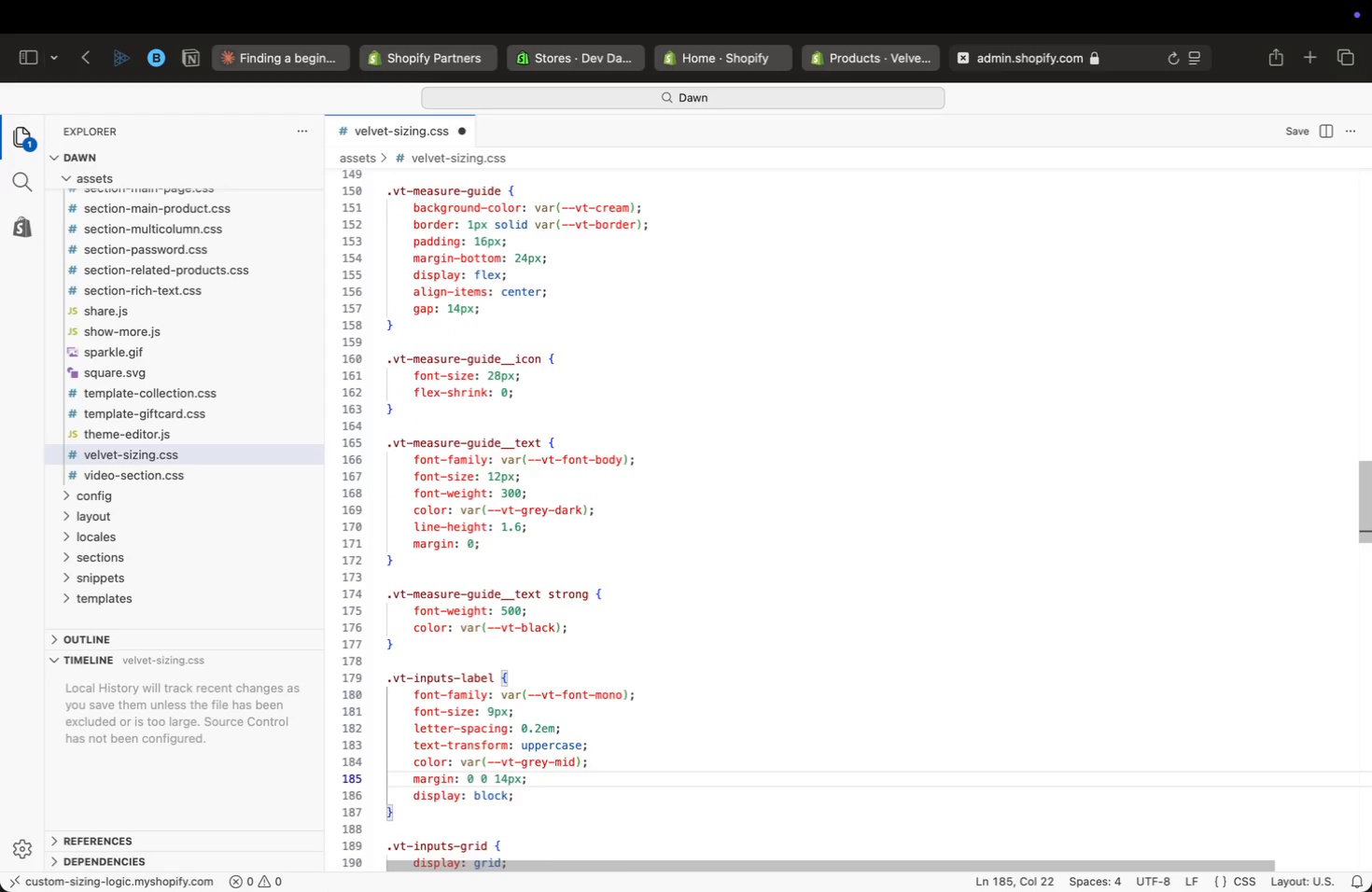 
key(ArrowDown)
 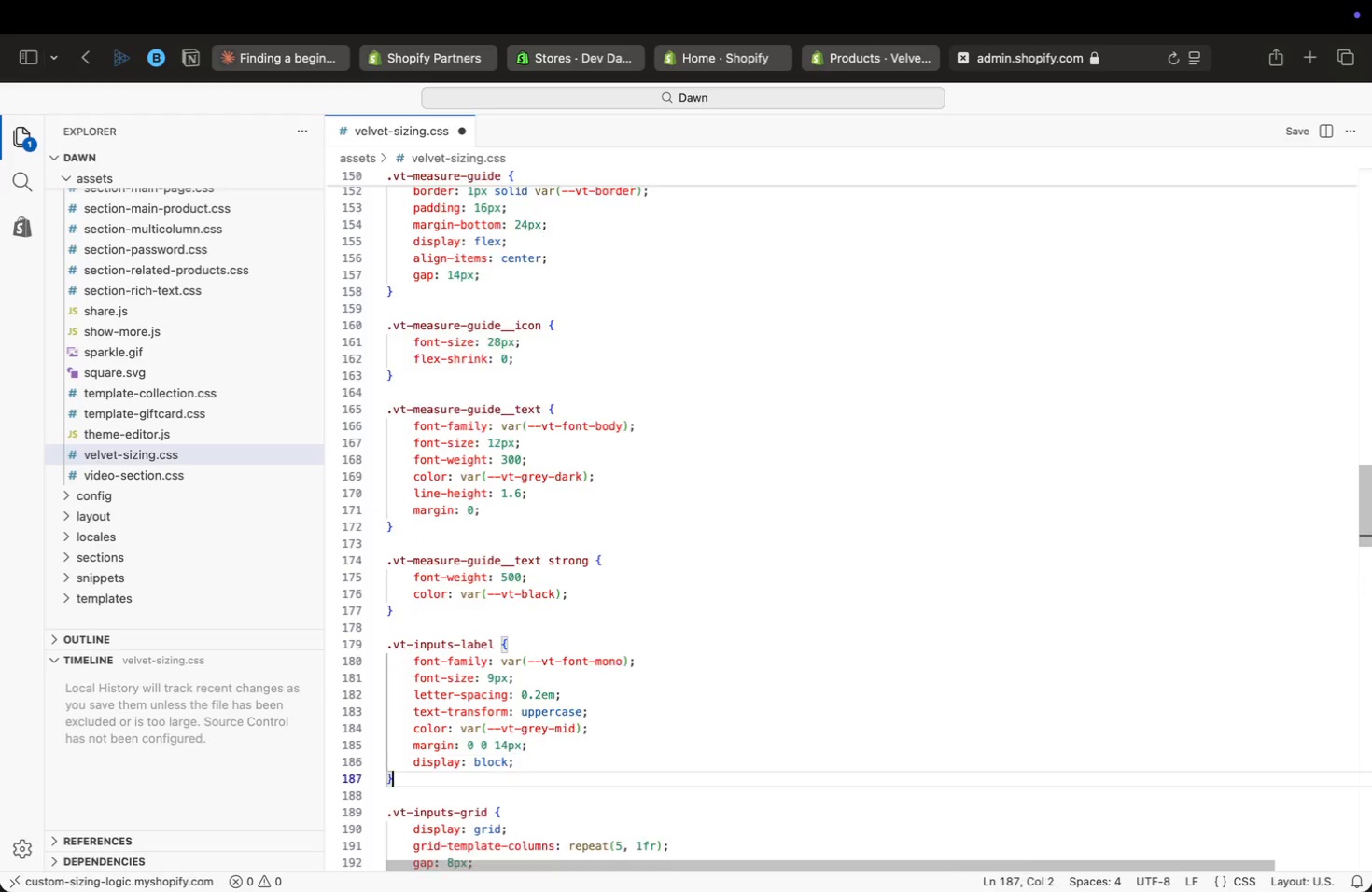 
key(ArrowDown)
 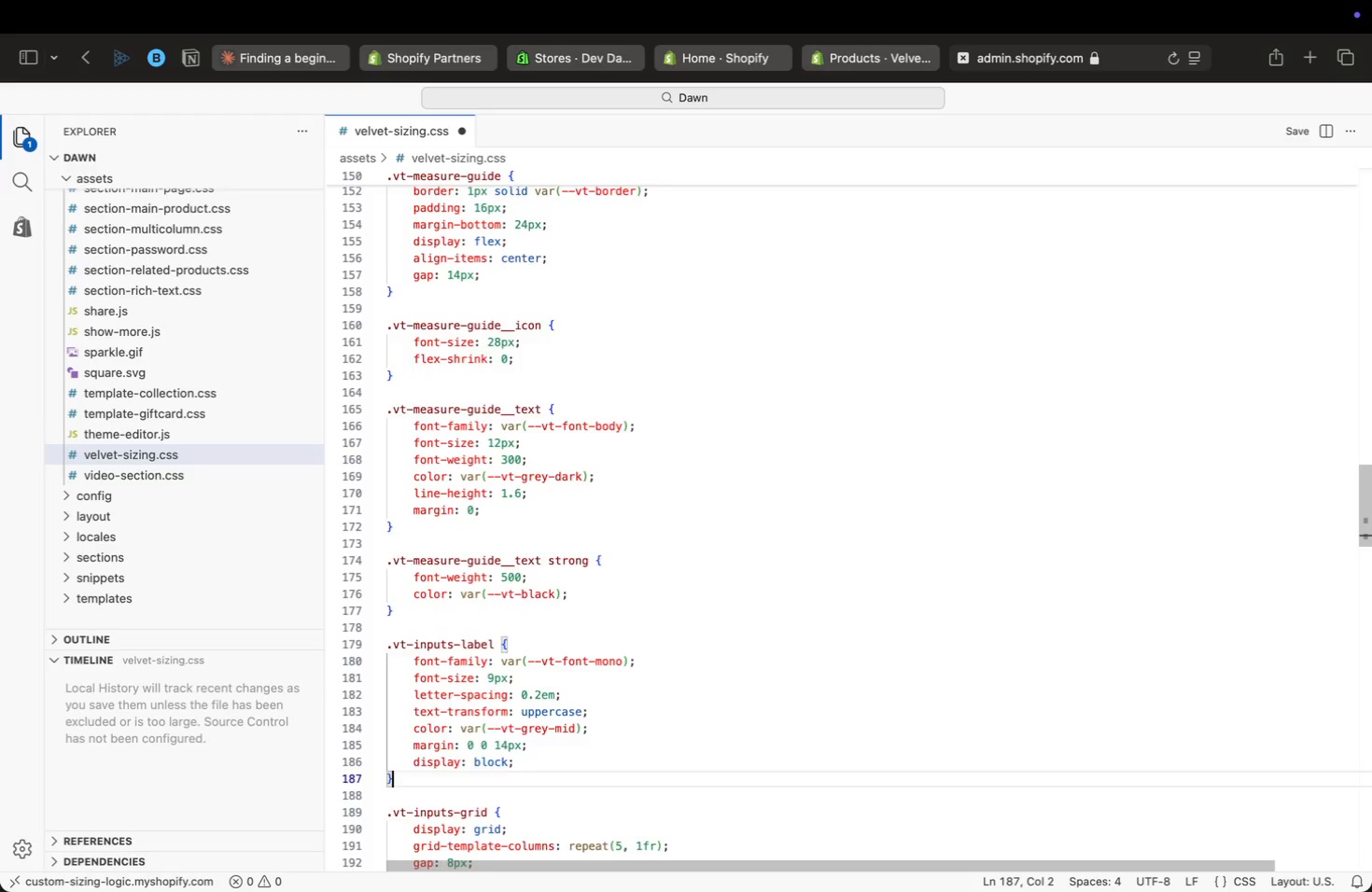 
key(ArrowDown)
 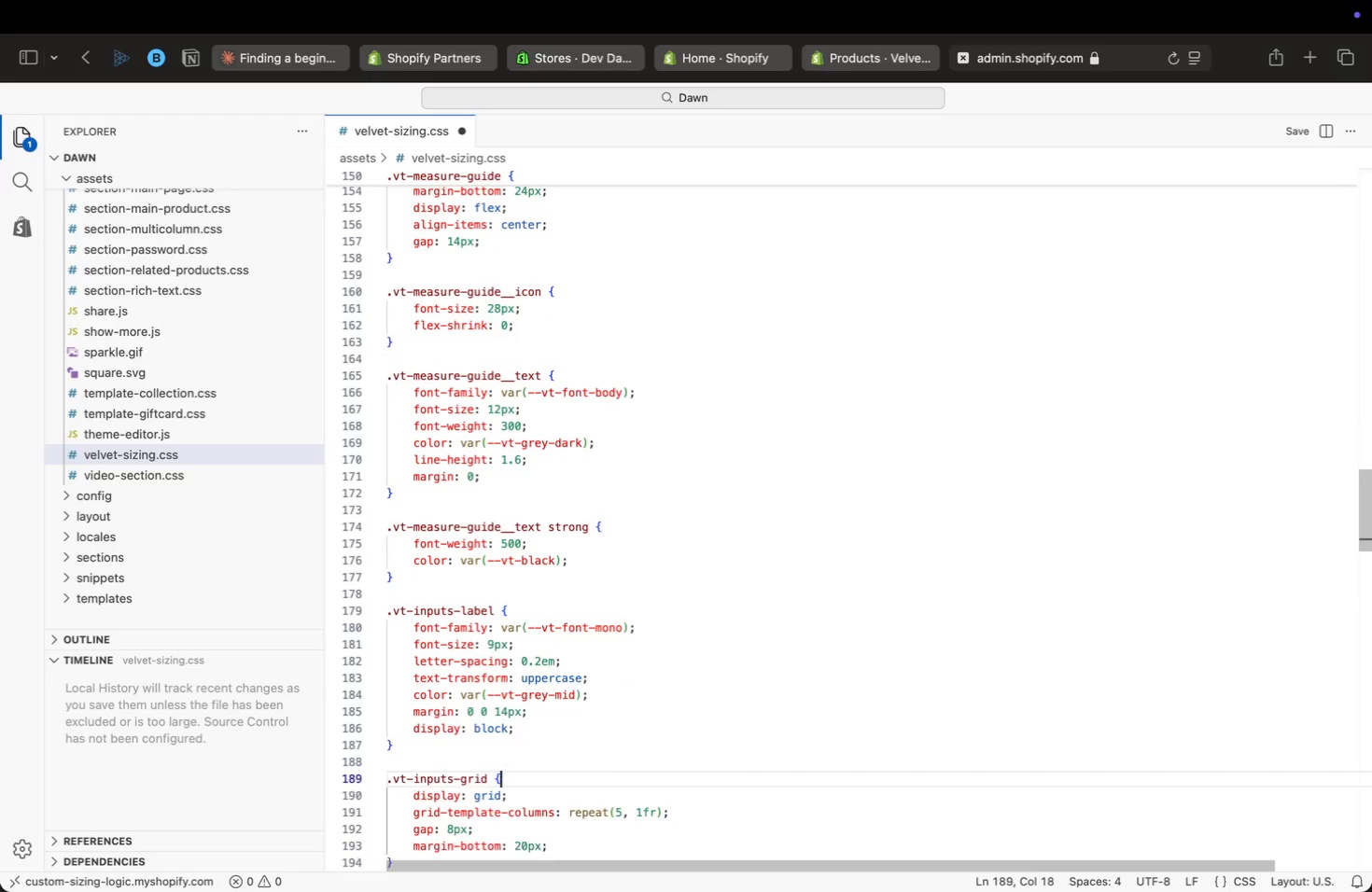 
key(ArrowDown)
 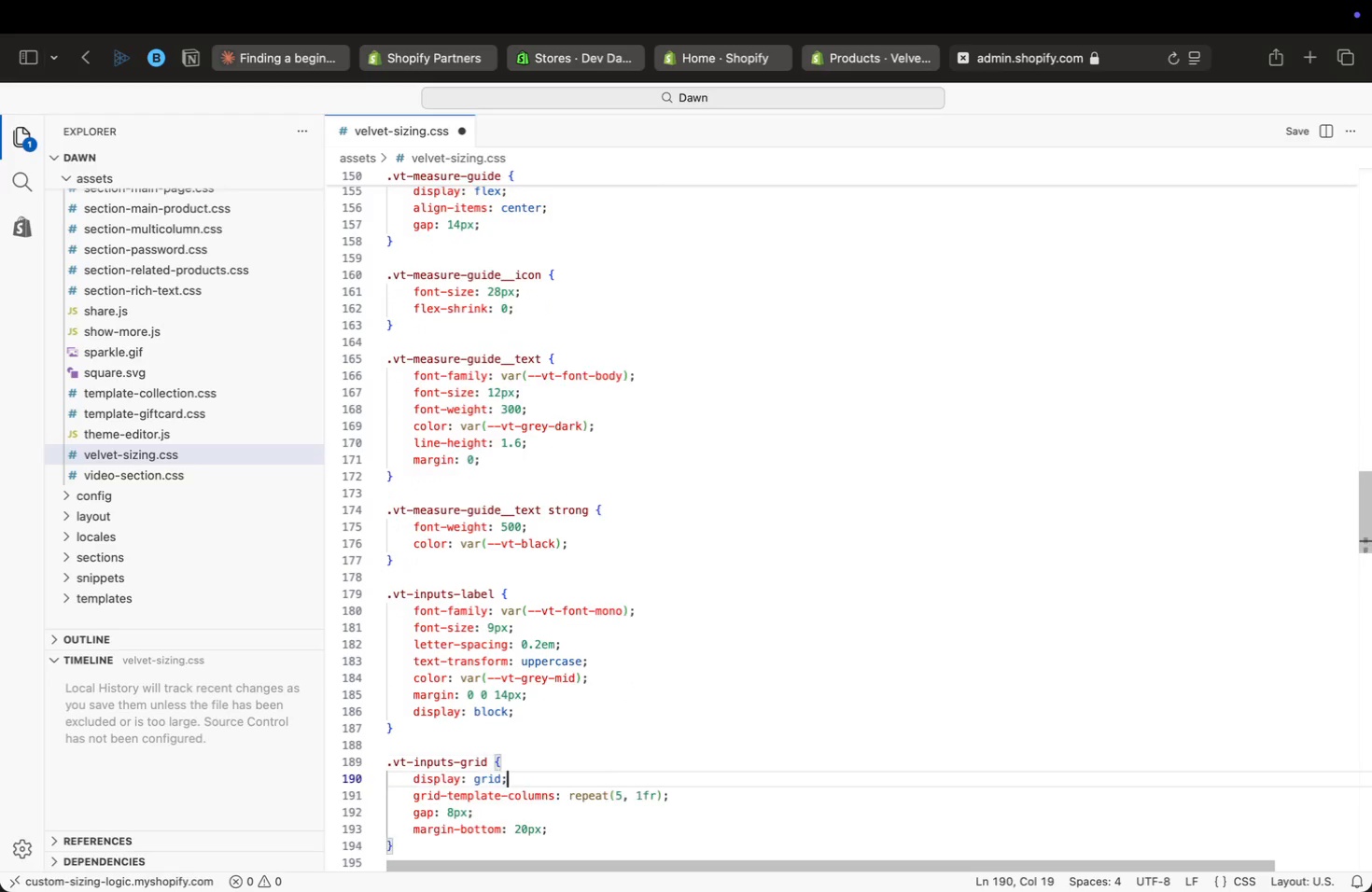 
key(ArrowDown)
 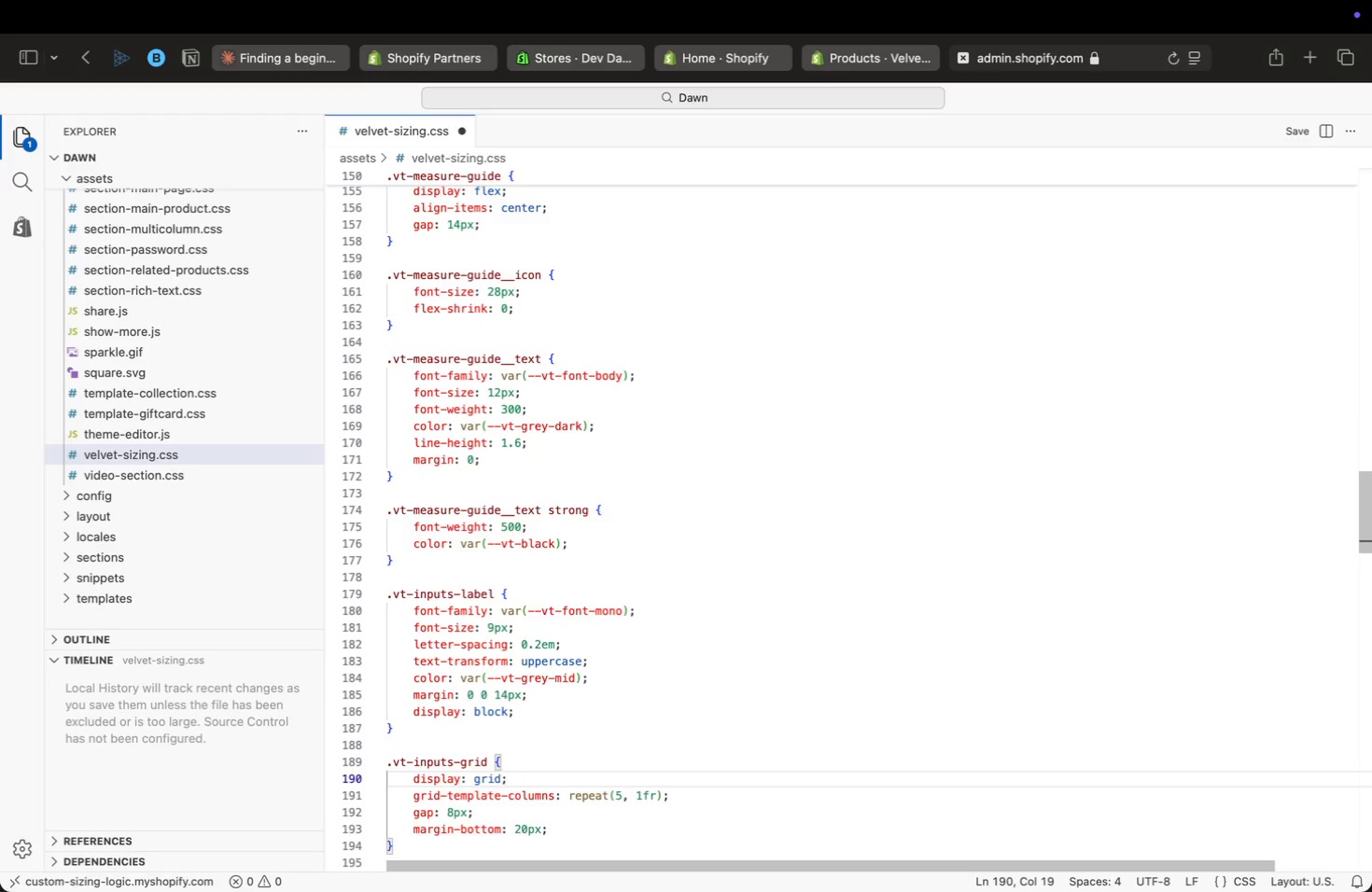 
key(ArrowDown)
 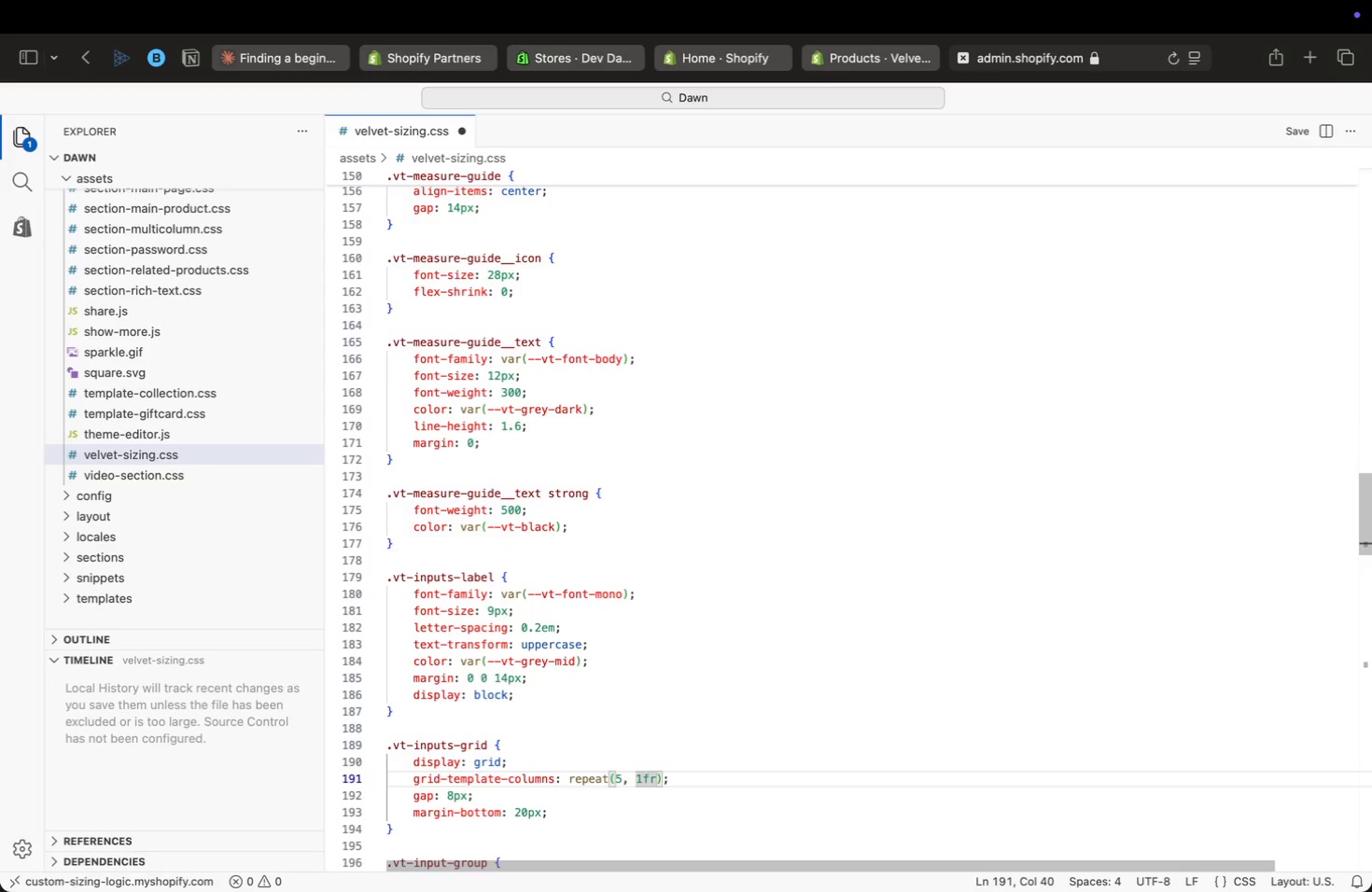 
key(ArrowRight)
 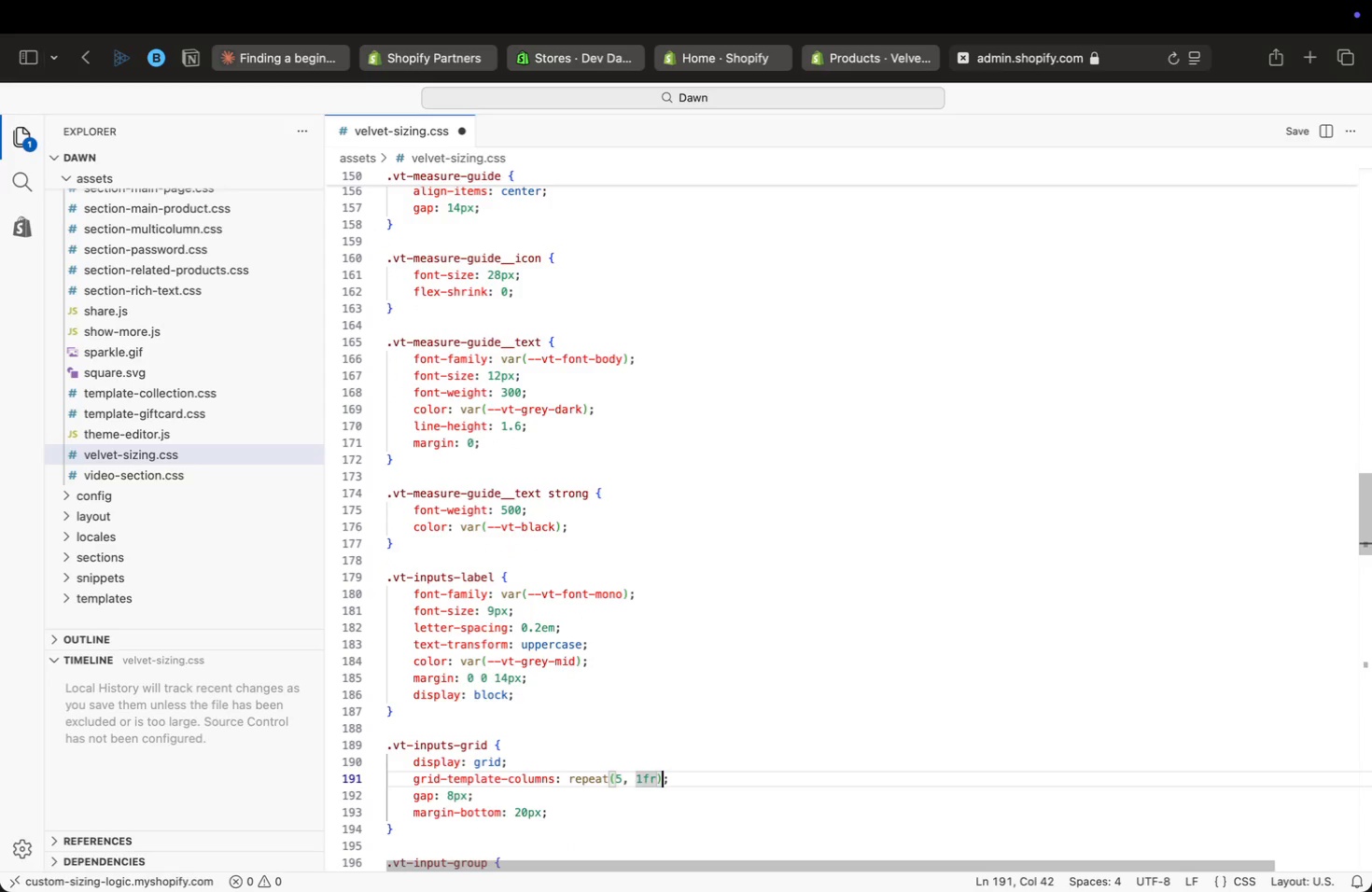 
key(ArrowRight)
 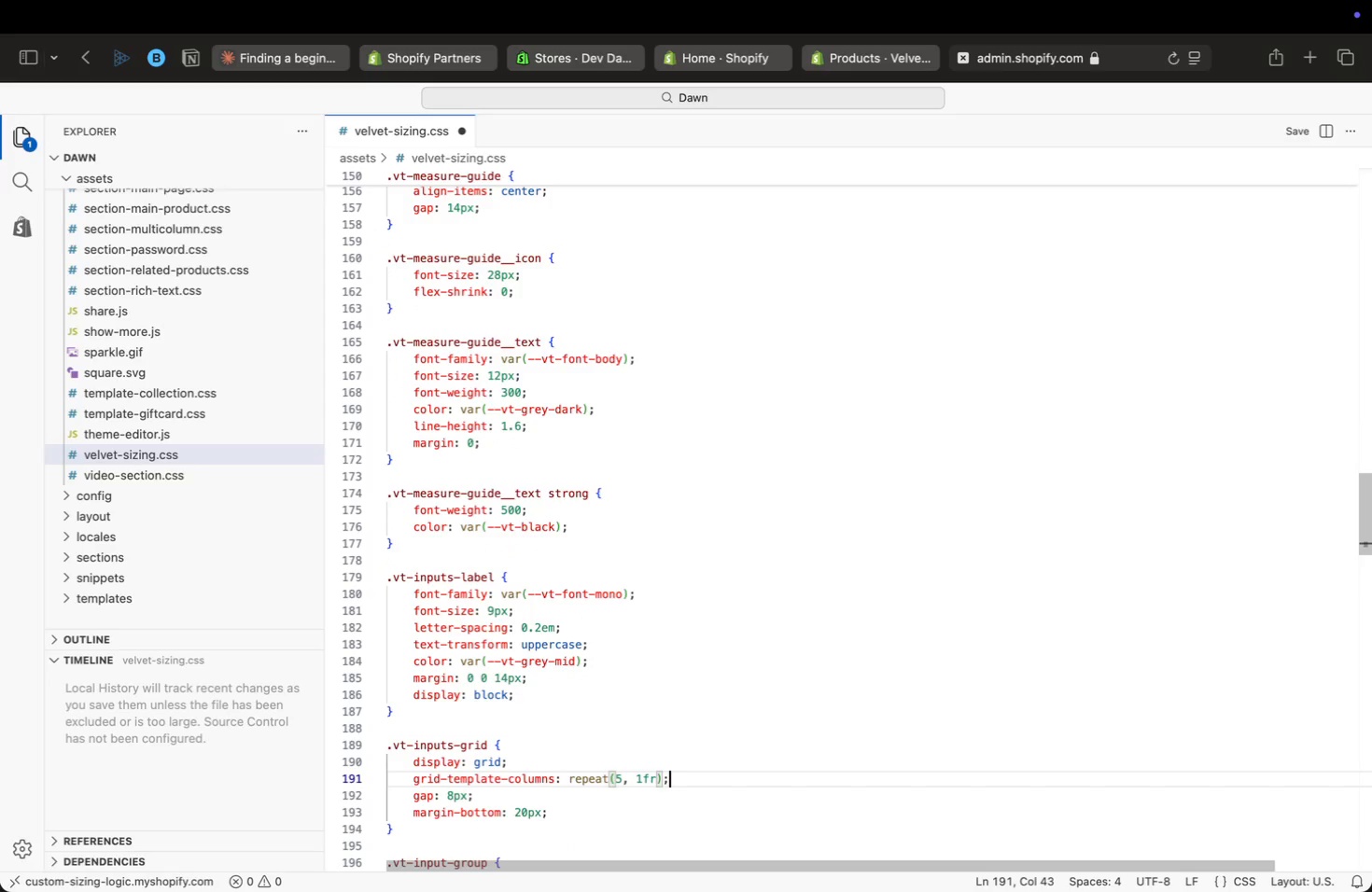 
key(ArrowRight)
 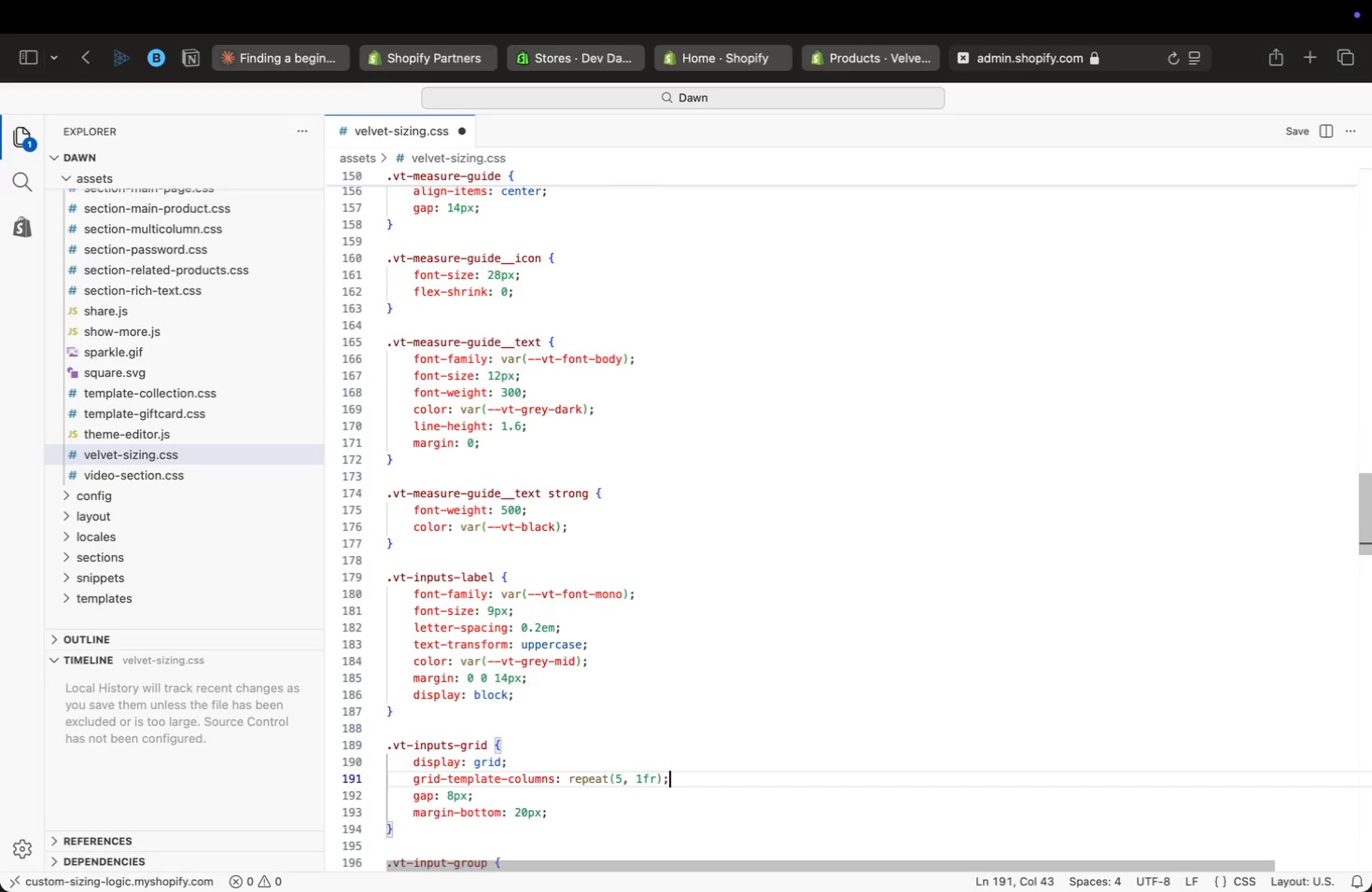 
key(ArrowDown)
 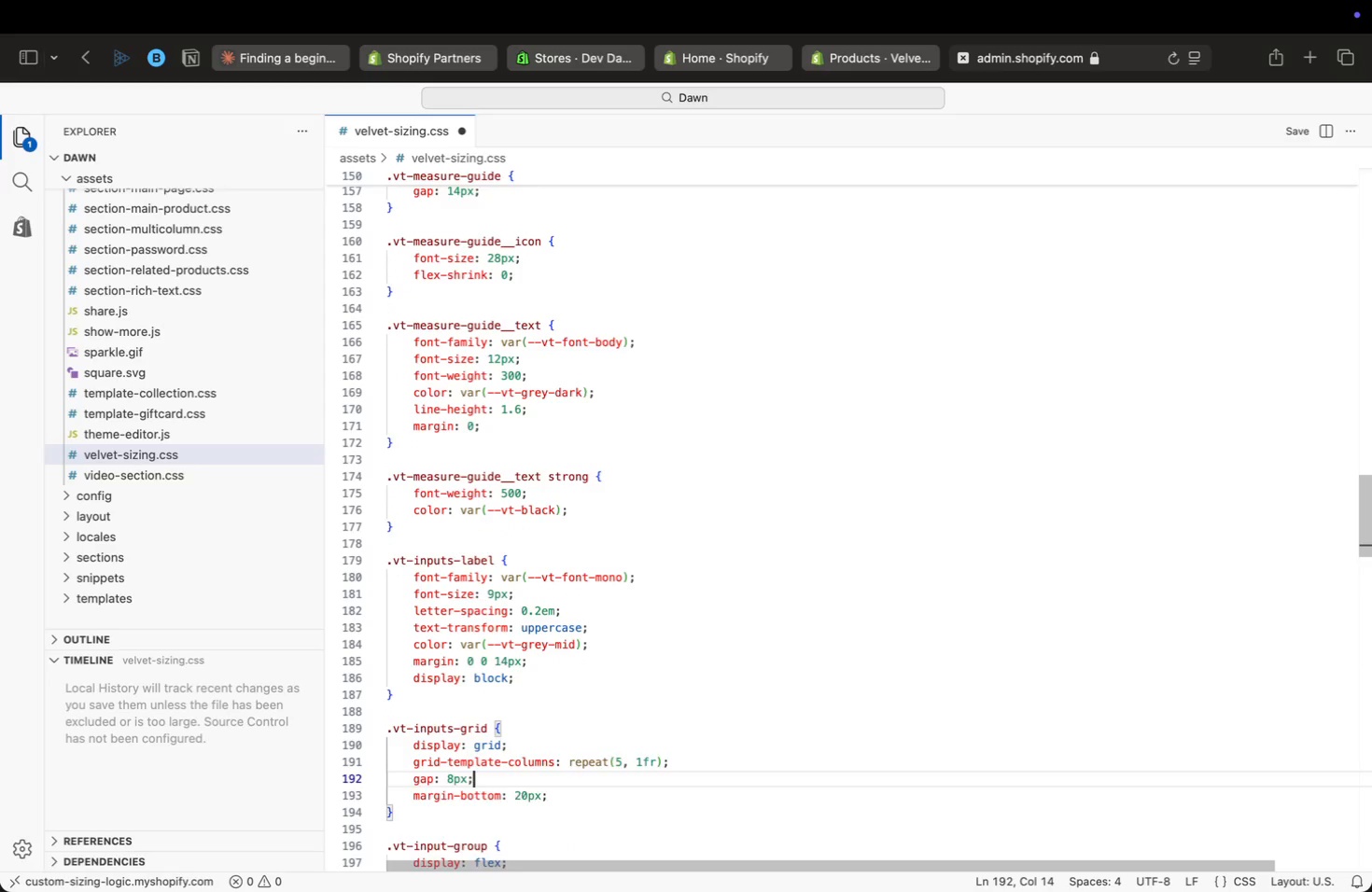 
key(ArrowDown)
 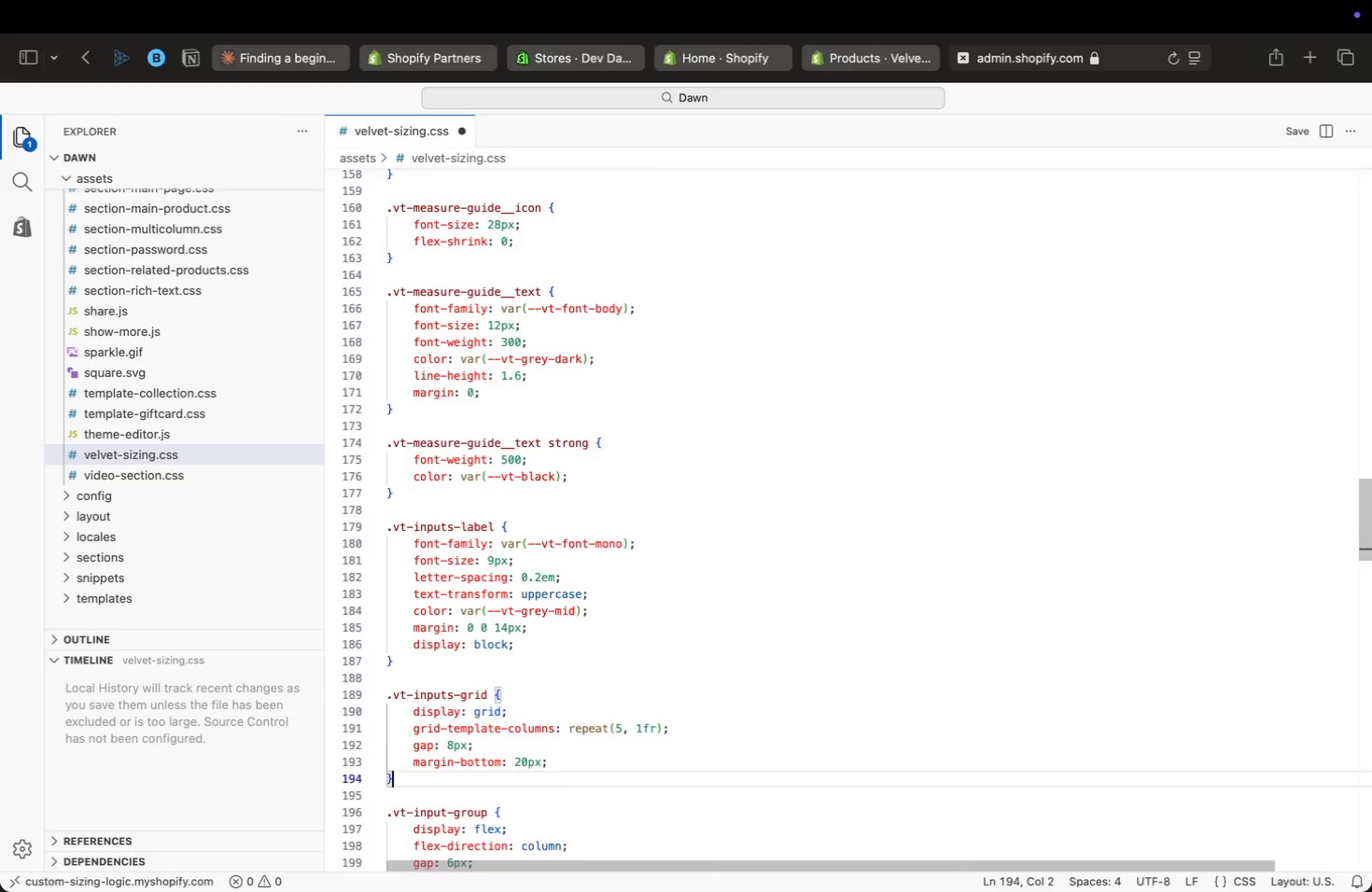 
key(ArrowDown)
 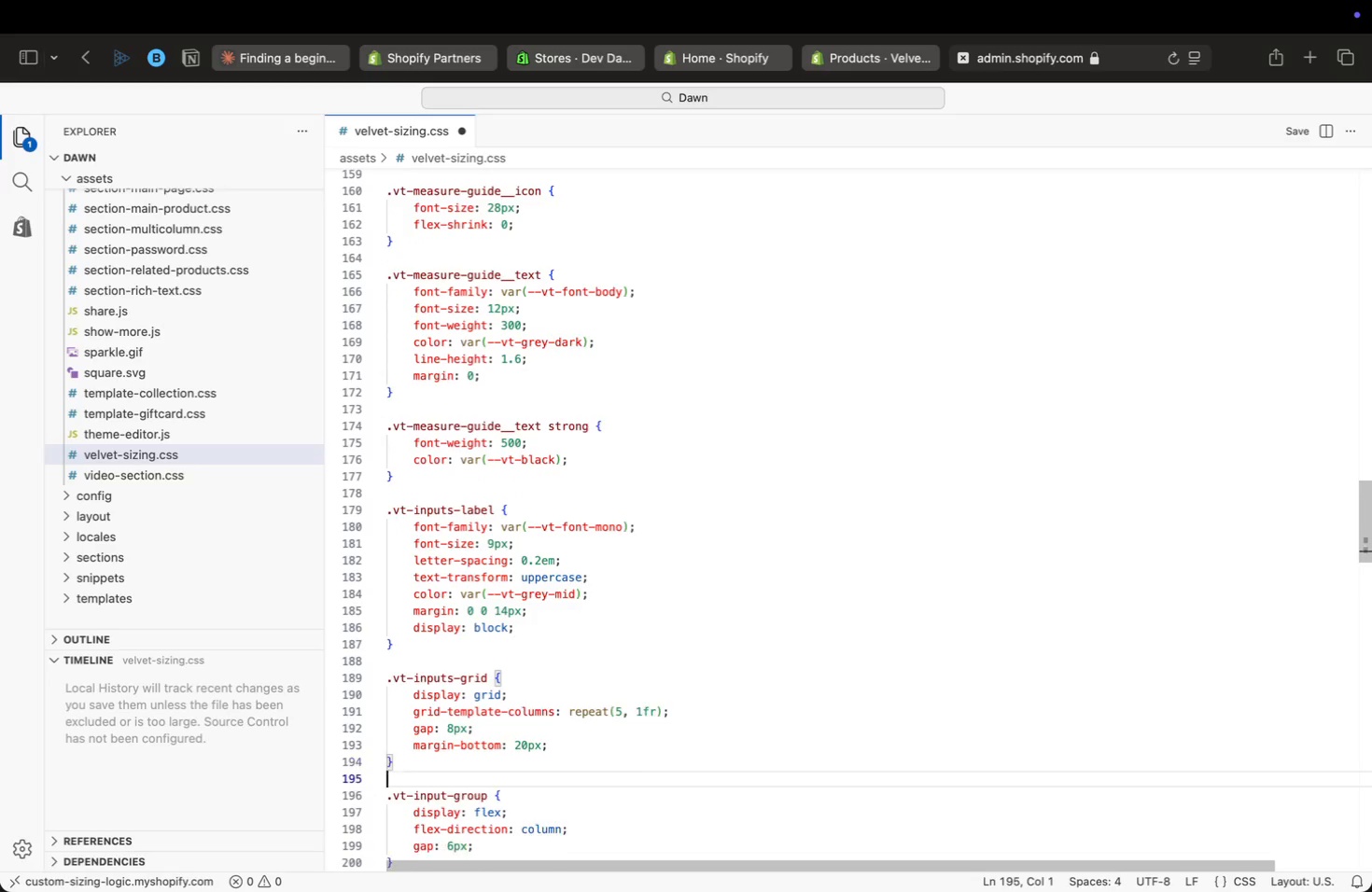 
key(ArrowDown)
 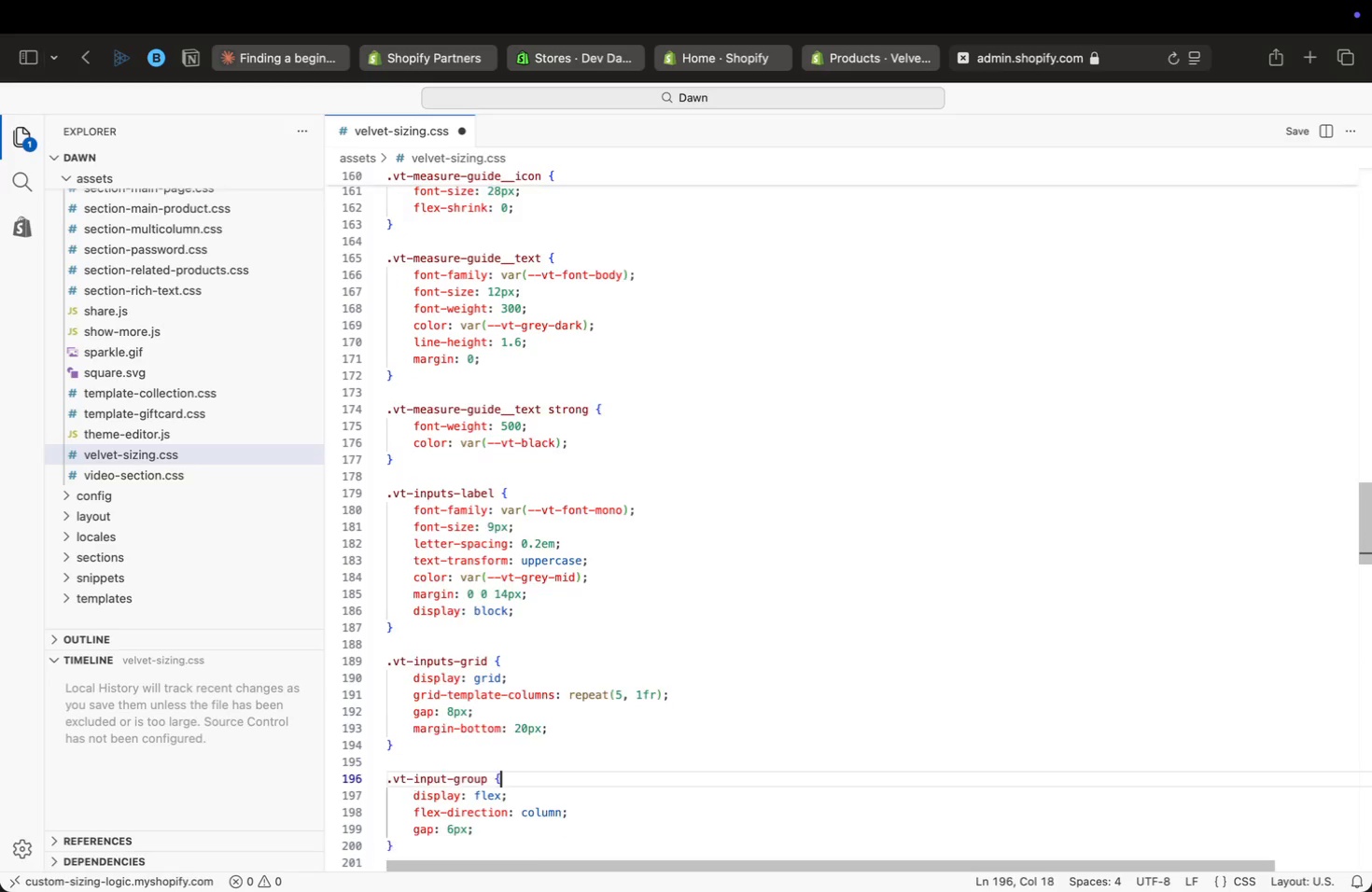 
key(ArrowDown)
 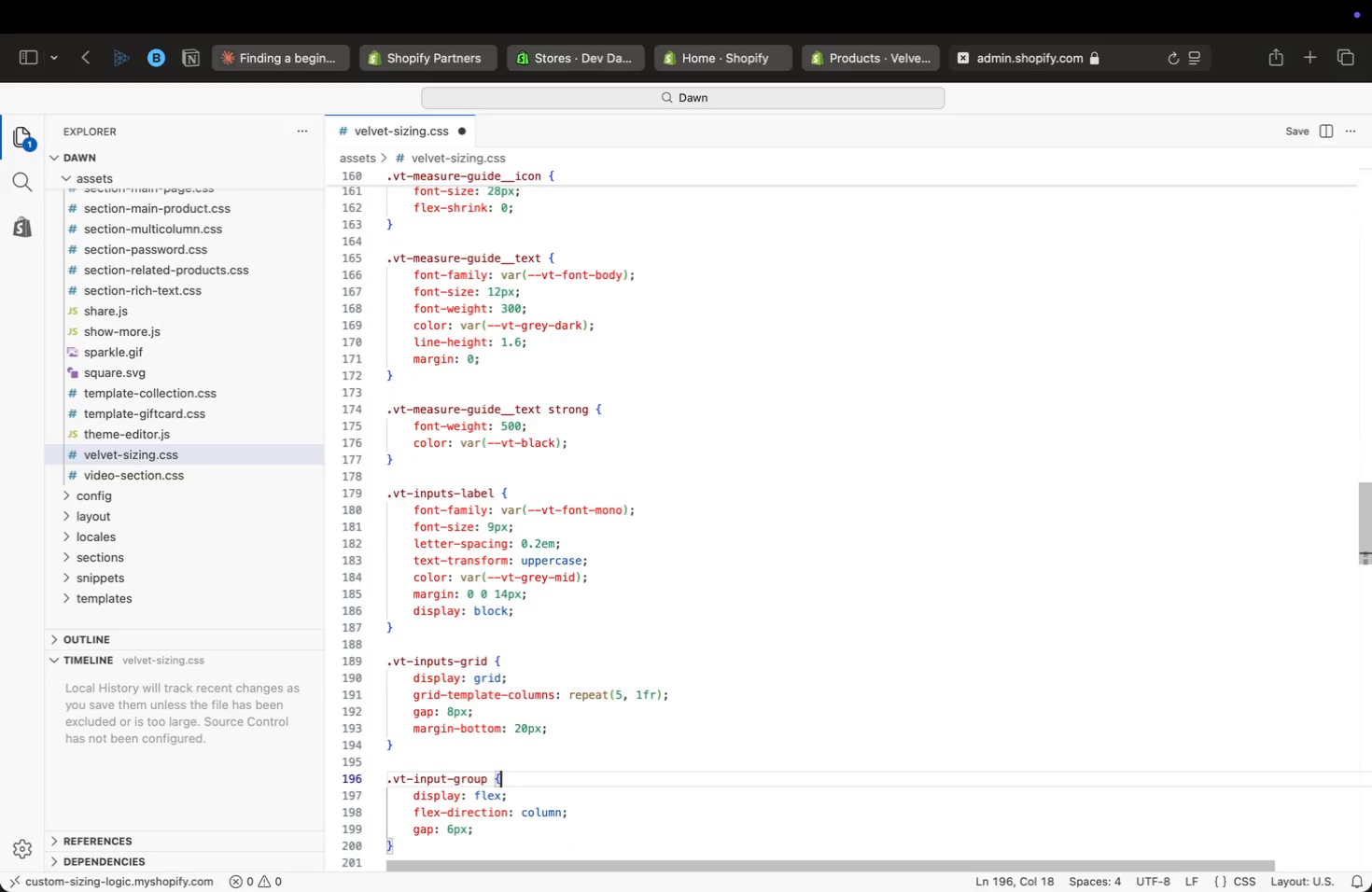 
key(ArrowDown)
 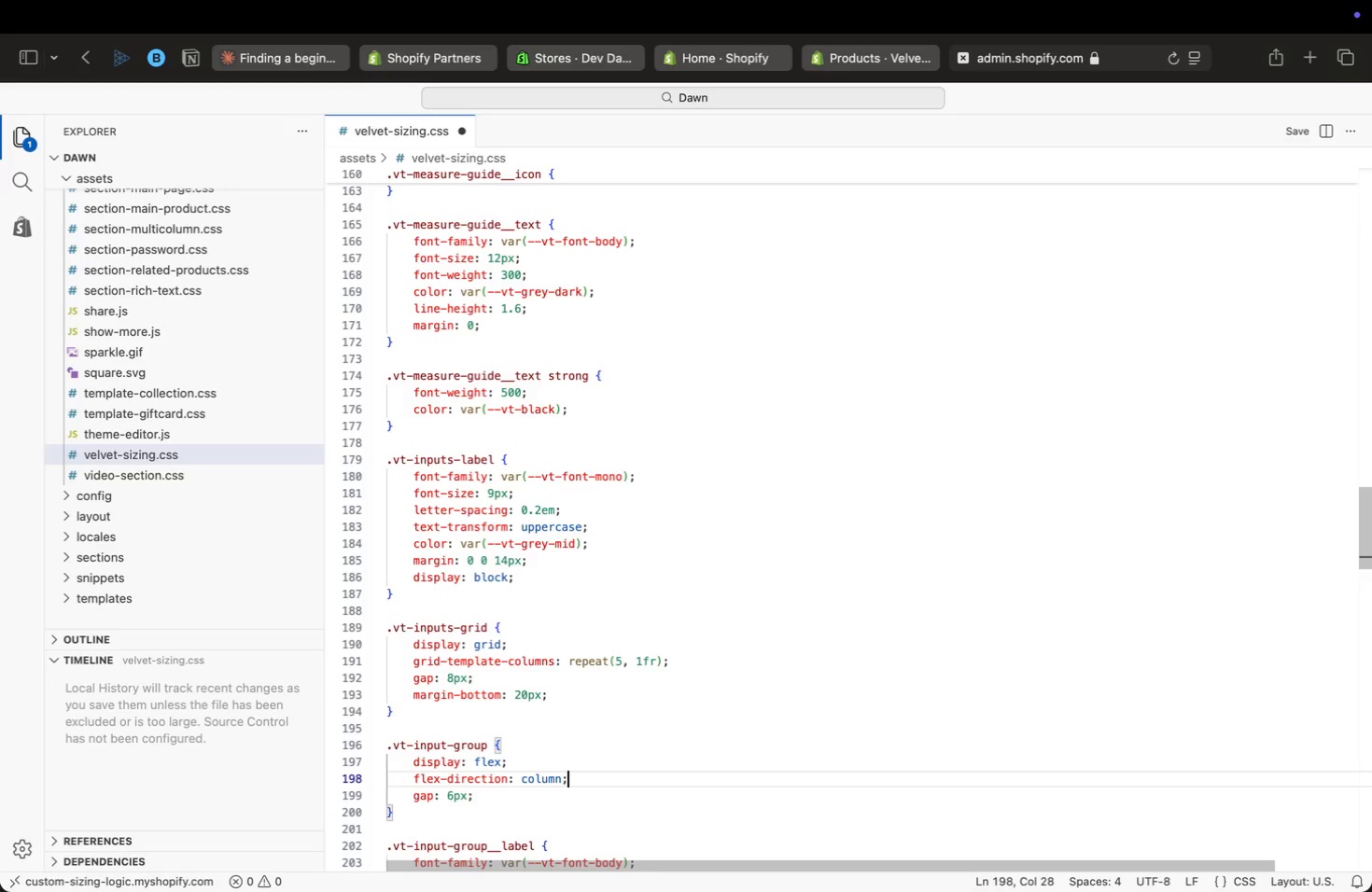 
key(ArrowDown)
 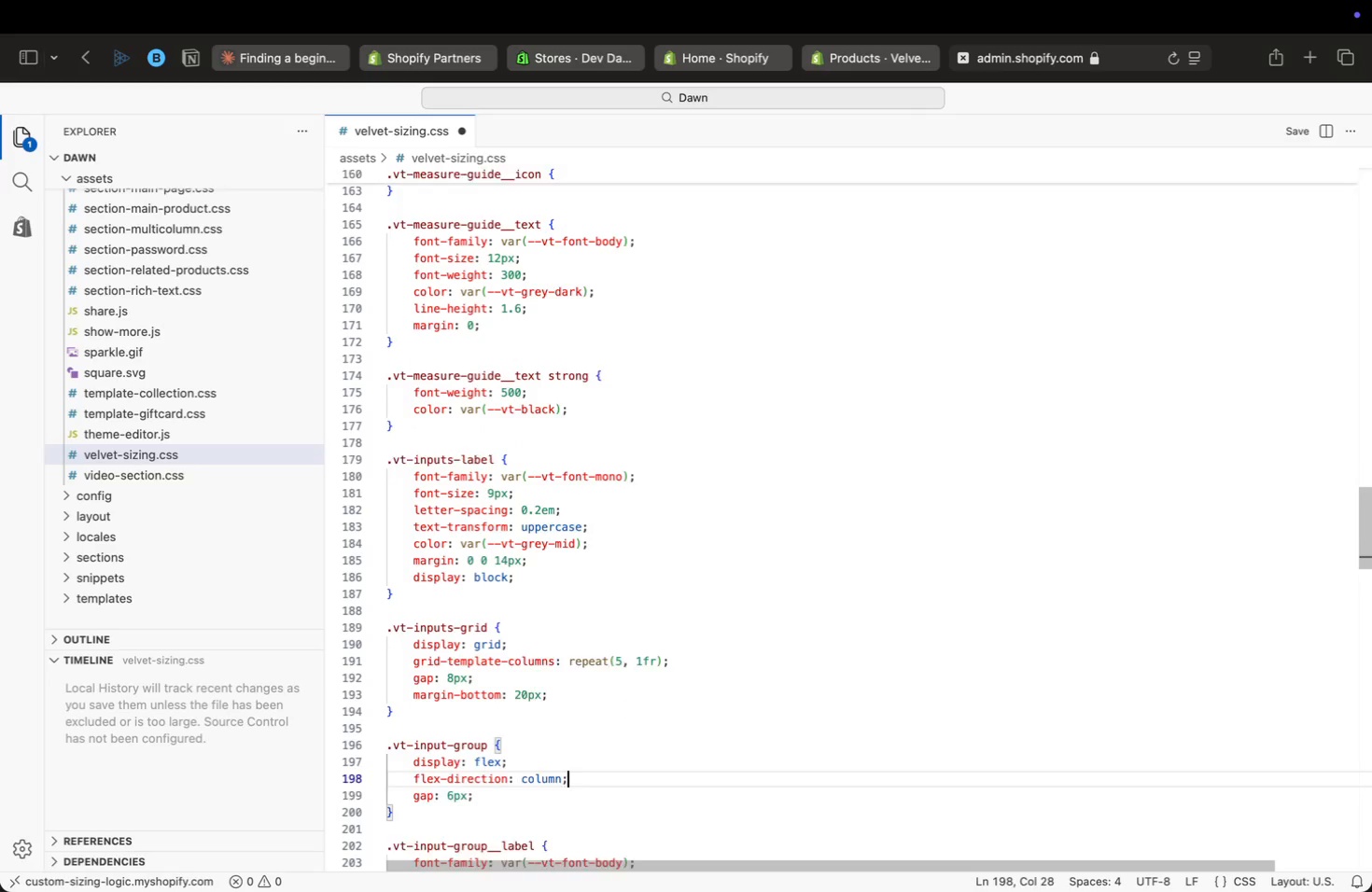 
key(ArrowDown)
 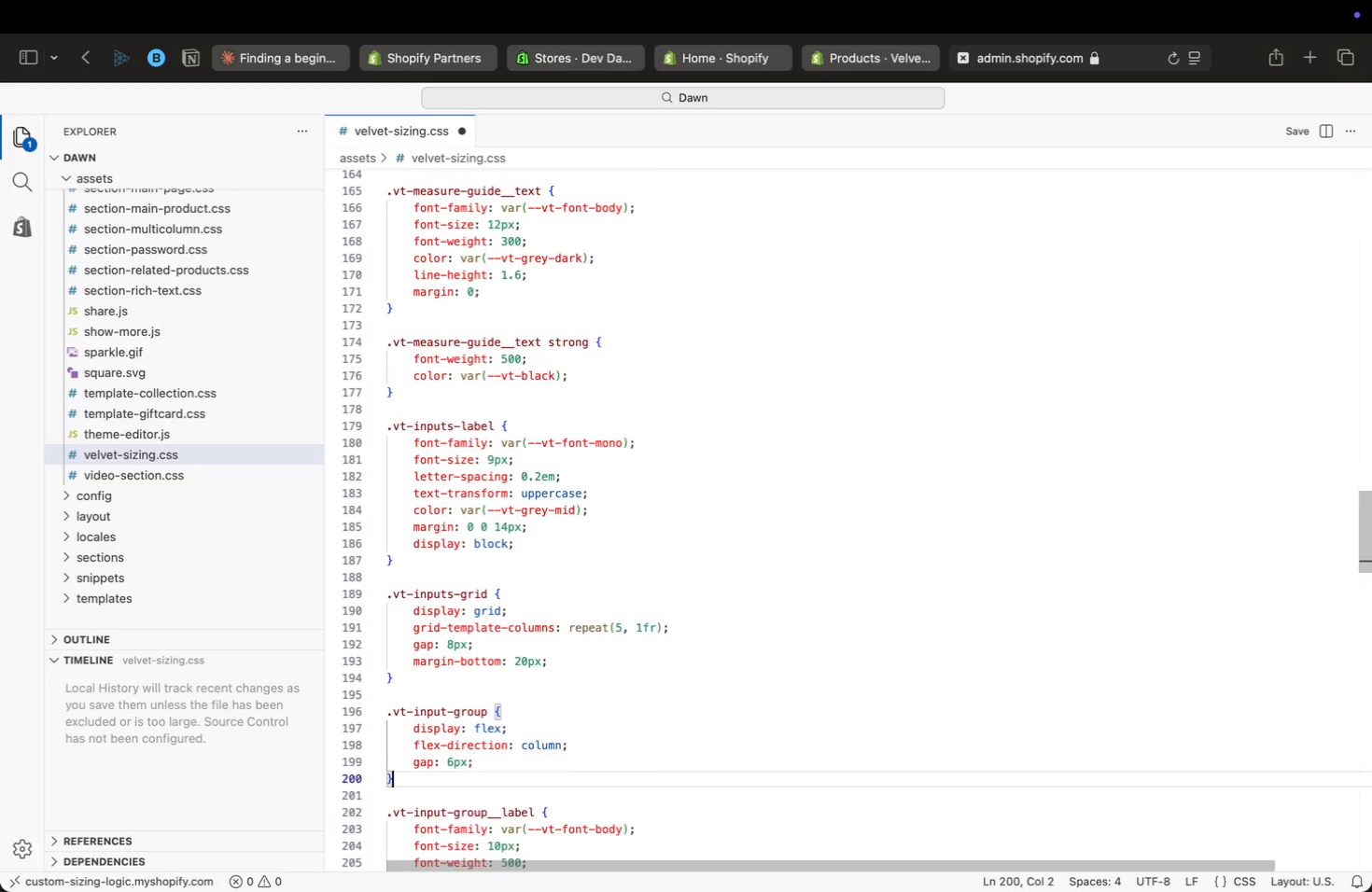 
key(ArrowDown)
 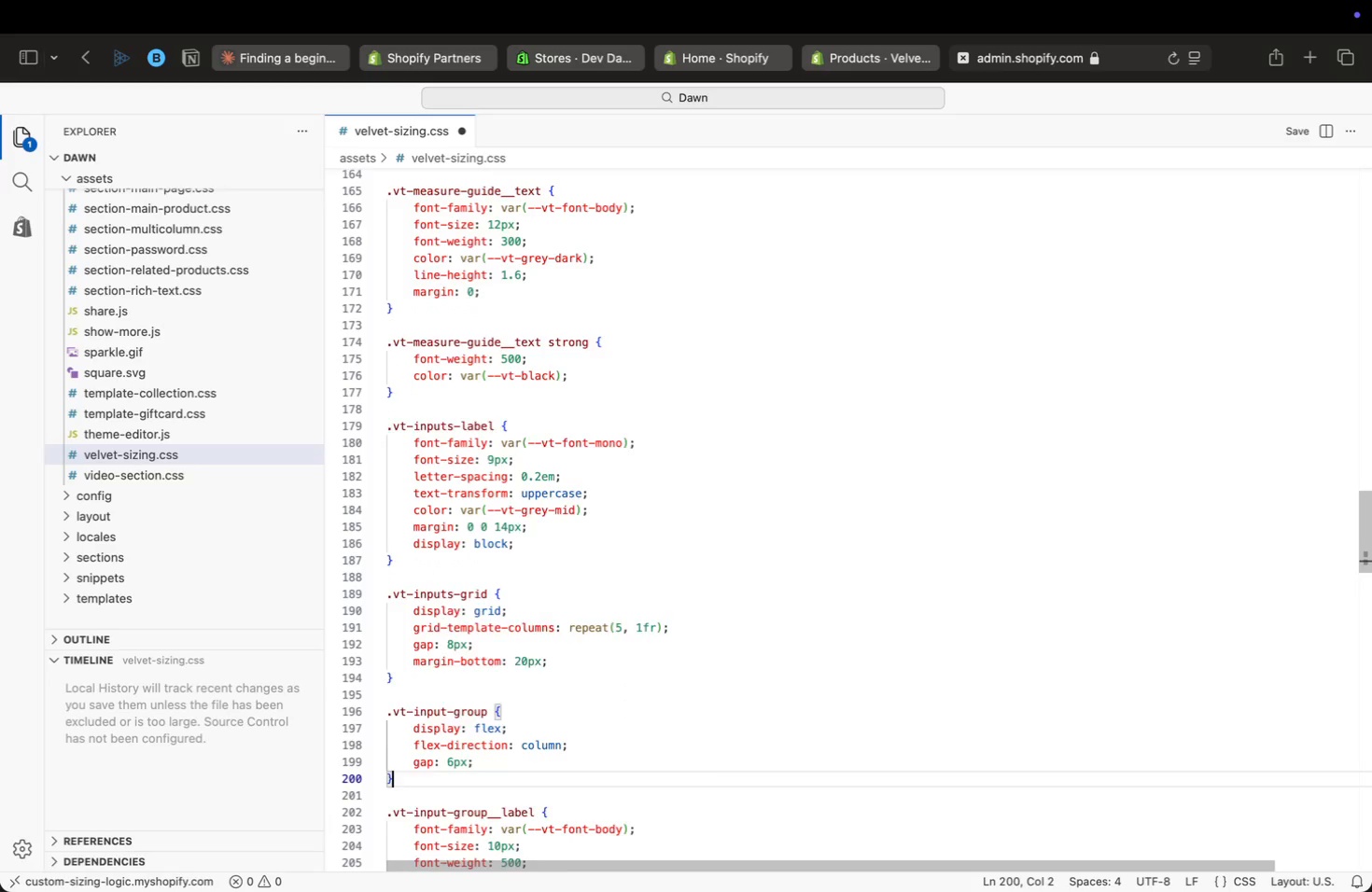 
key(ArrowDown)
 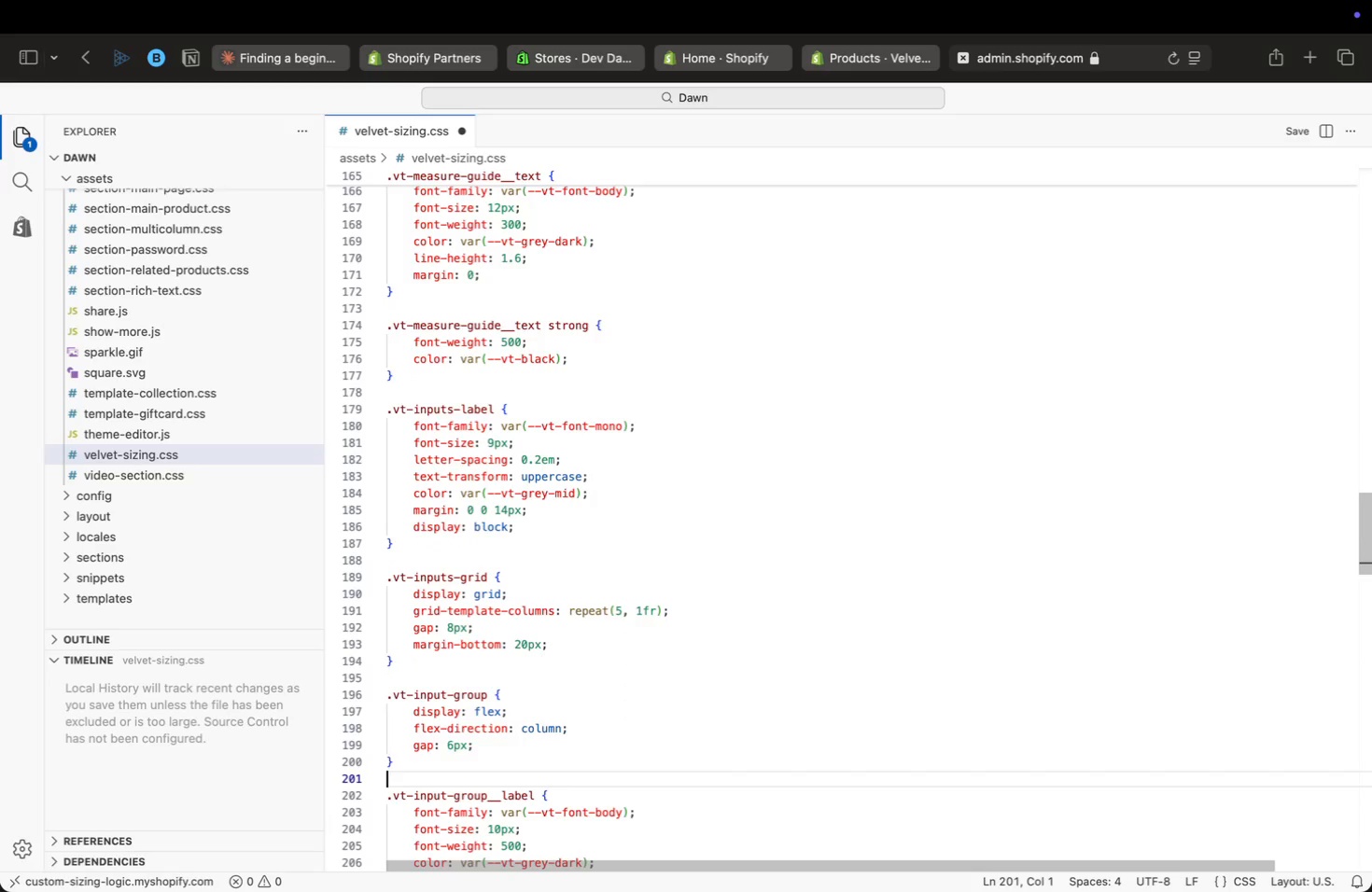 
key(ArrowDown)
 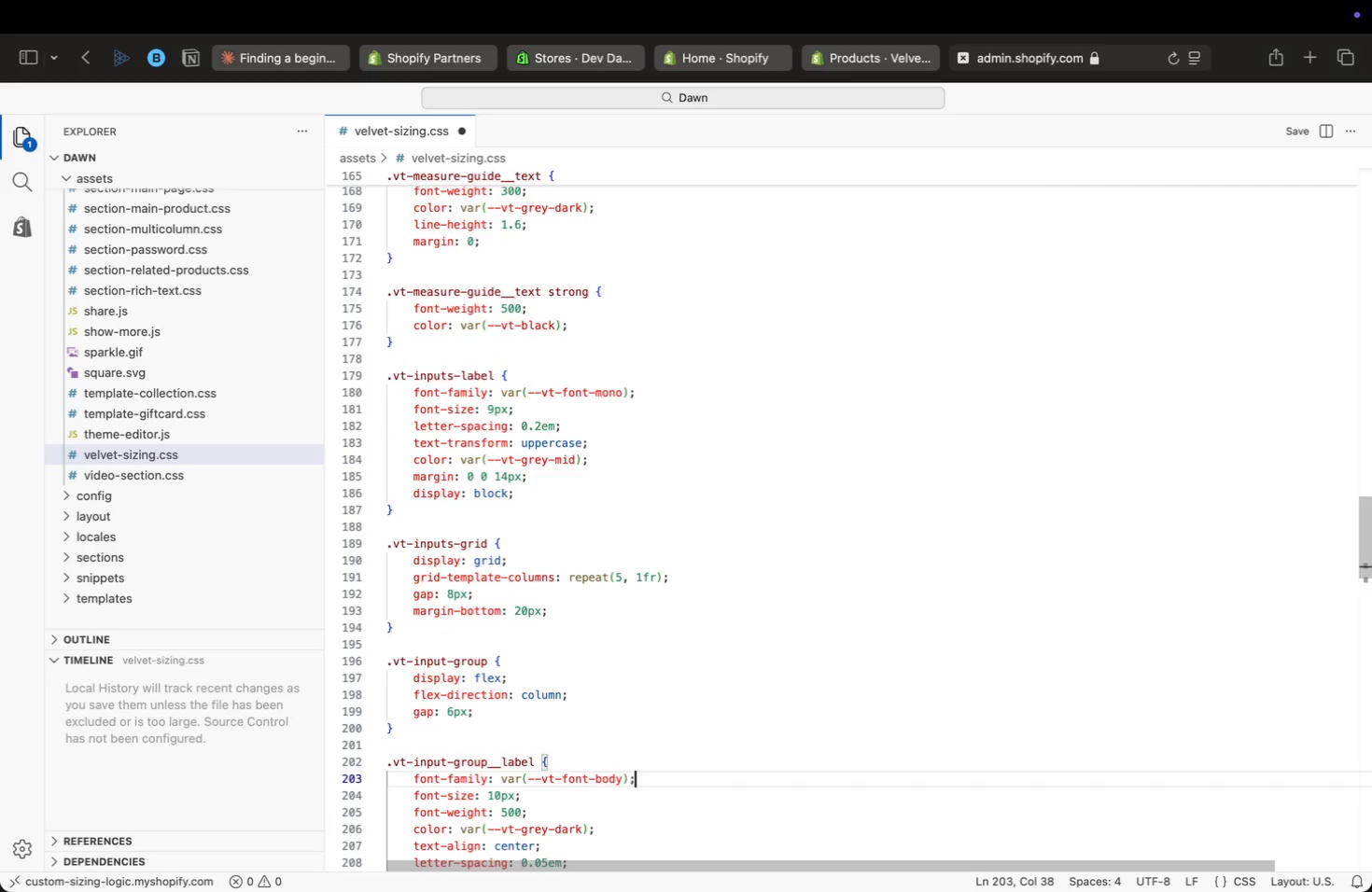 
key(ArrowDown)
 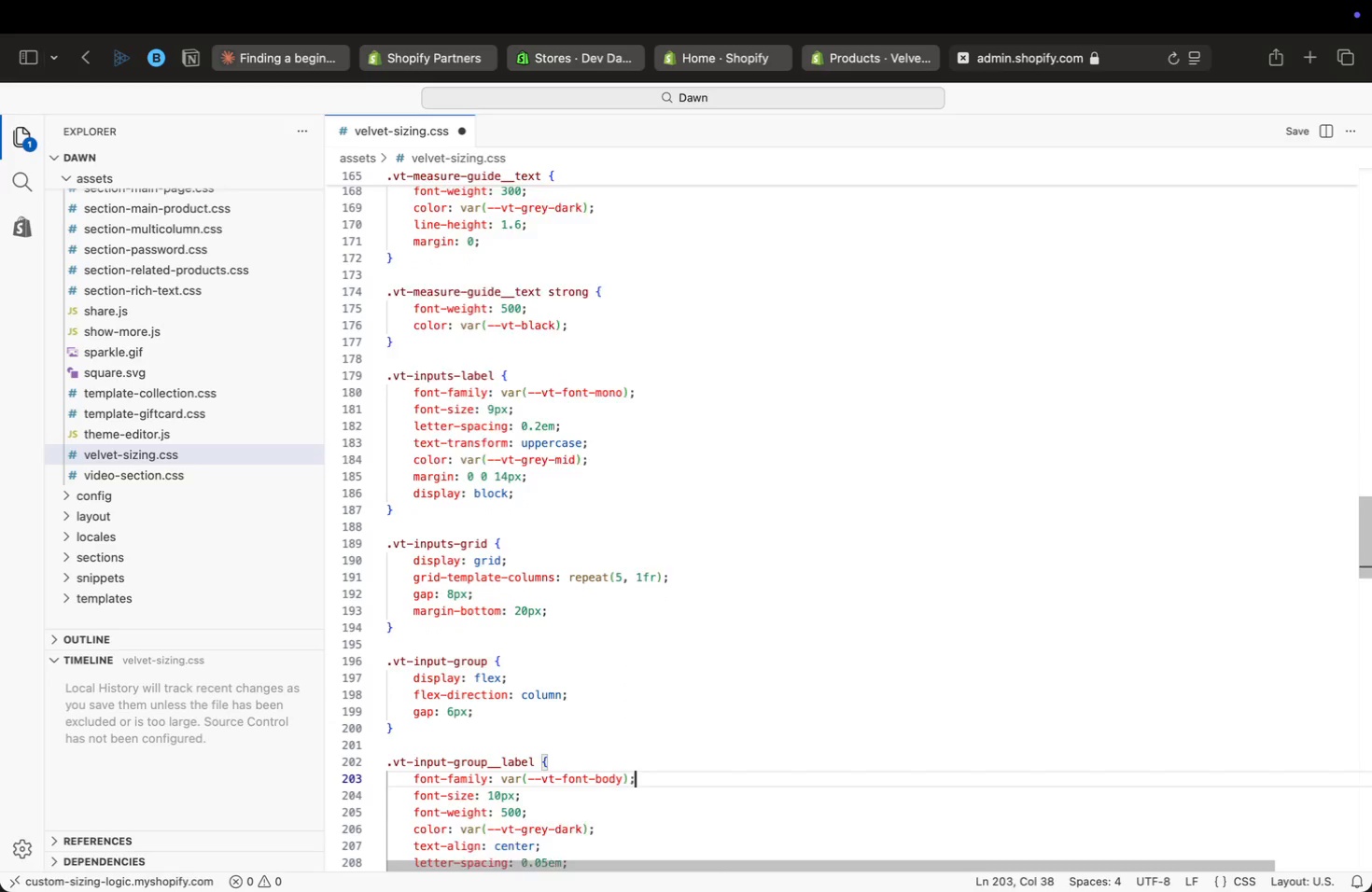 
key(ArrowDown)
 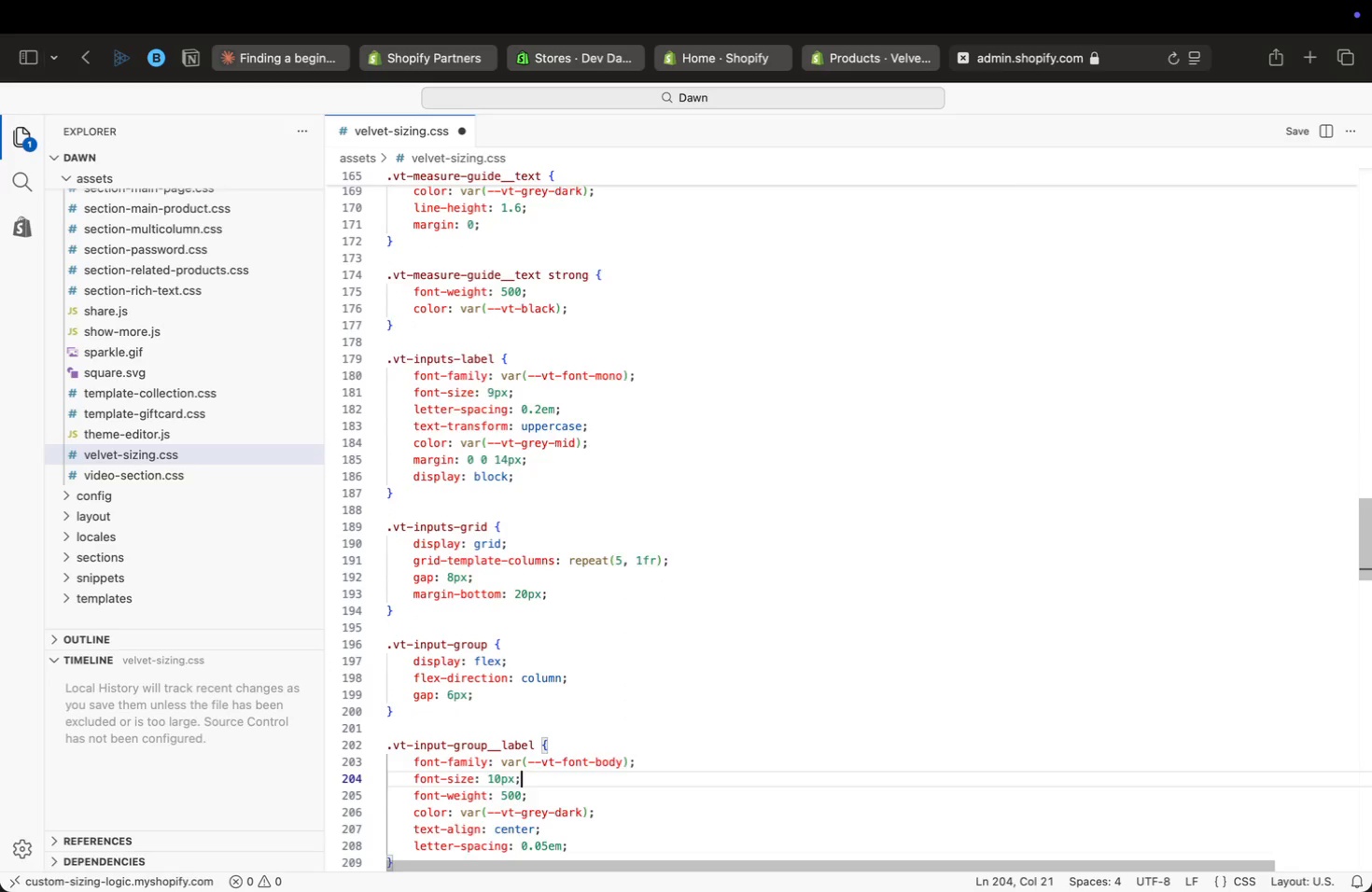 
key(ArrowDown)
 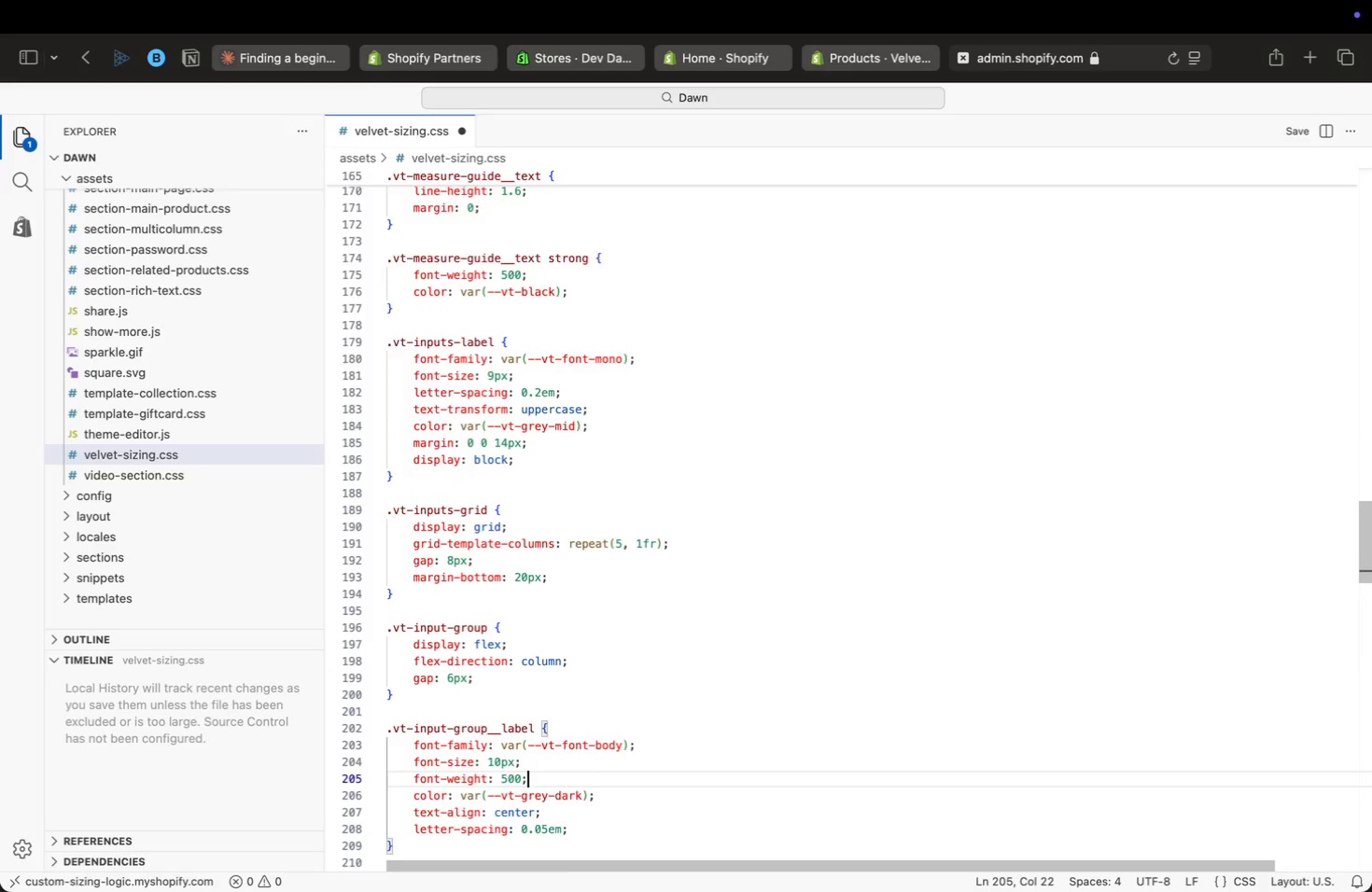 
key(ArrowDown)
 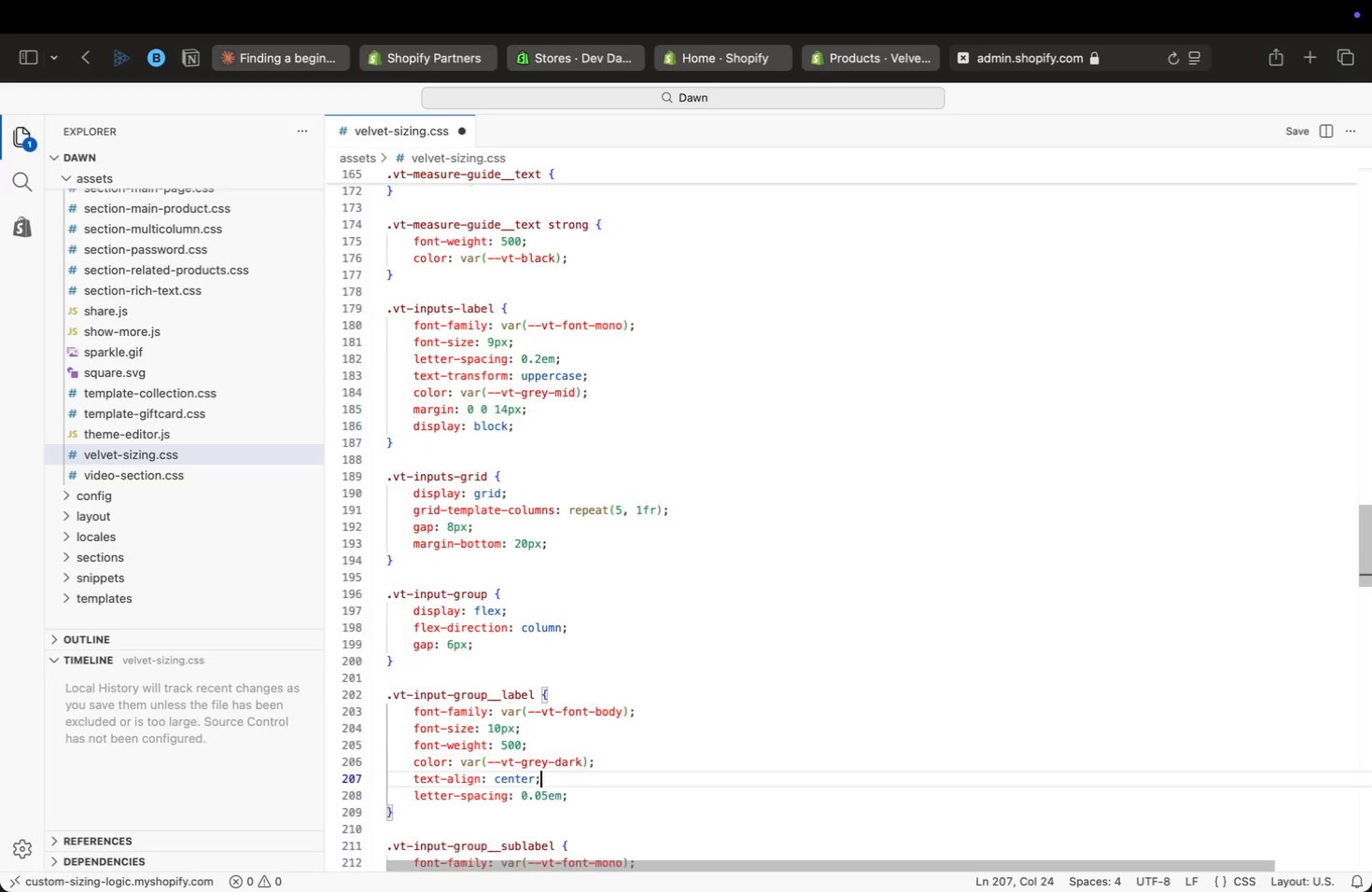 
key(ArrowDown)
 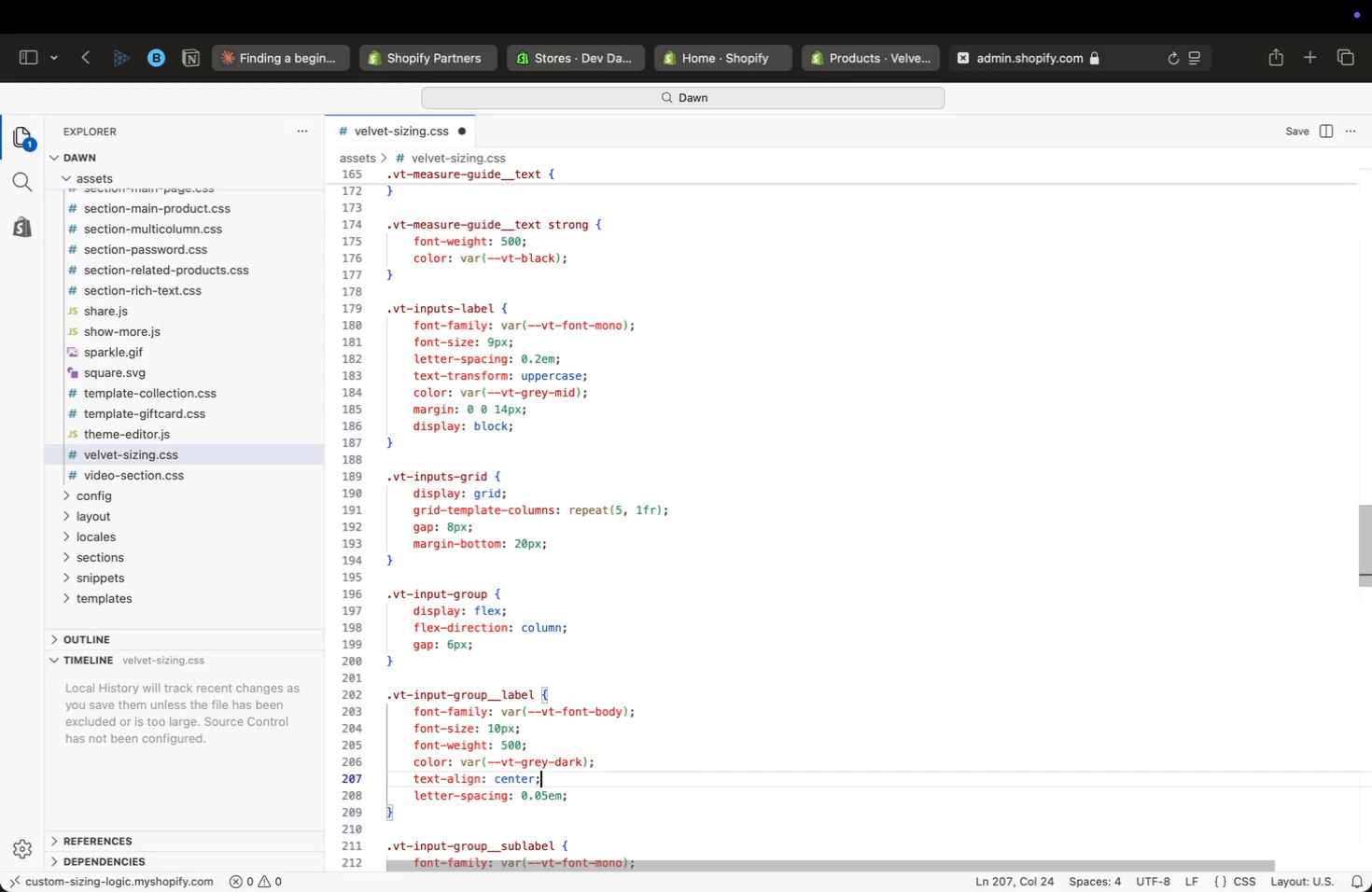 
key(ArrowDown)
 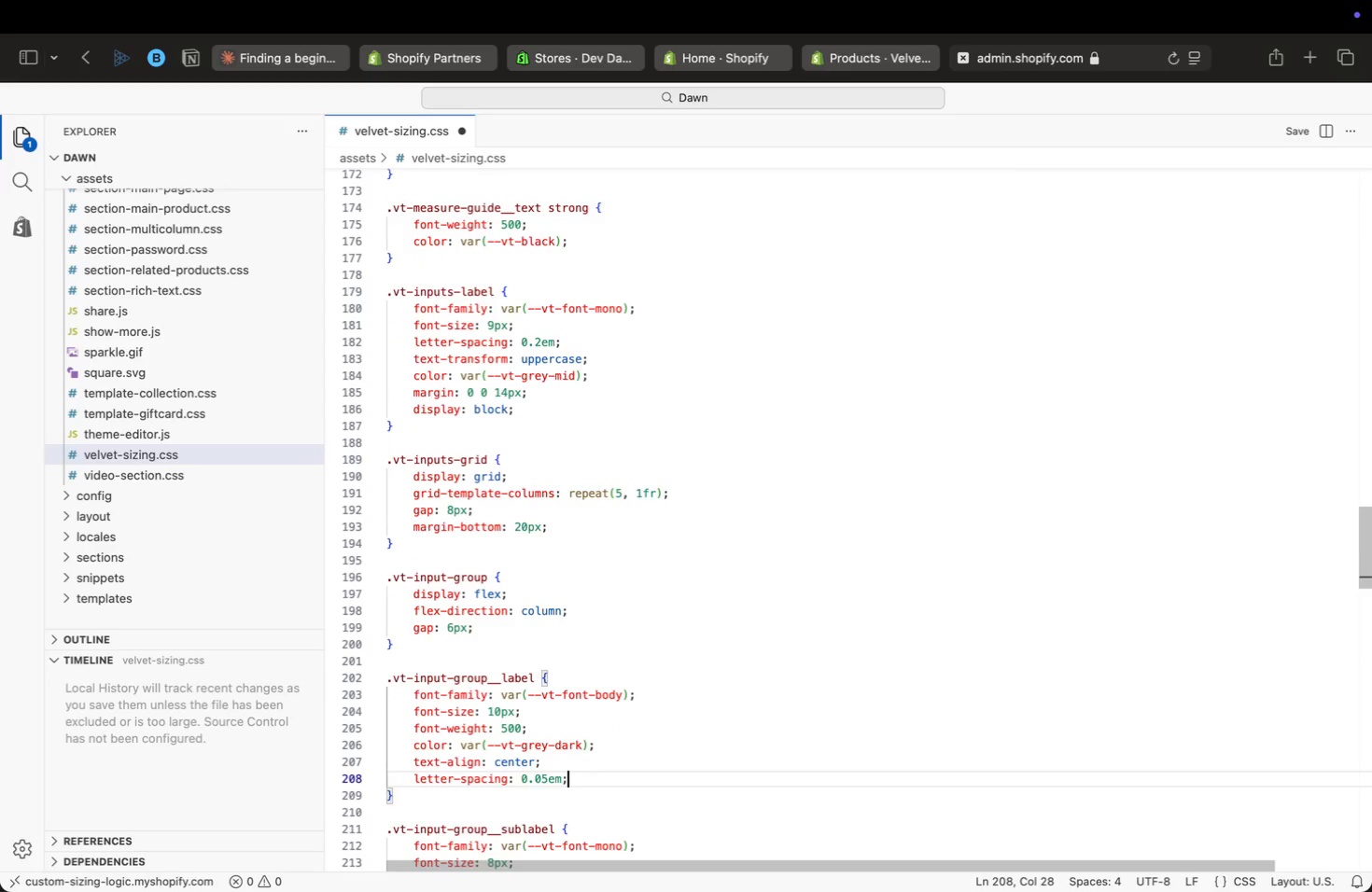 
key(ArrowDown)
 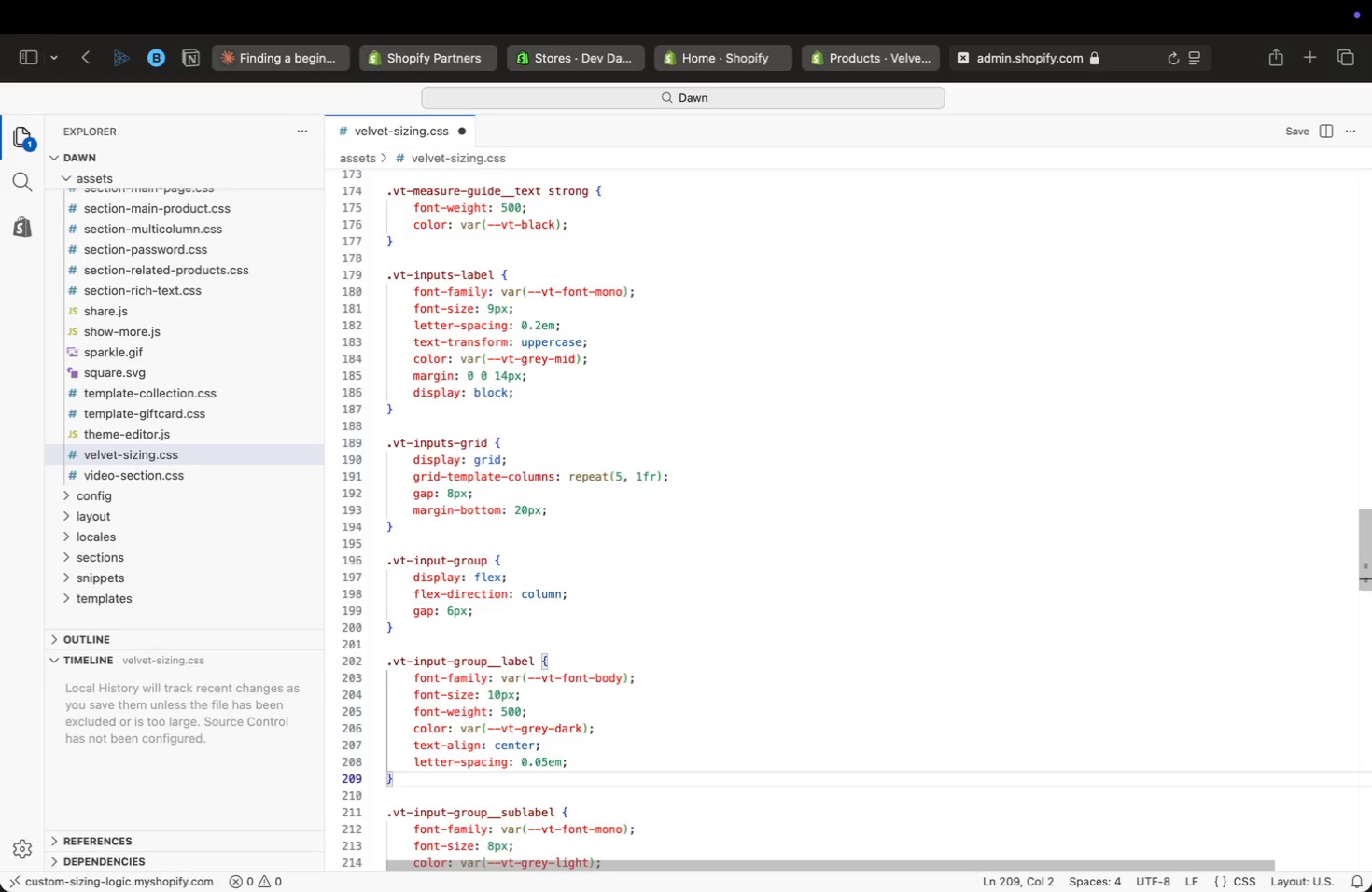 
key(ArrowDown)
 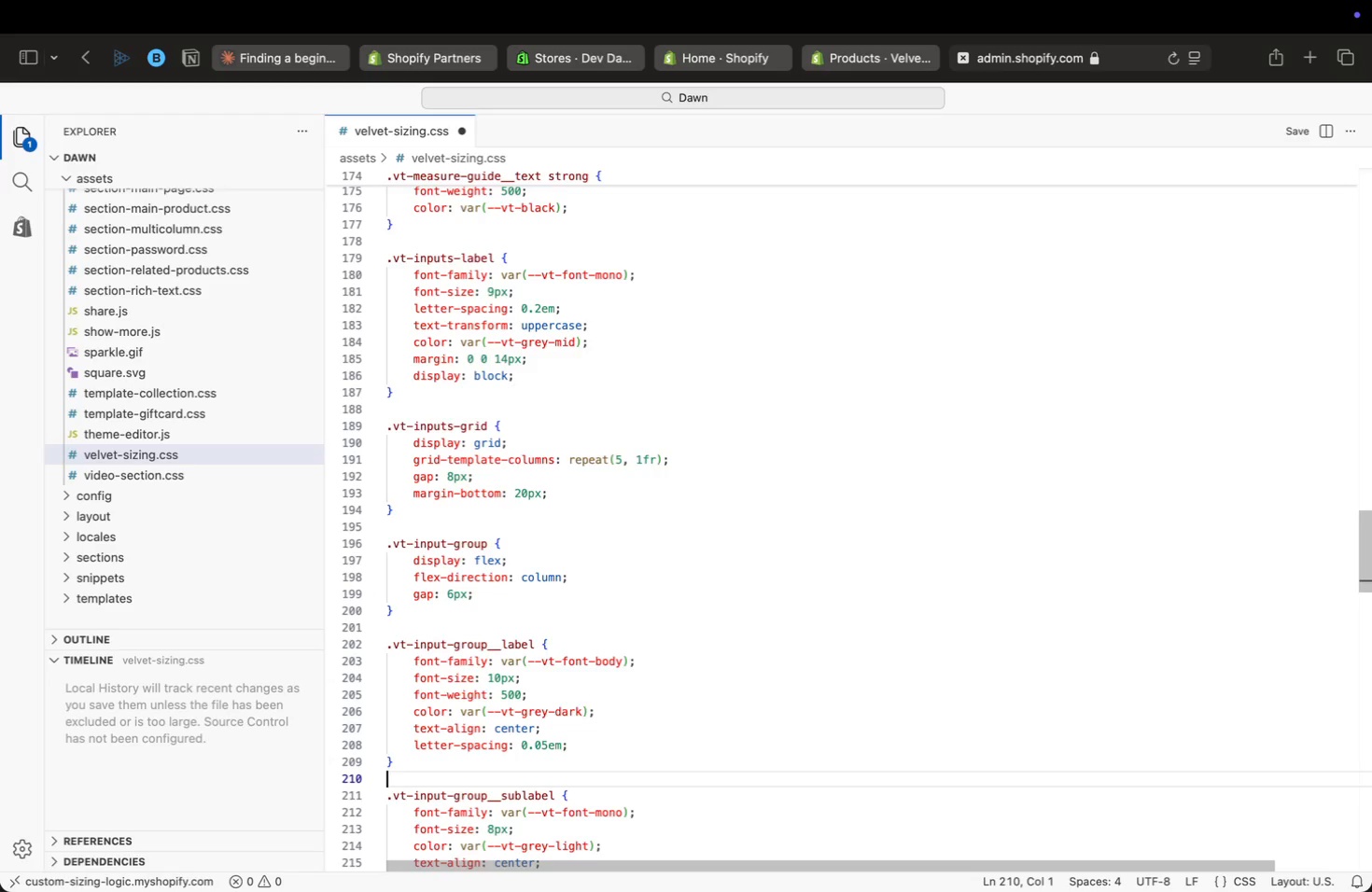 
key(ArrowDown)
 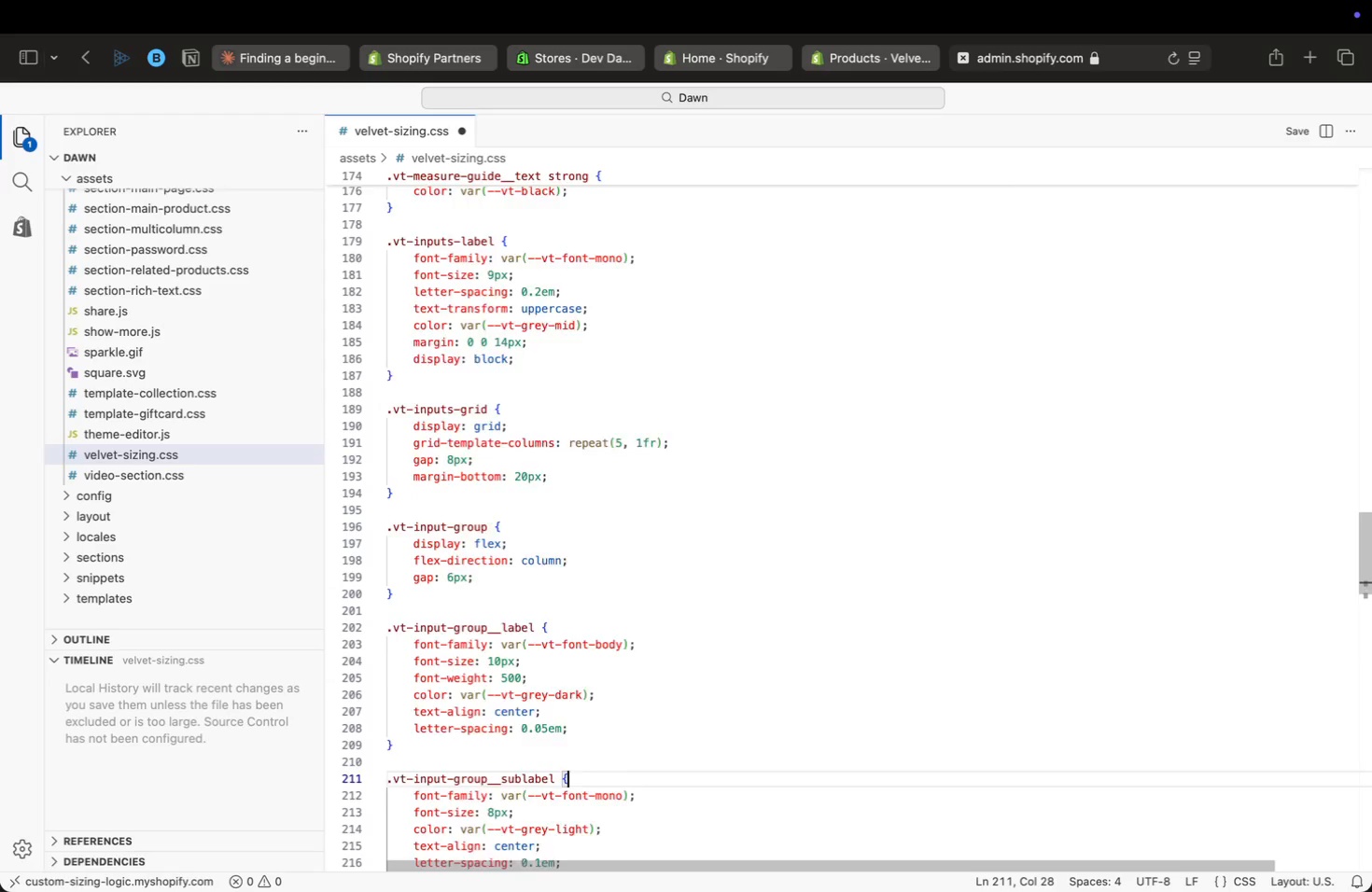 
key(ArrowDown)
 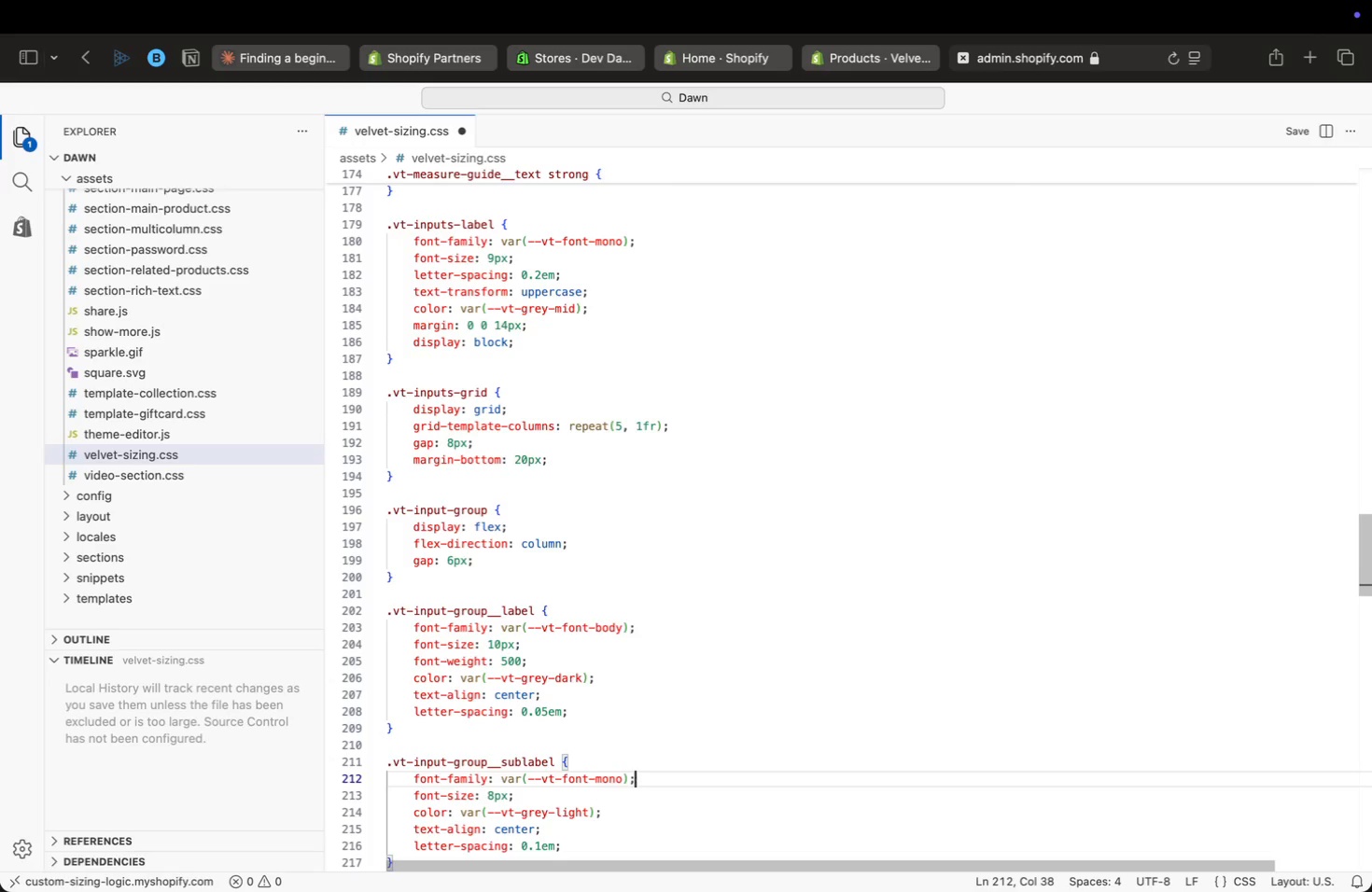 
key(ArrowDown)
 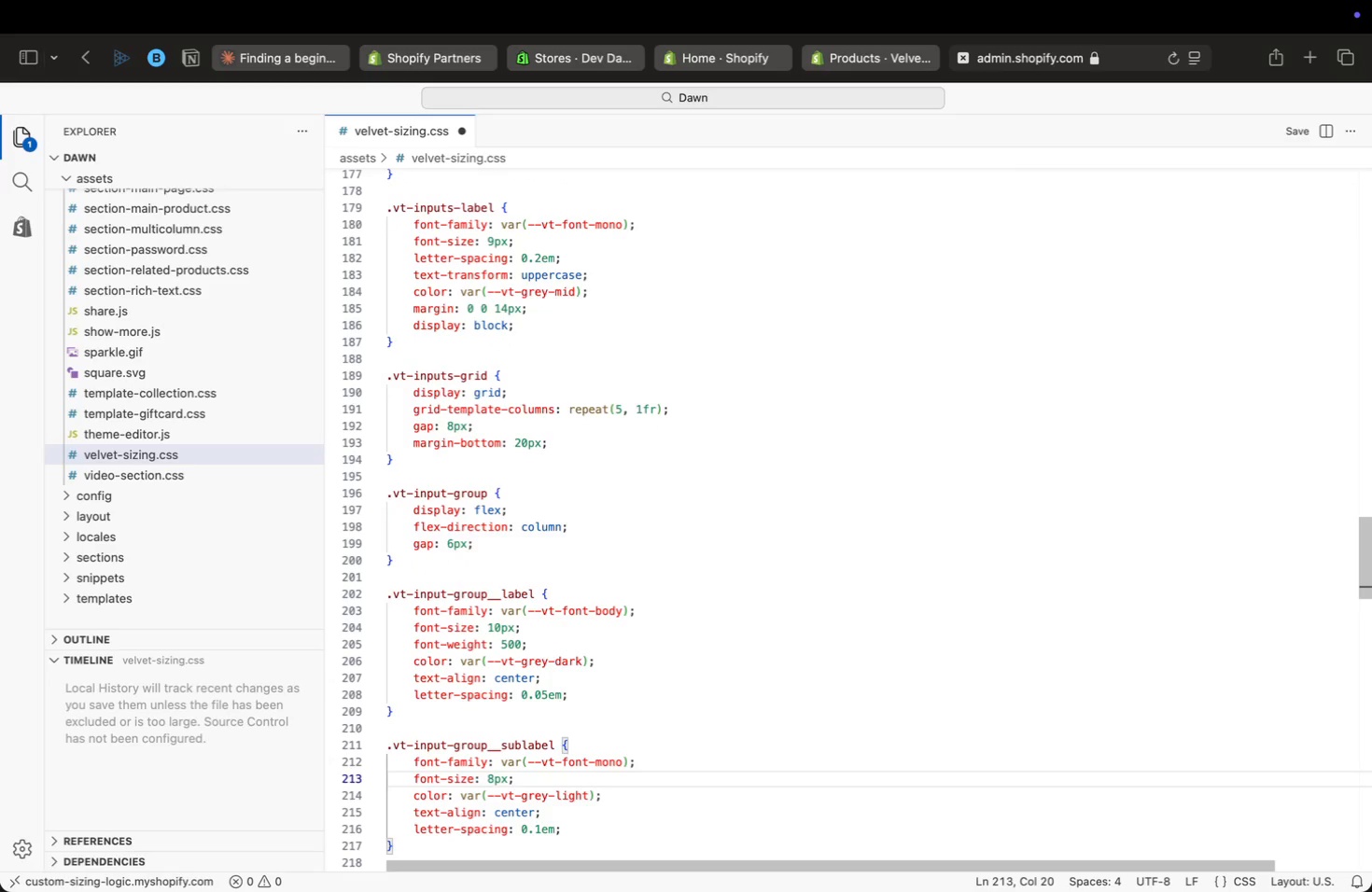 
key(ArrowDown)
 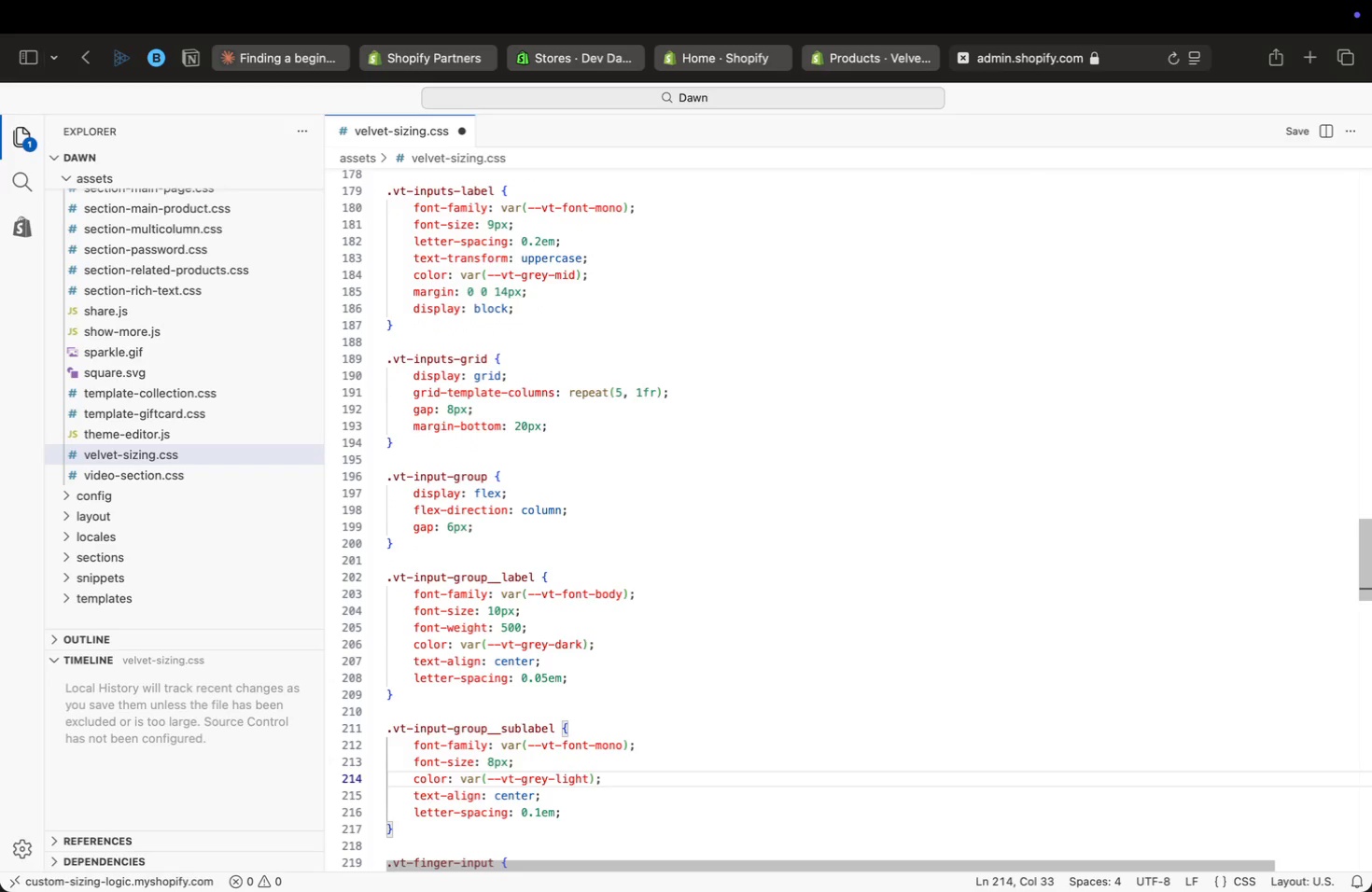 
key(ArrowDown)
 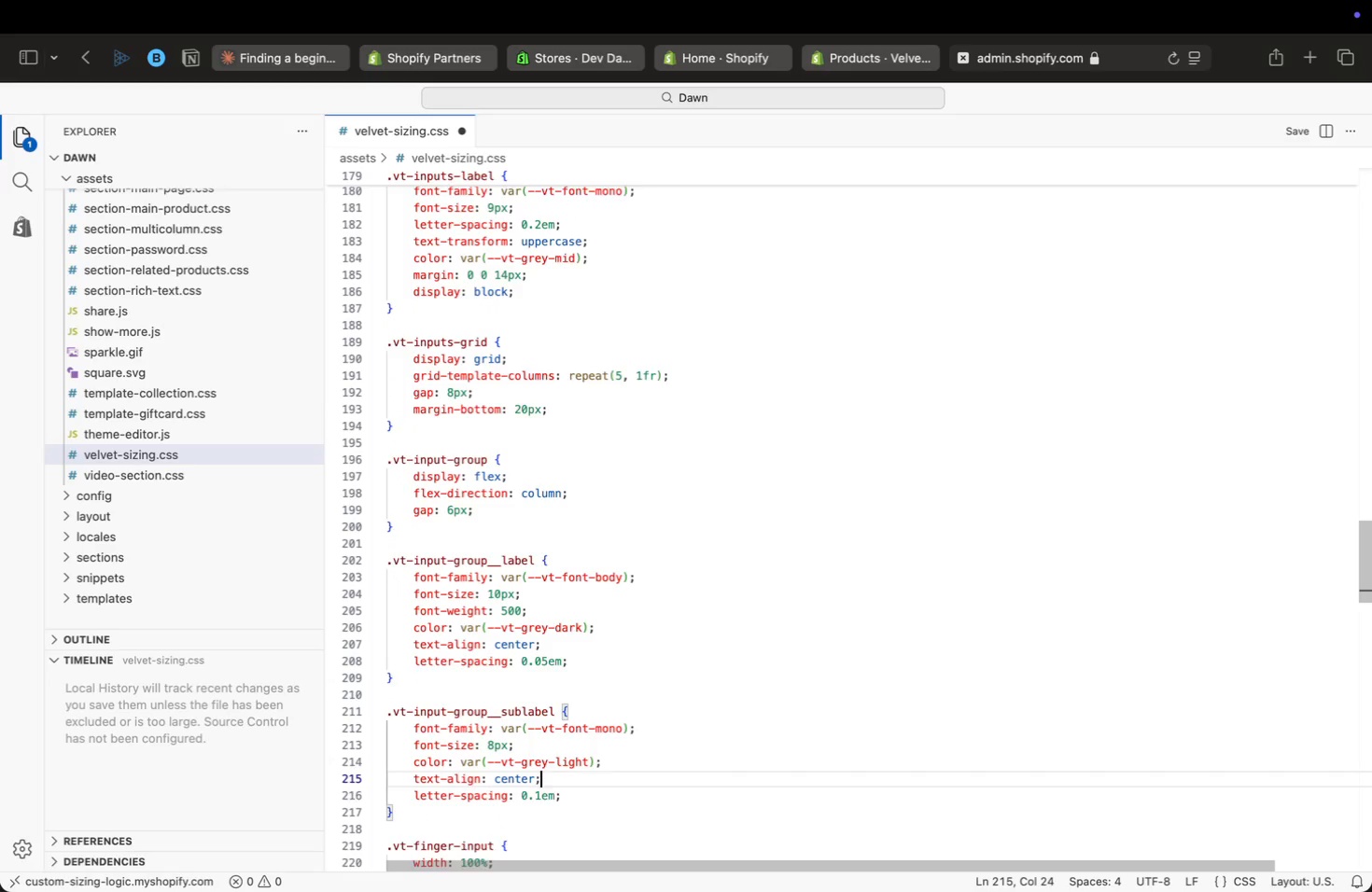 
key(ArrowDown)
 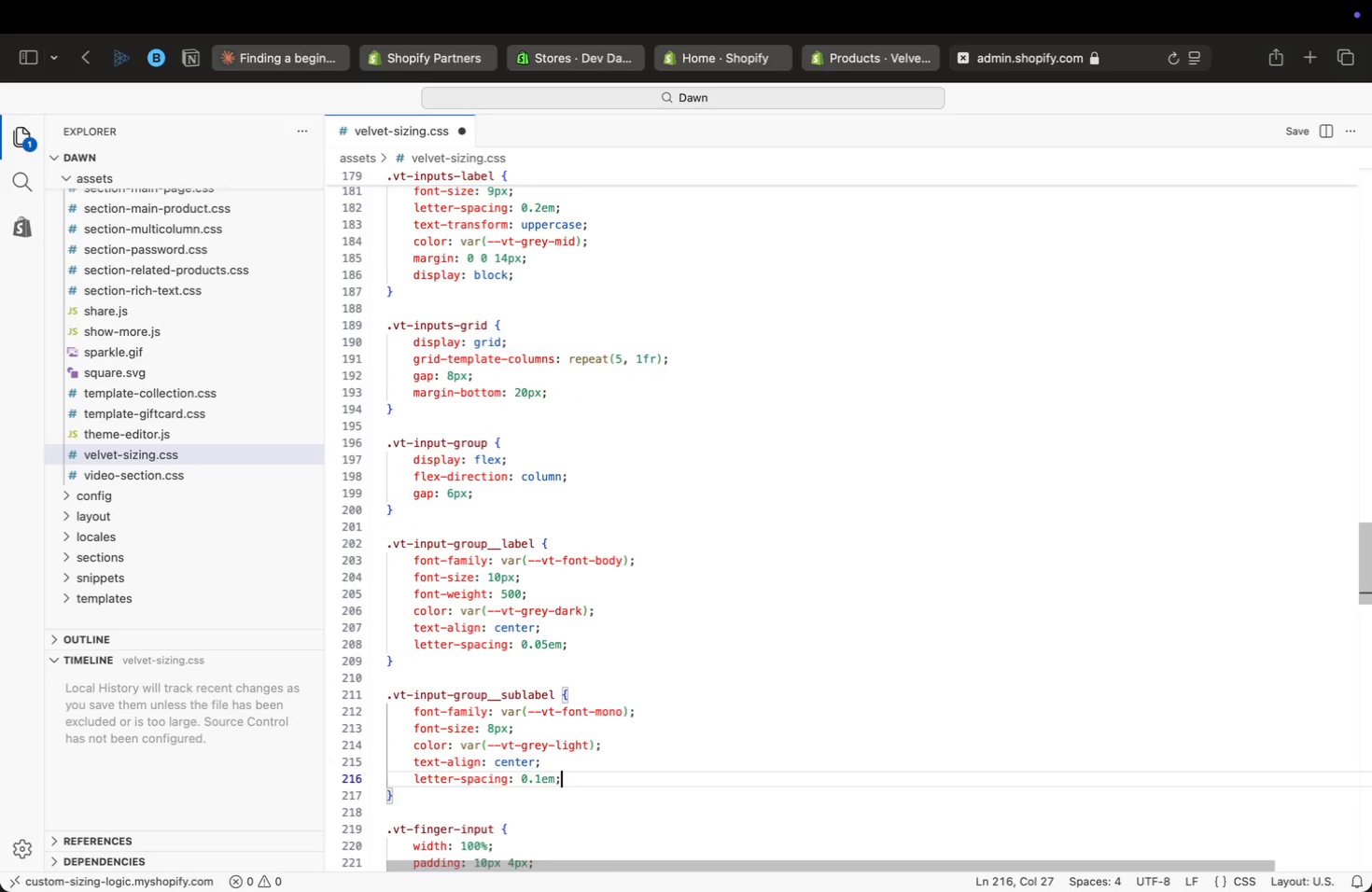 
key(ArrowDown)
 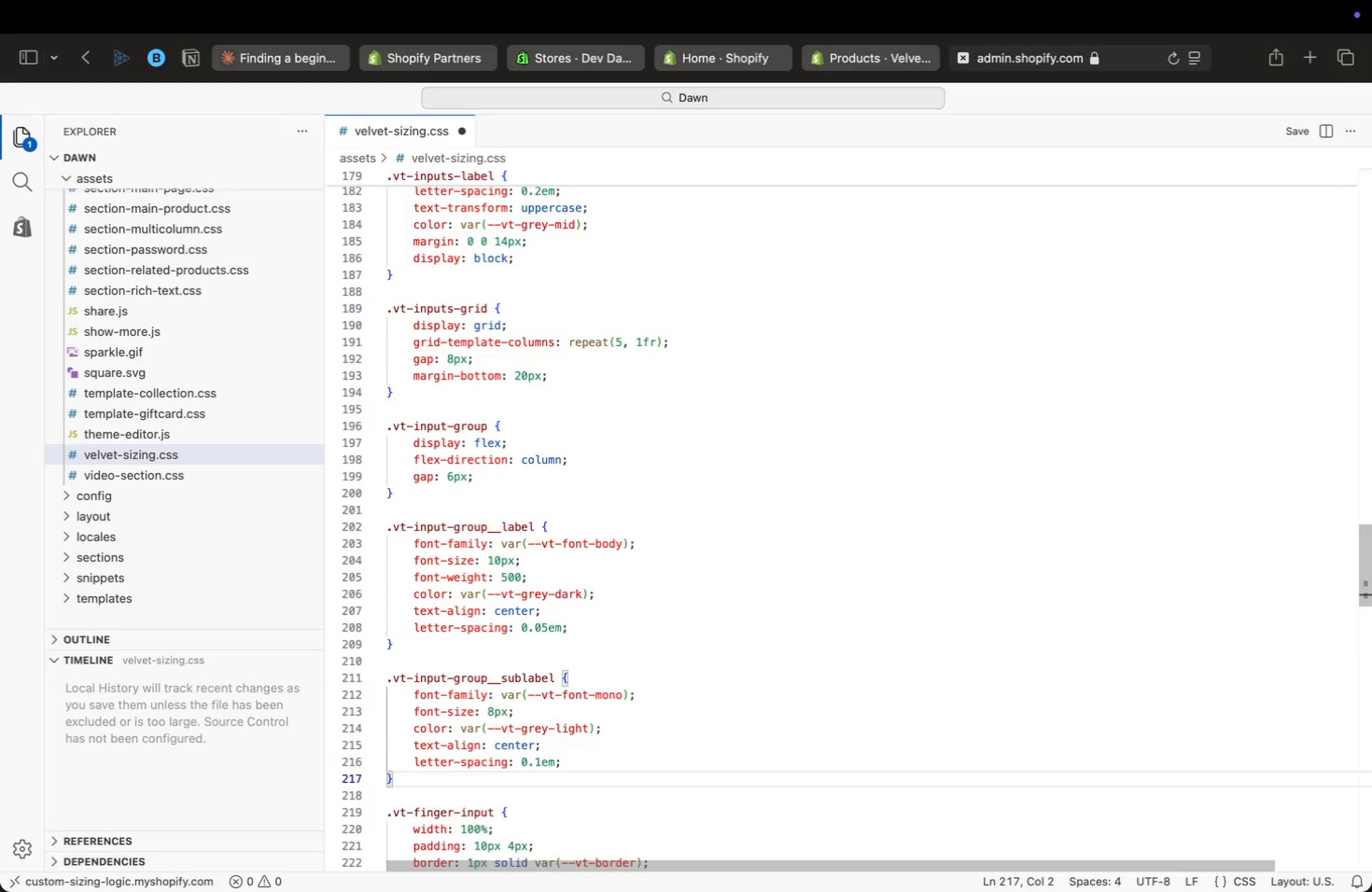 
key(ArrowDown)
 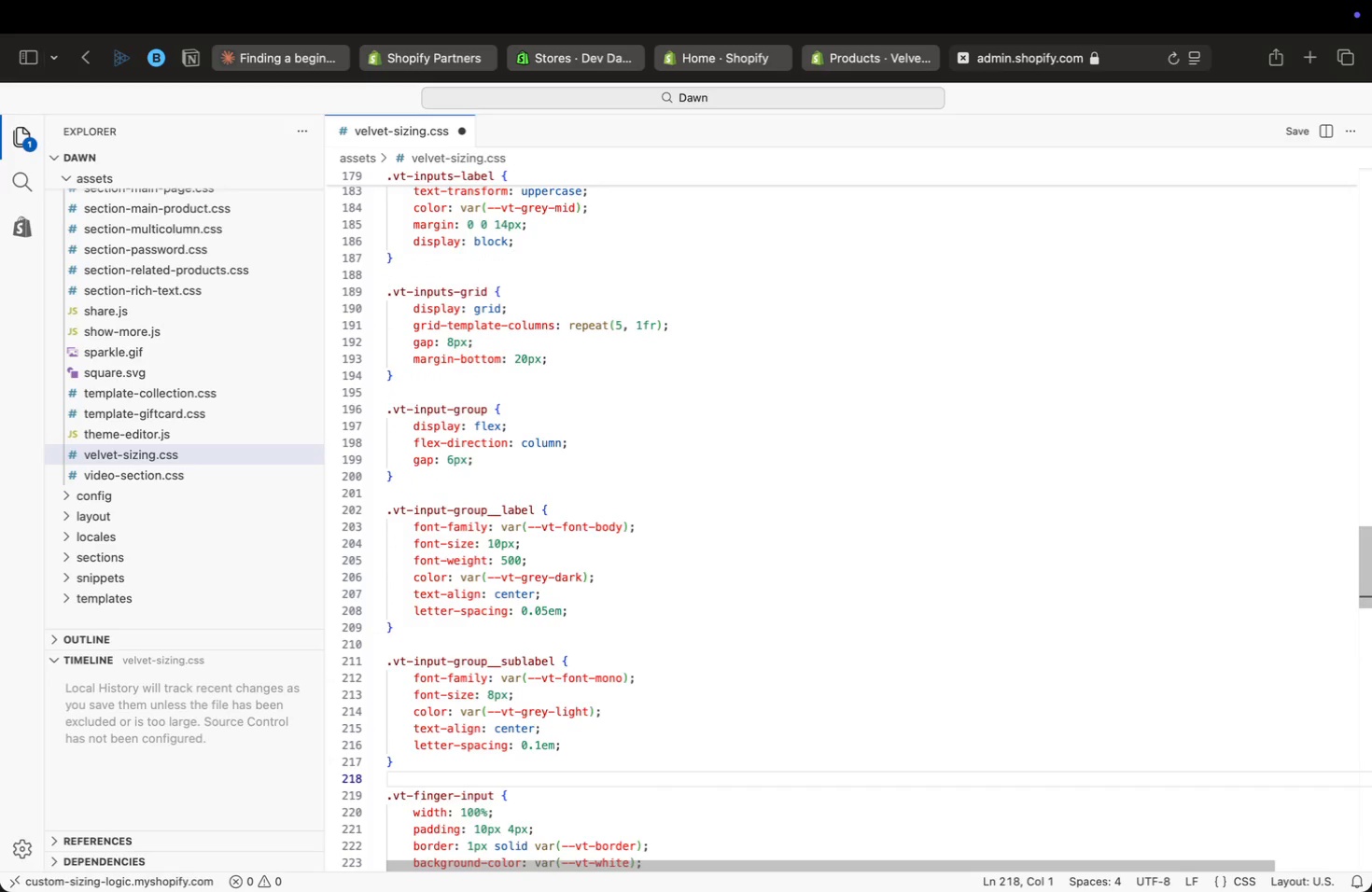 
key(ArrowDown)
 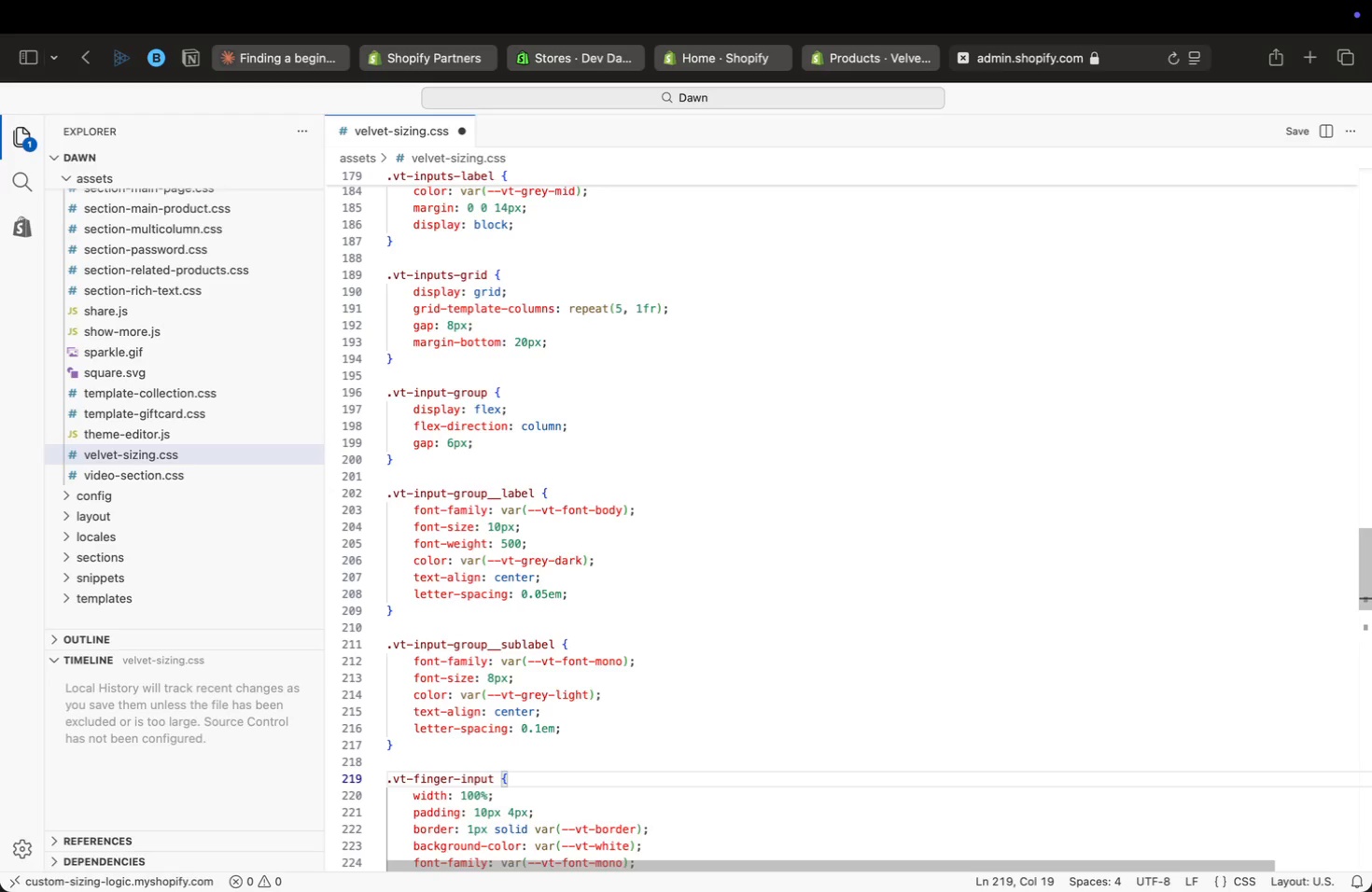 
key(ArrowDown)
 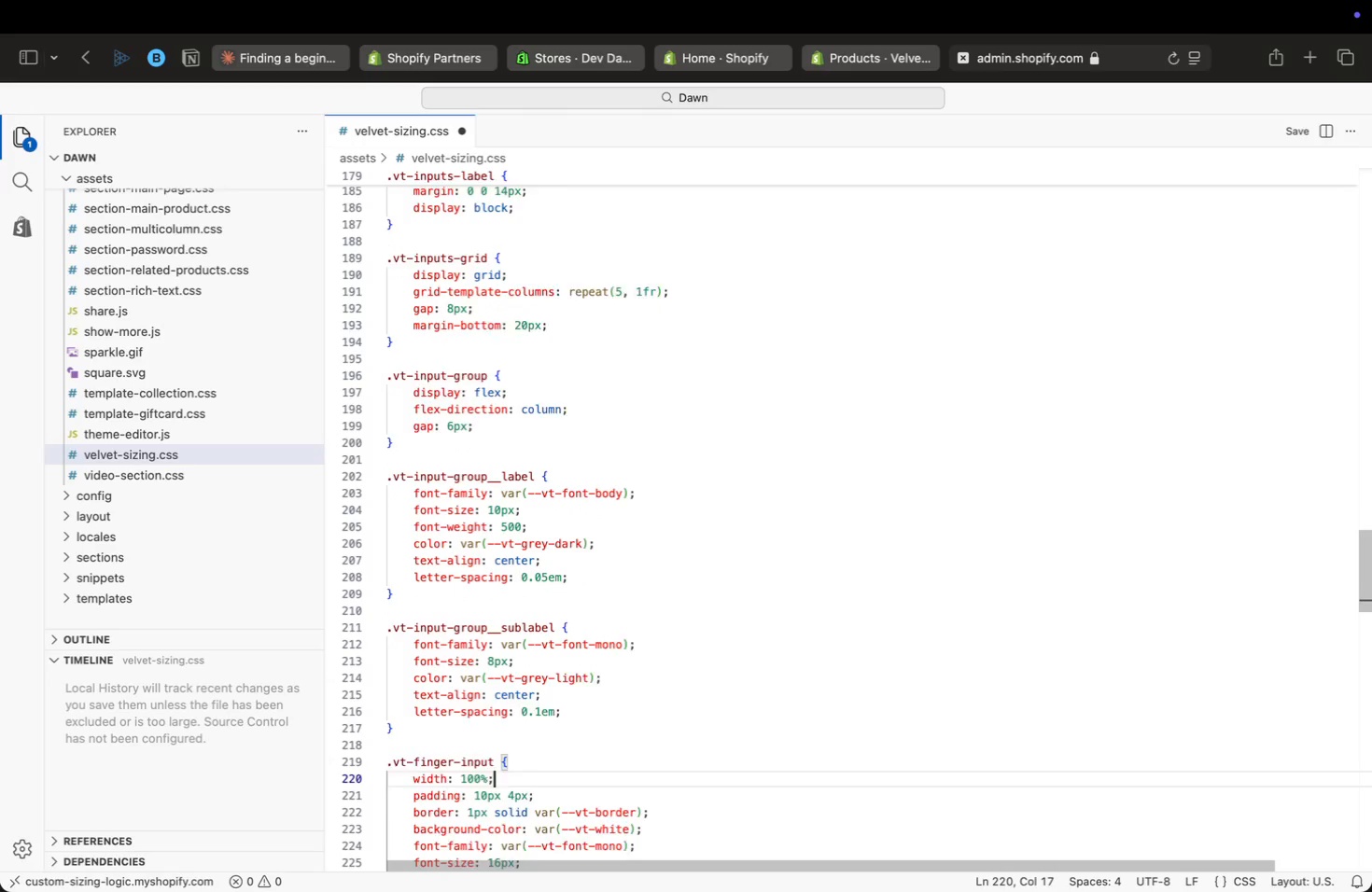 
key(ArrowDown)
 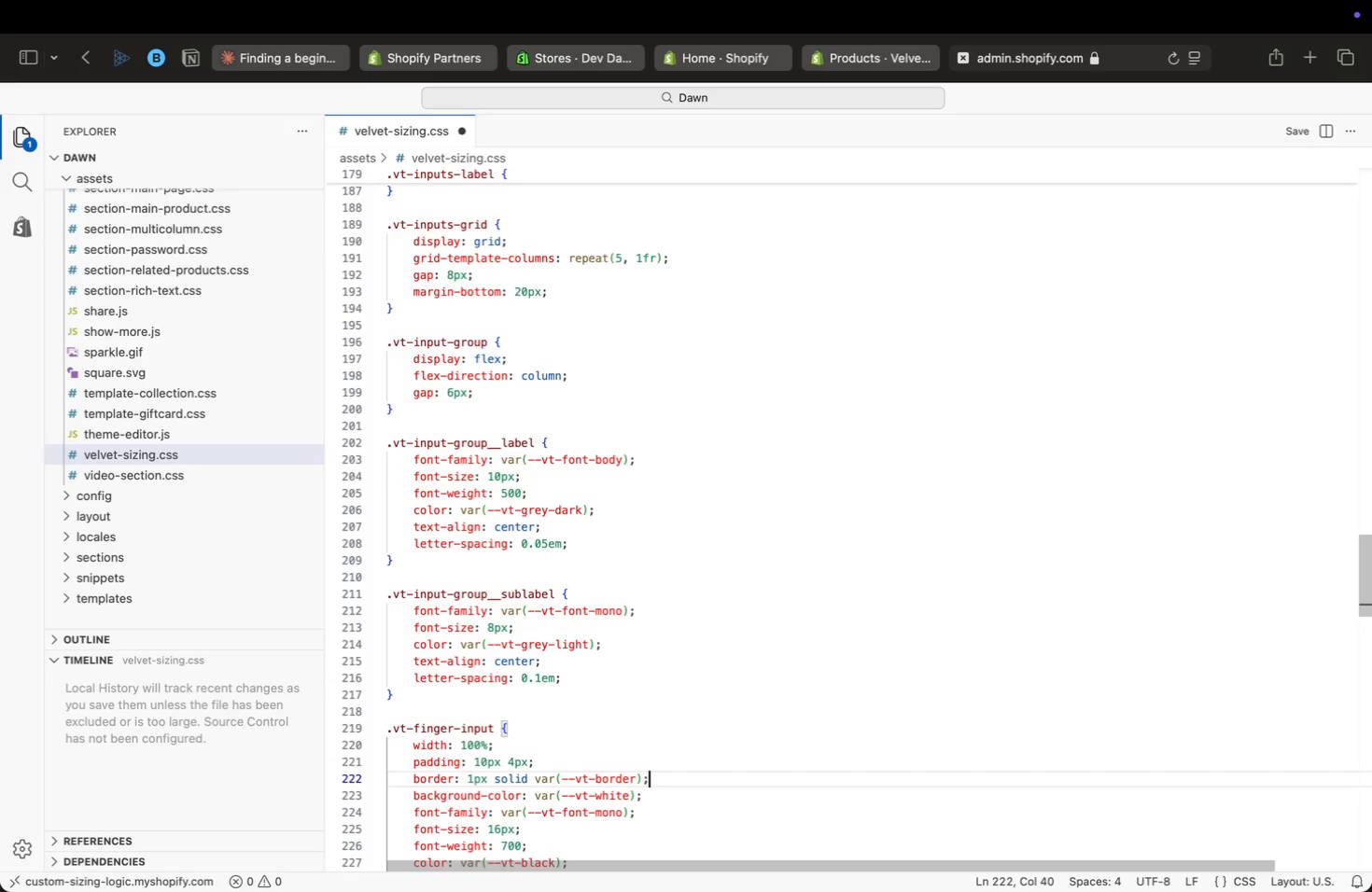 
key(ArrowDown)
 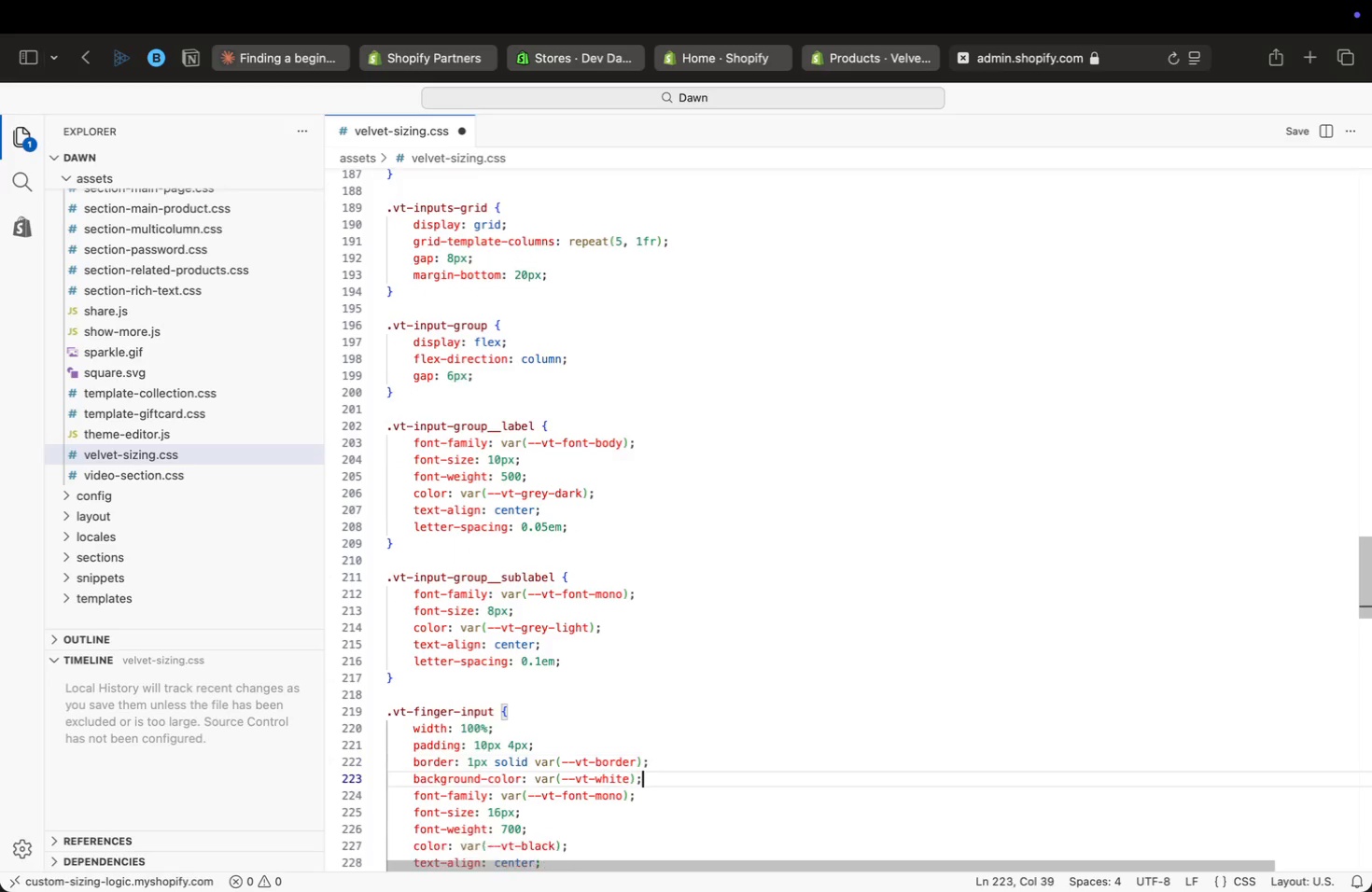 
key(ArrowDown)
 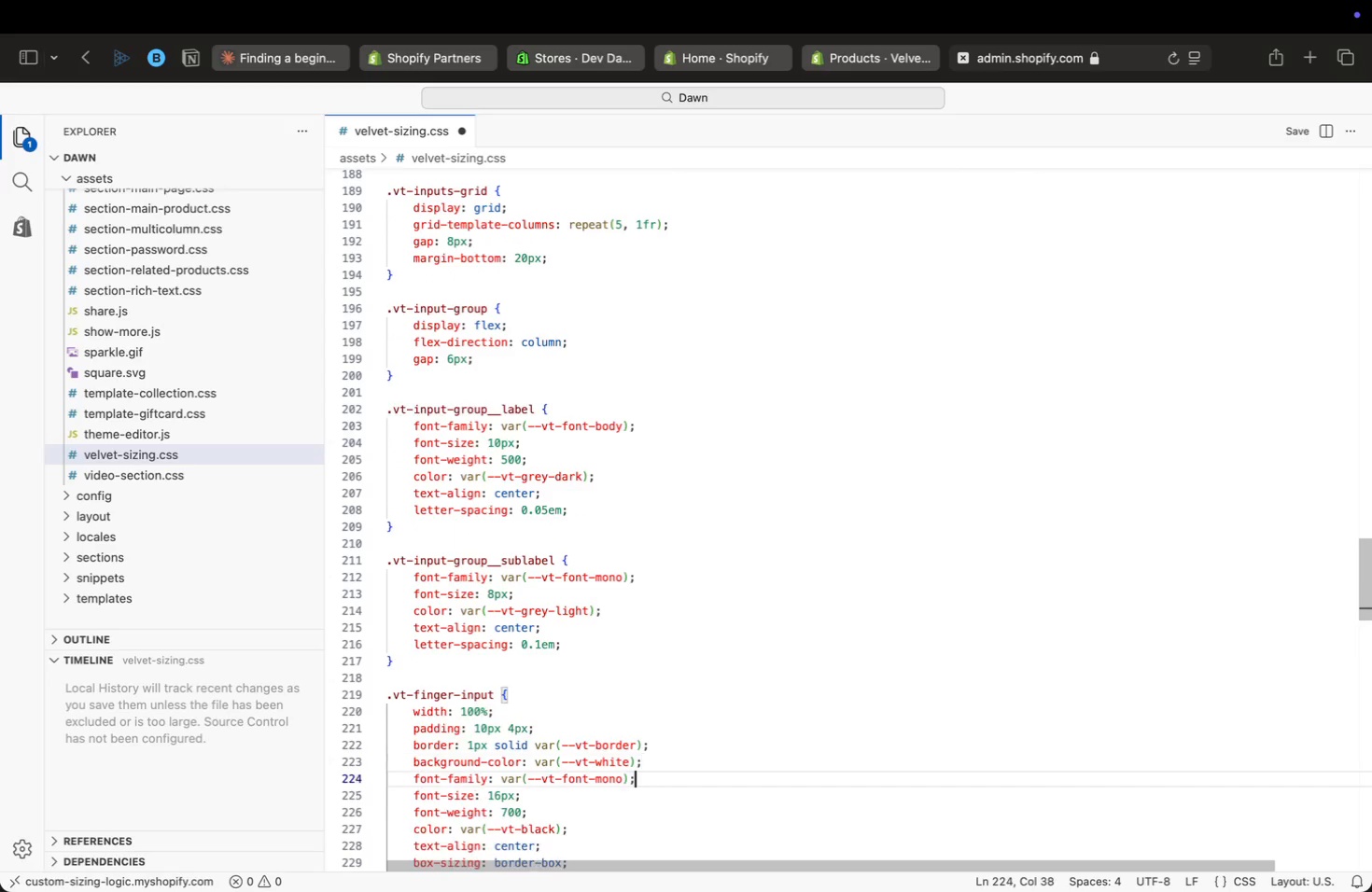 
key(ArrowDown)
 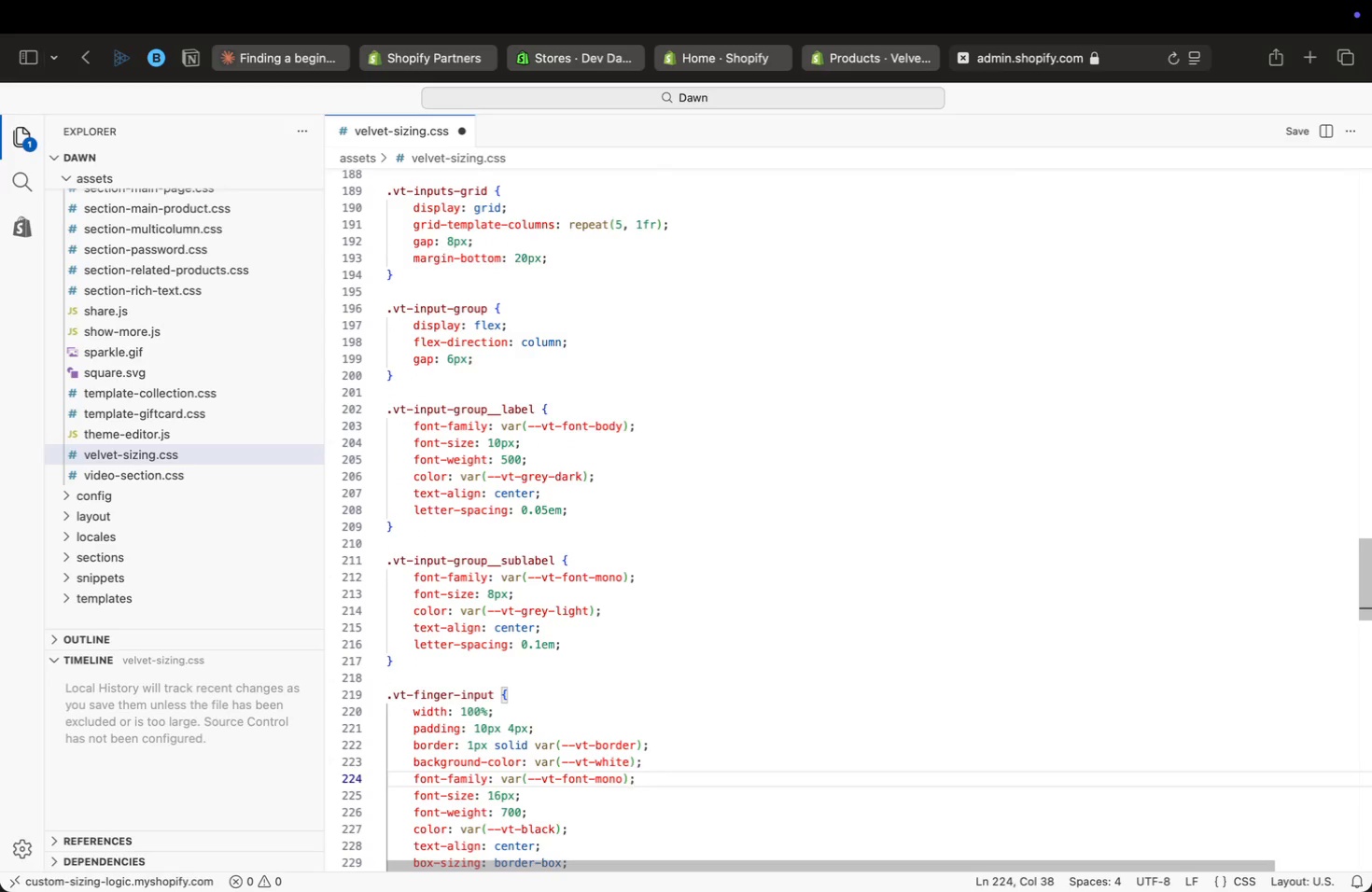 
key(ArrowDown)
 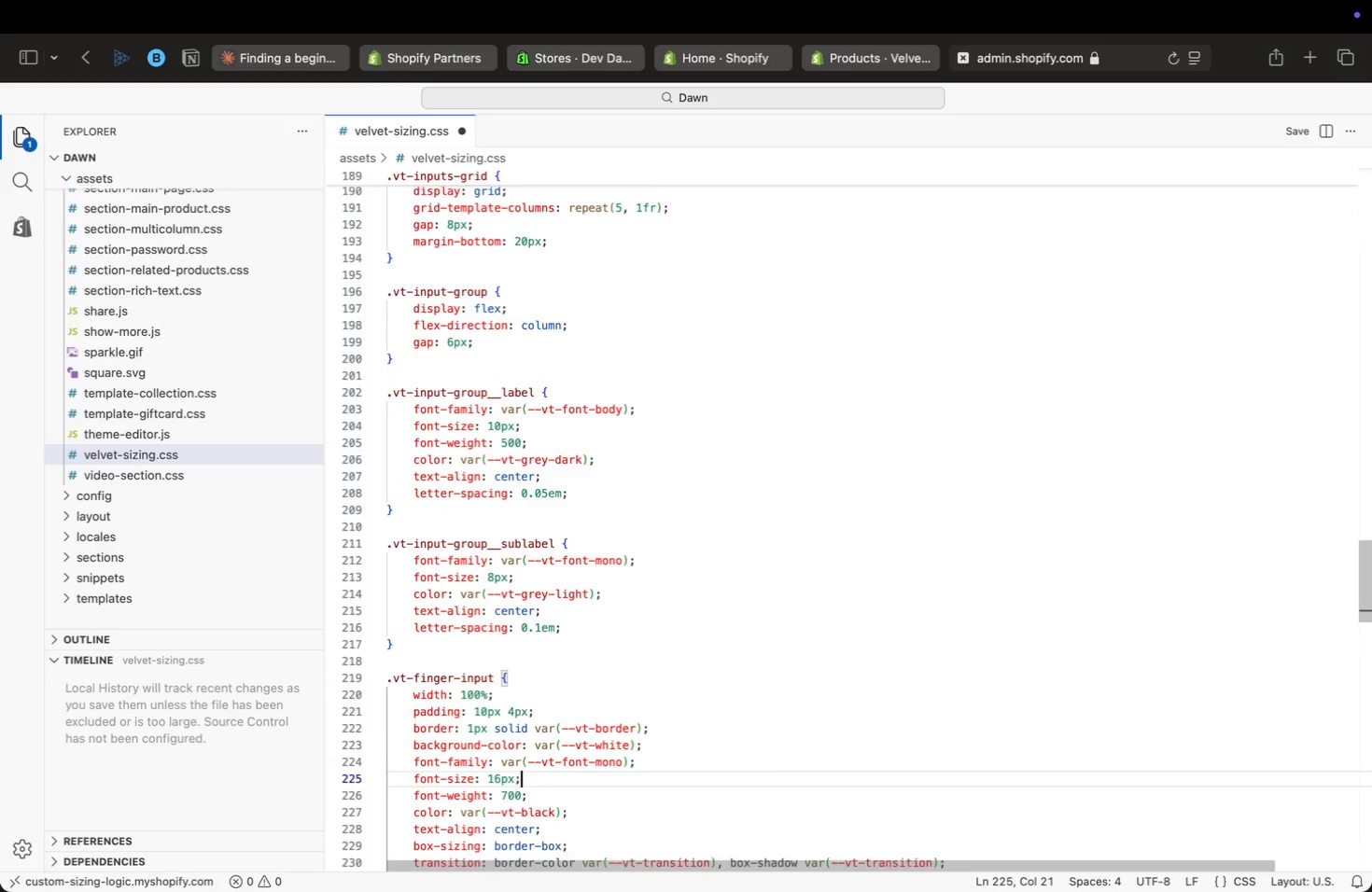 
key(ArrowDown)
 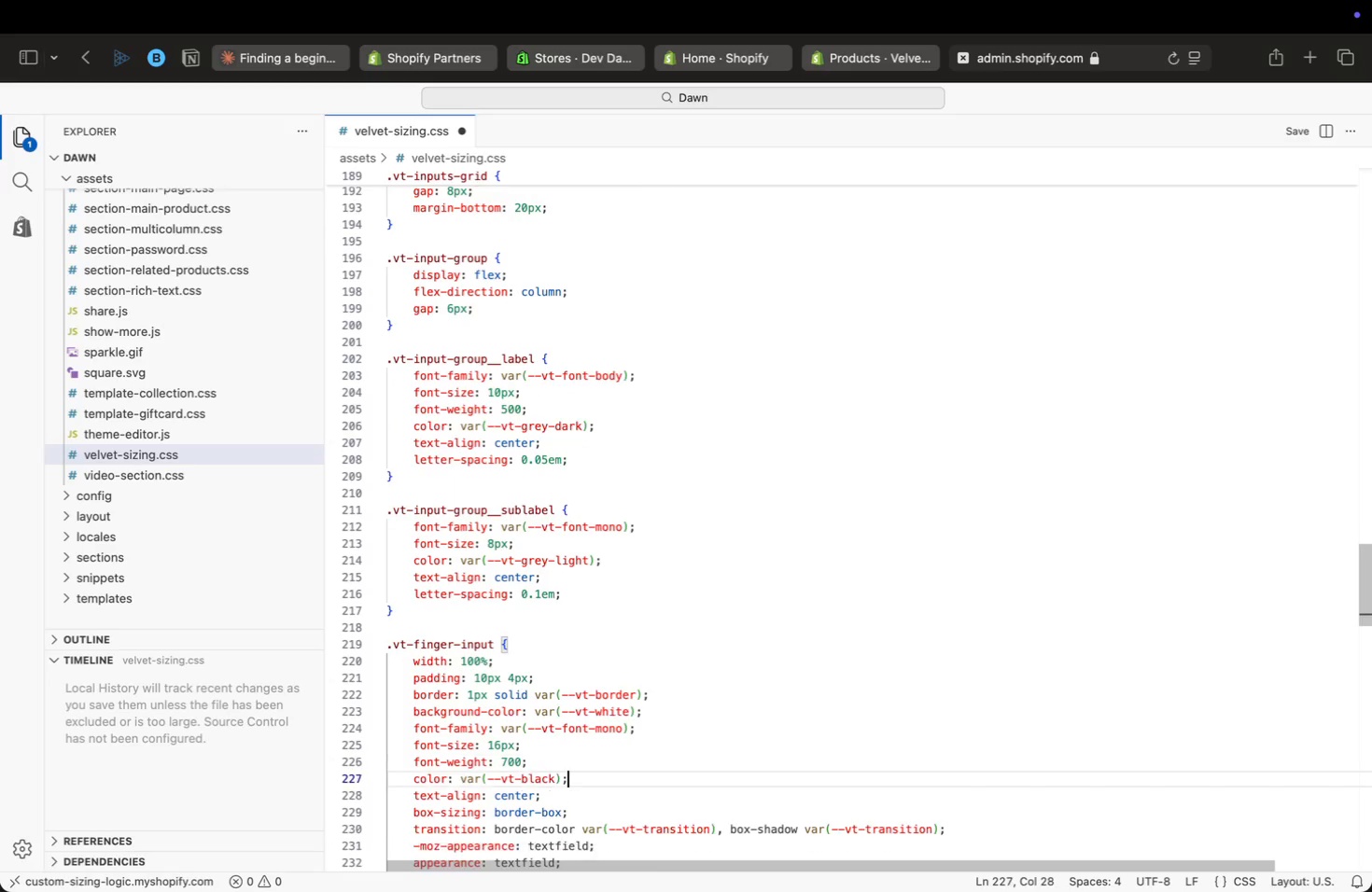 
key(ArrowDown)
 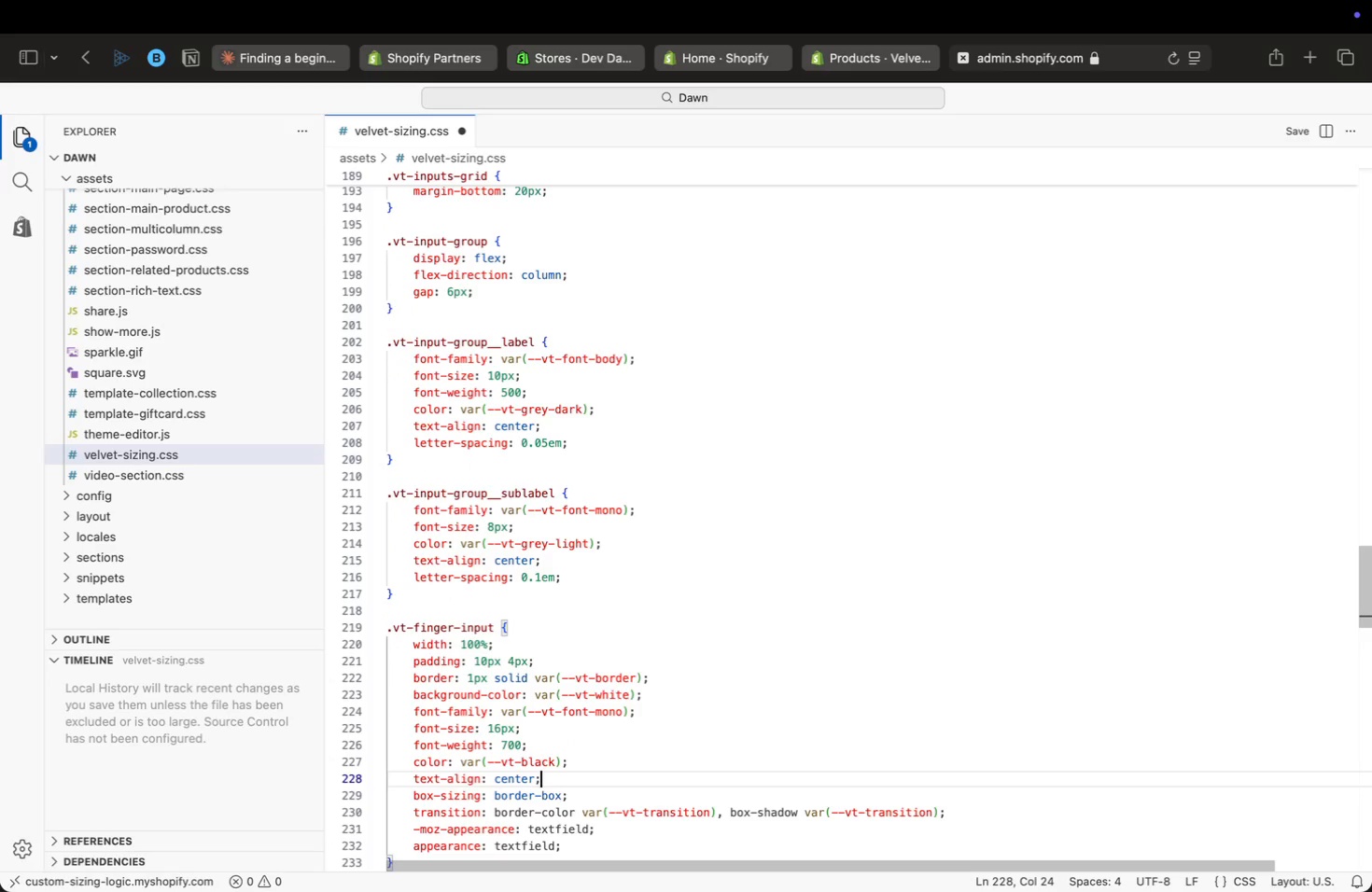 
key(ArrowDown)
 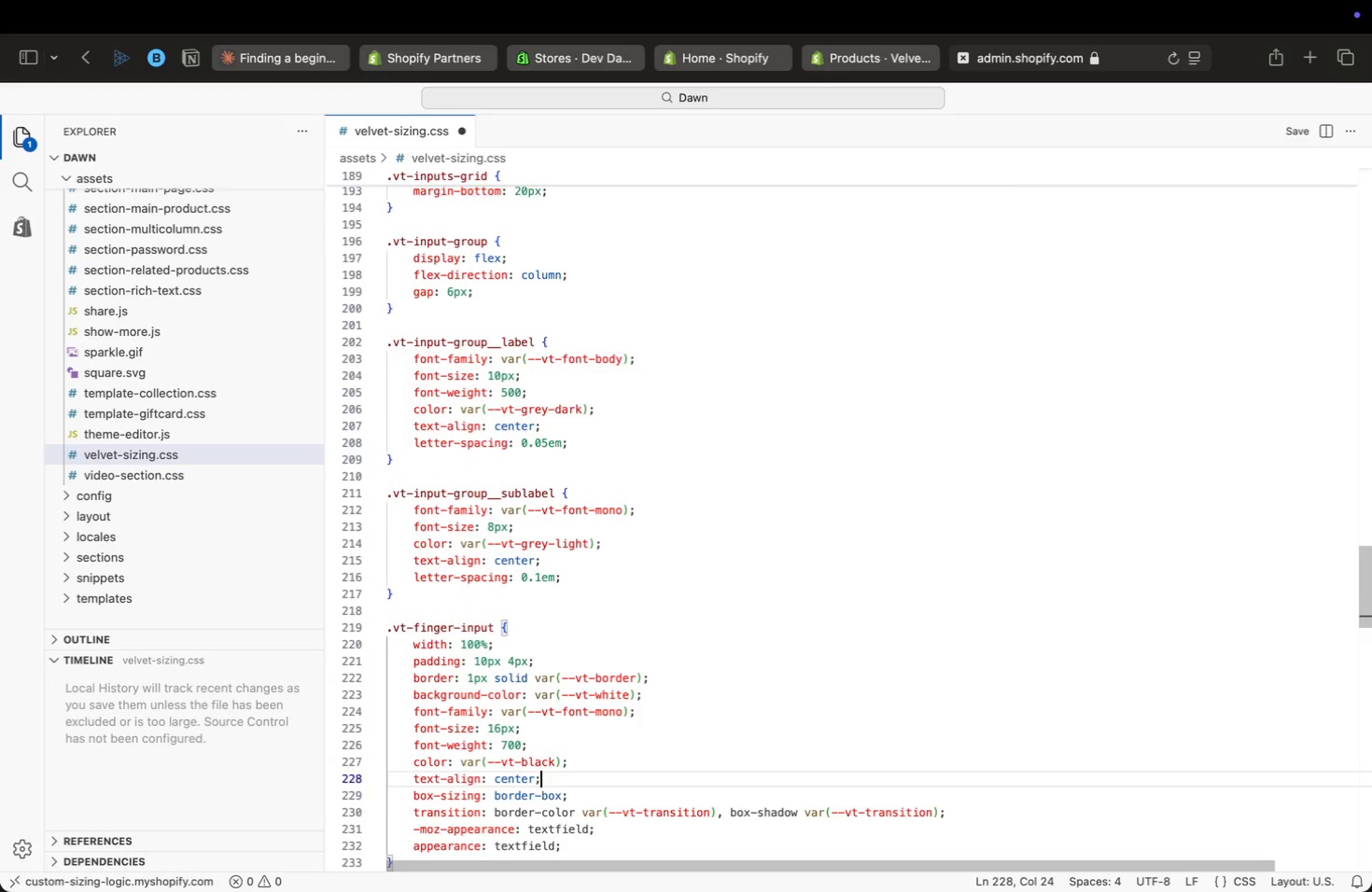 
key(ArrowDown)
 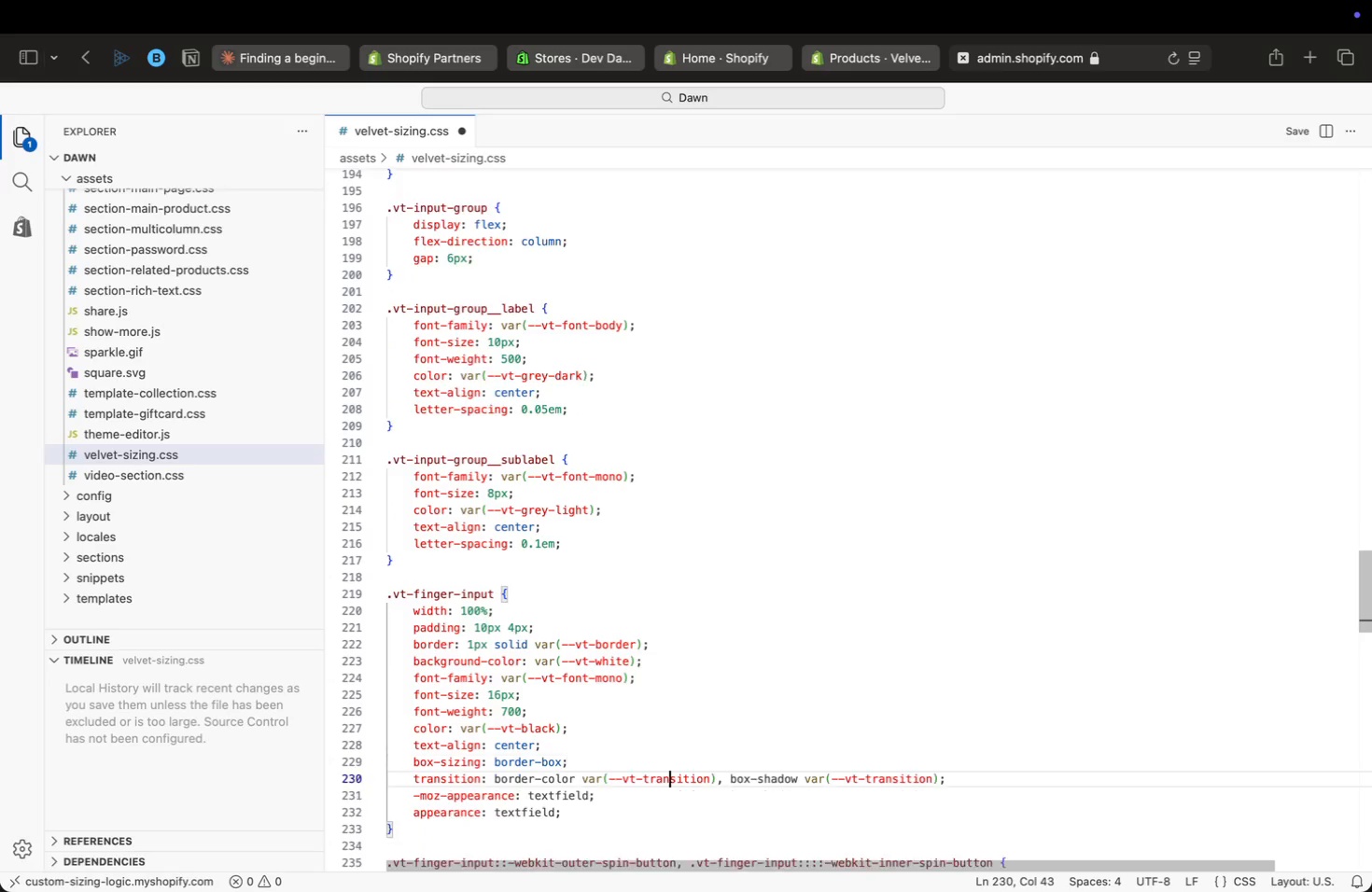 
key(ArrowDown)
 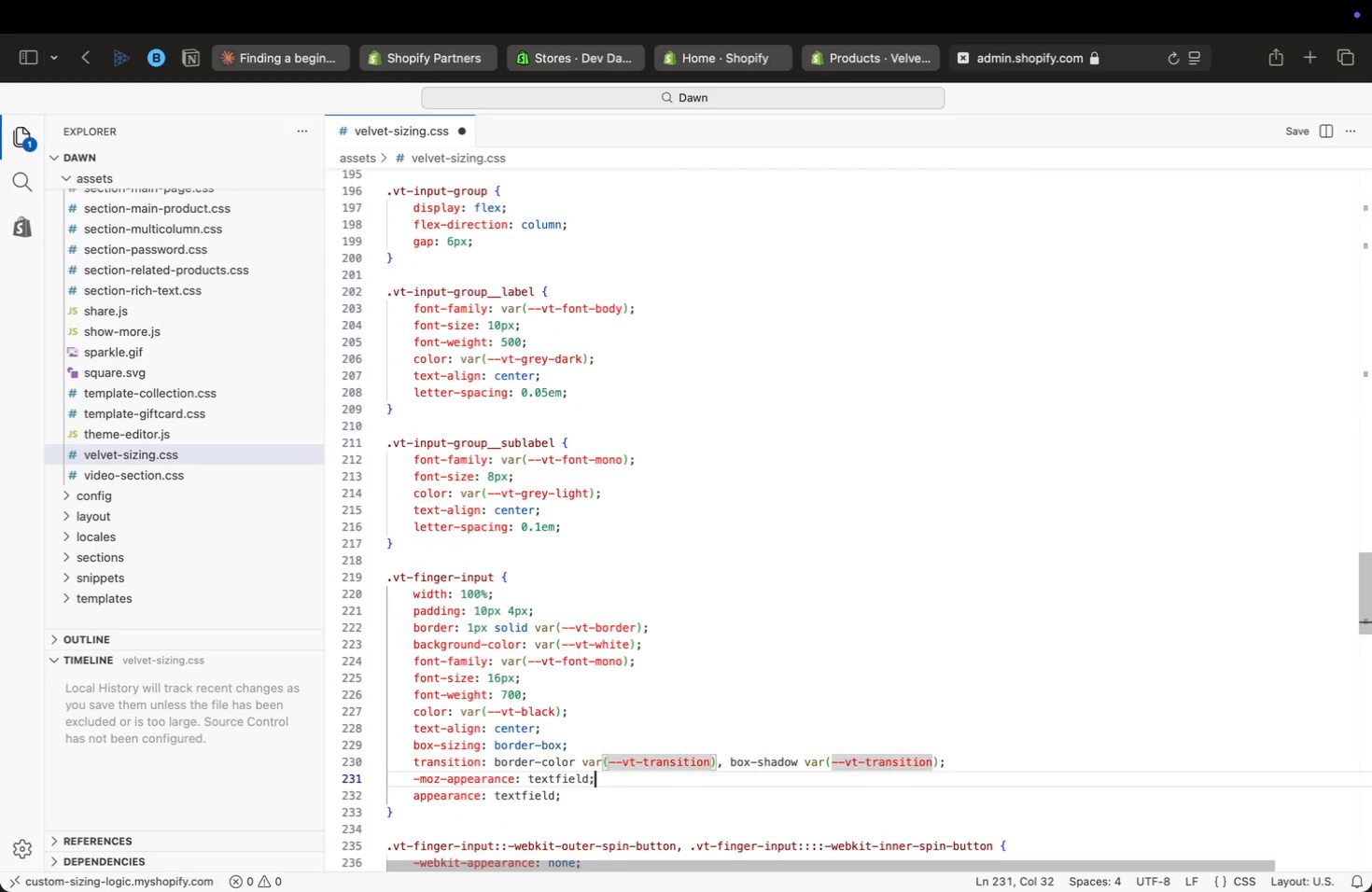 
key(ArrowDown)
 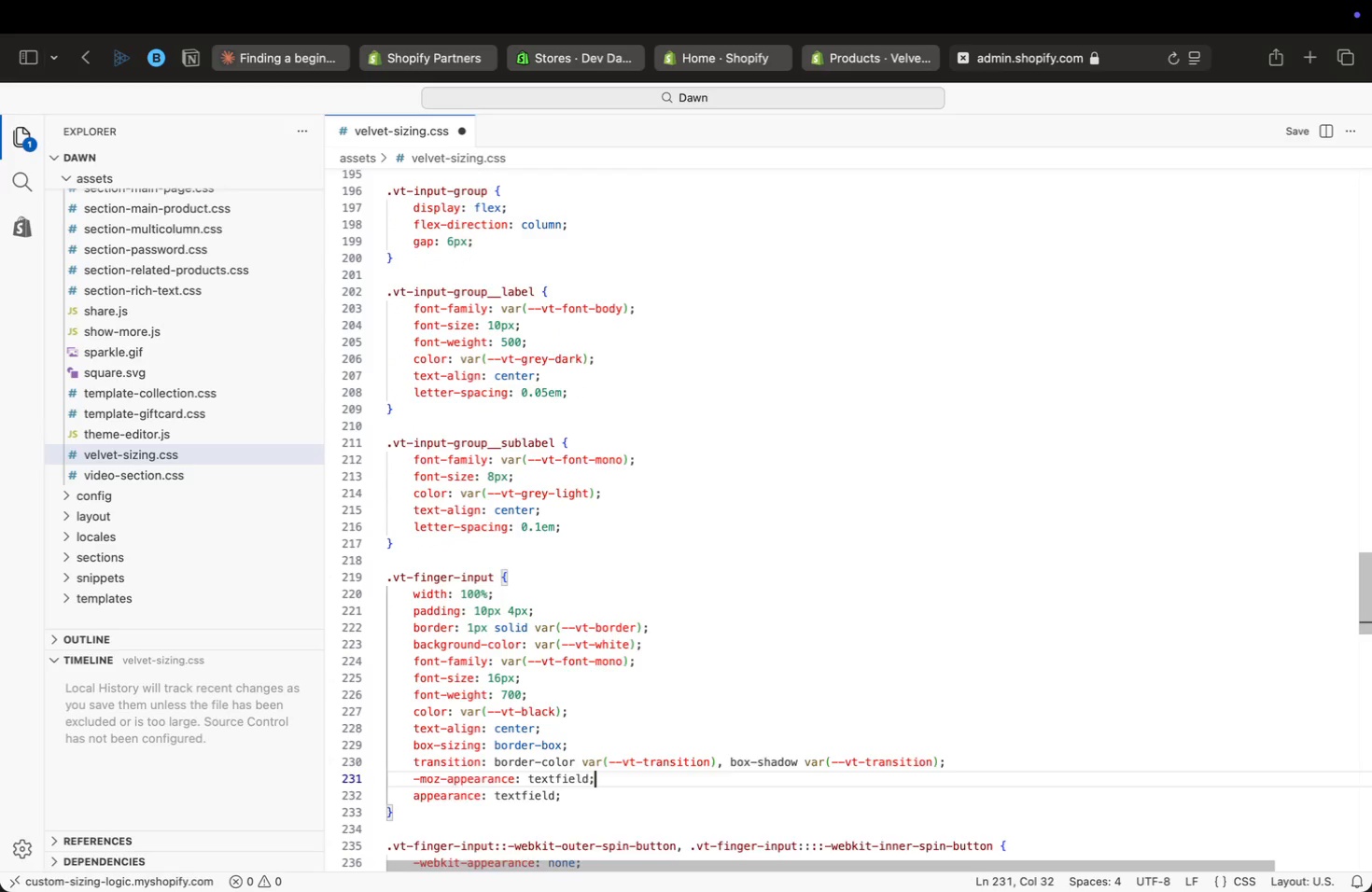 
key(ArrowDown)
 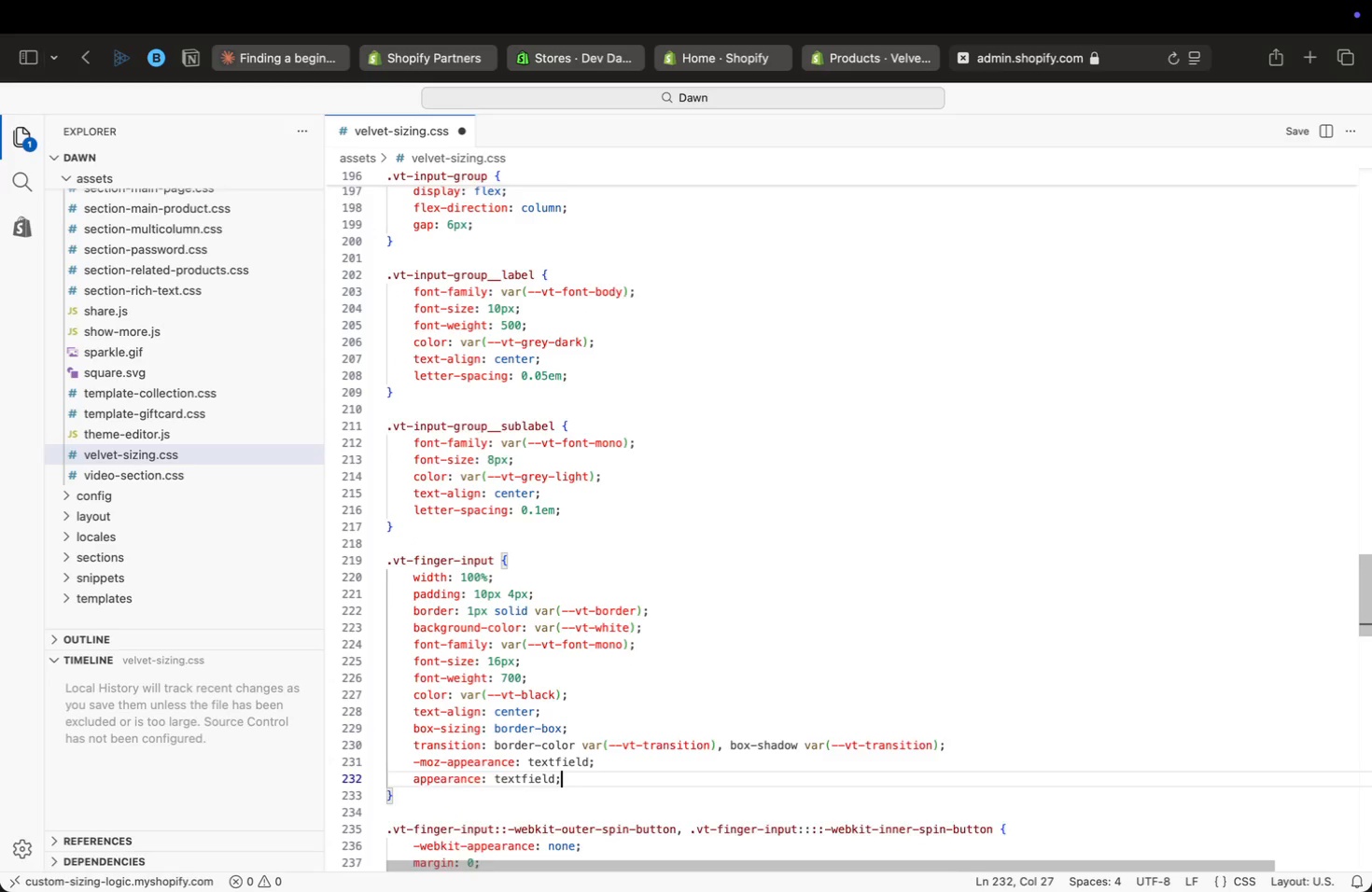 
key(ArrowDown)
 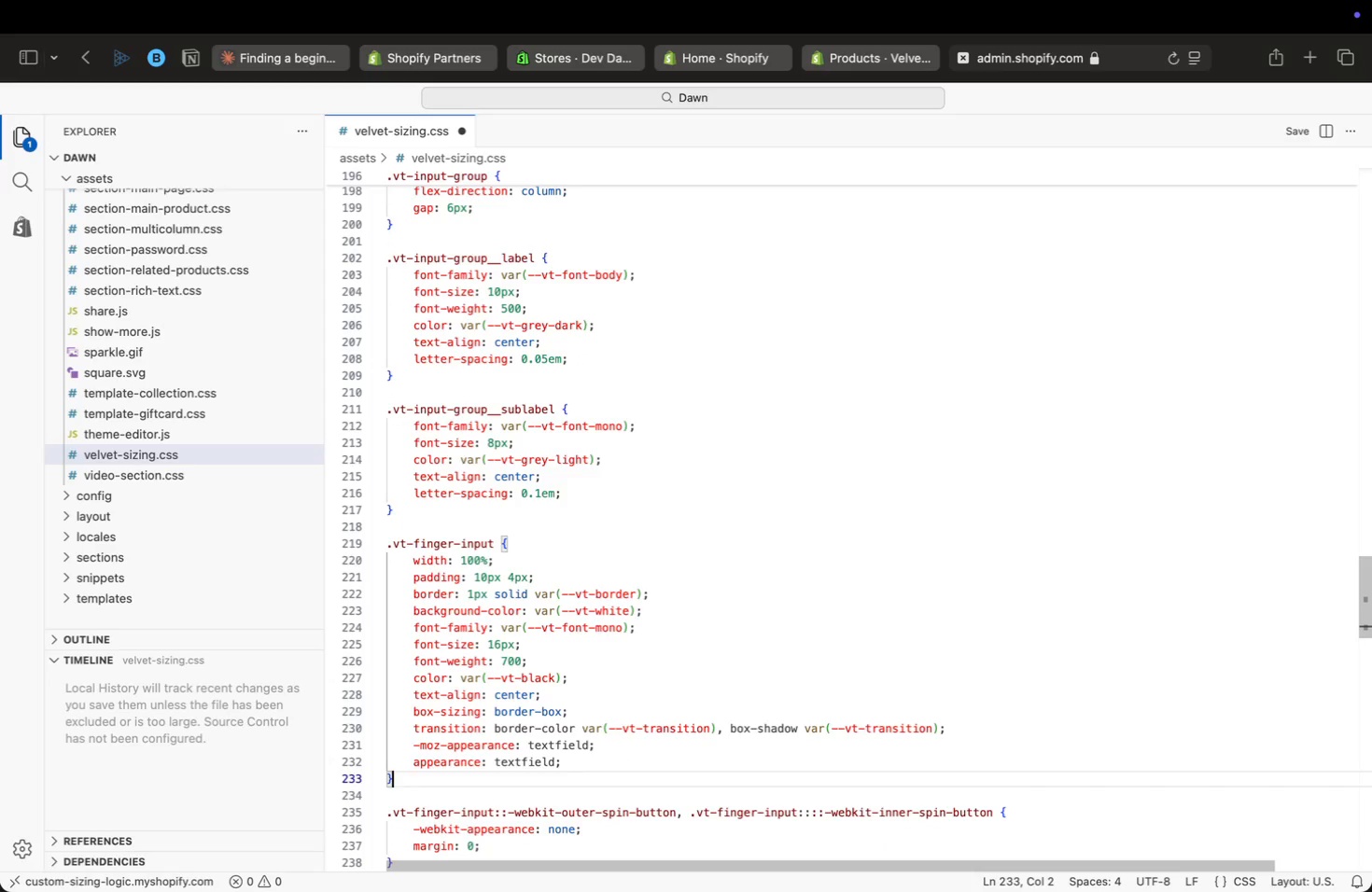 
key(ArrowDown)
 